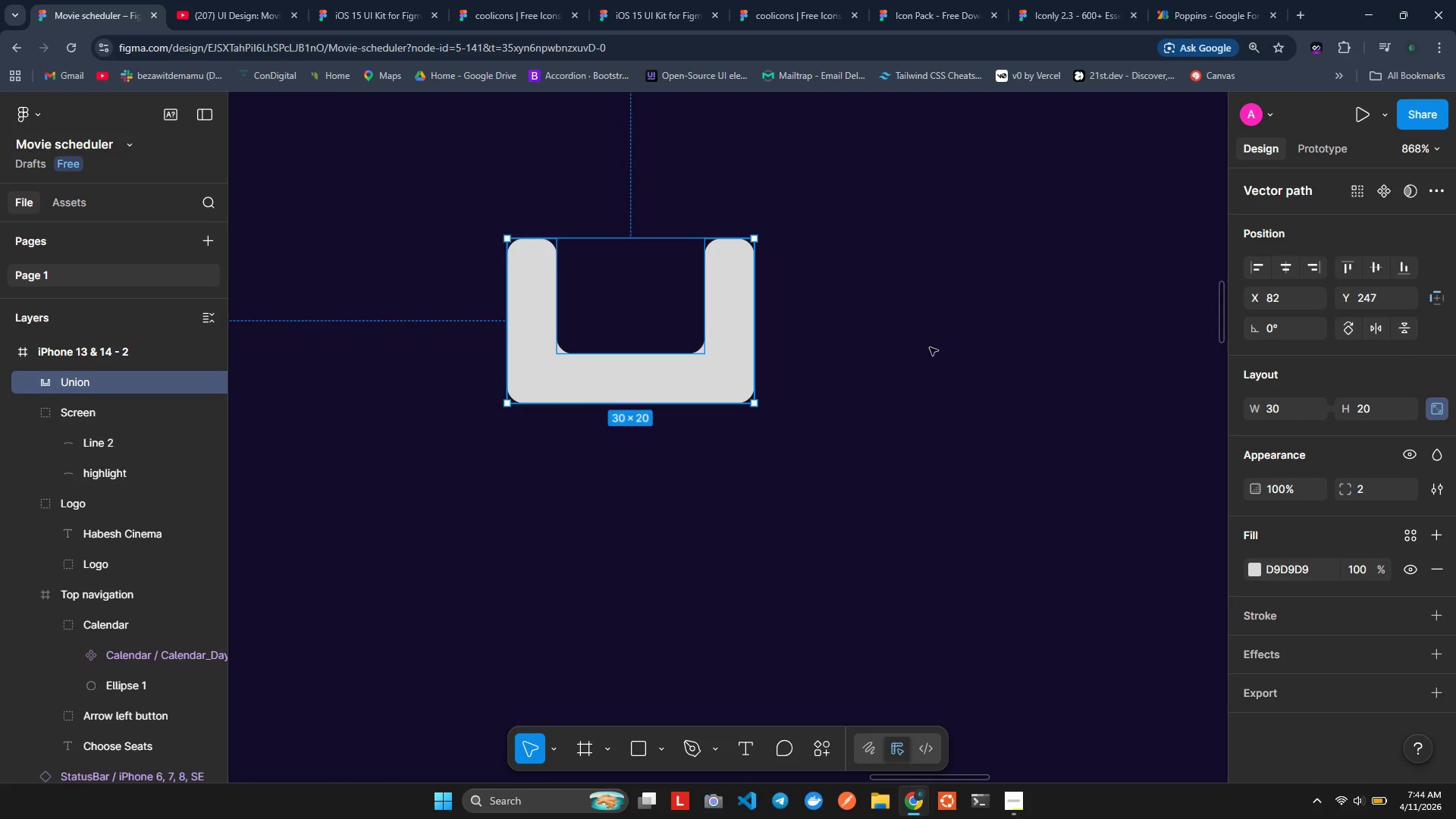 
left_click([952, 347])
 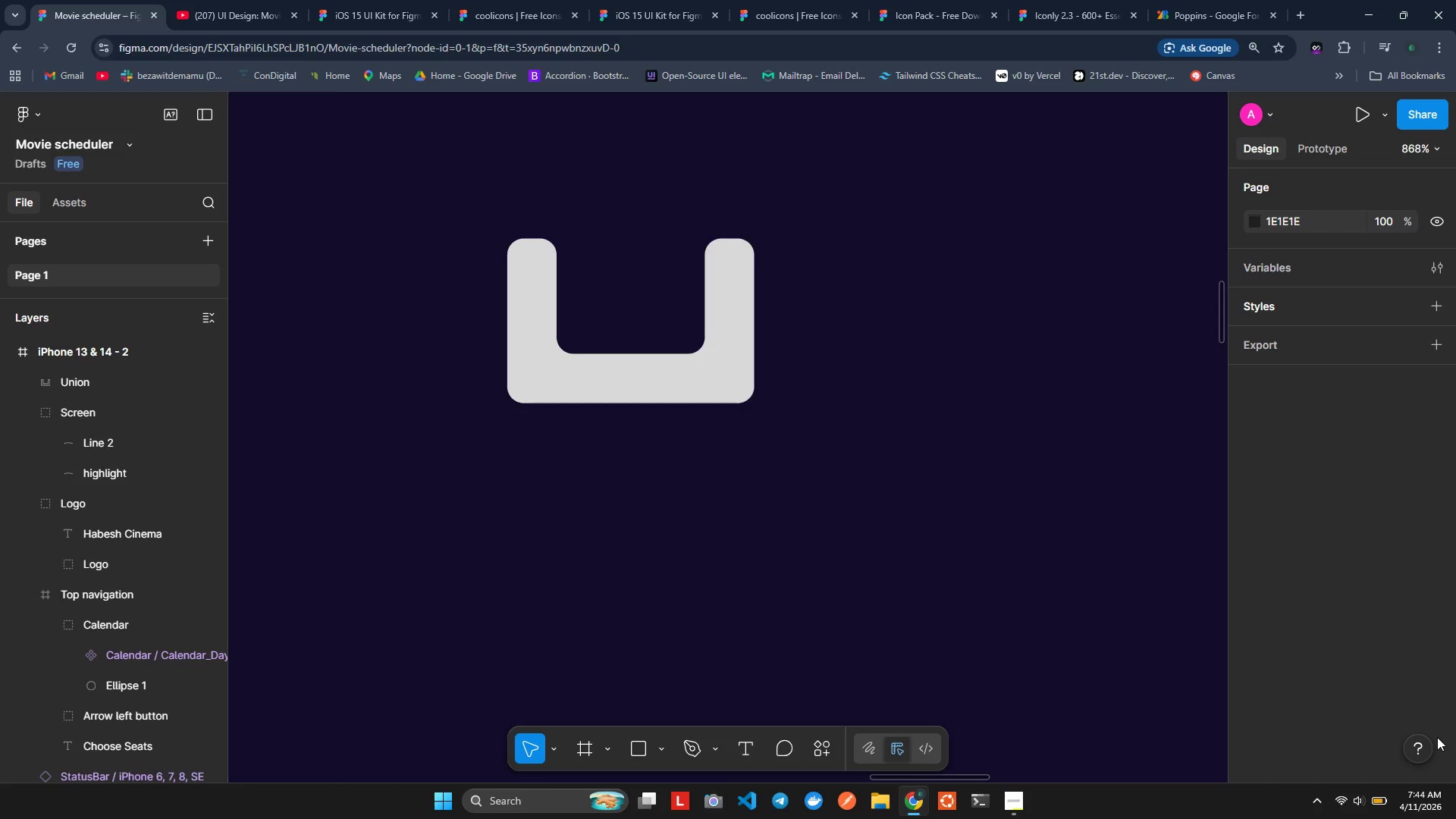 
wait(10.14)
 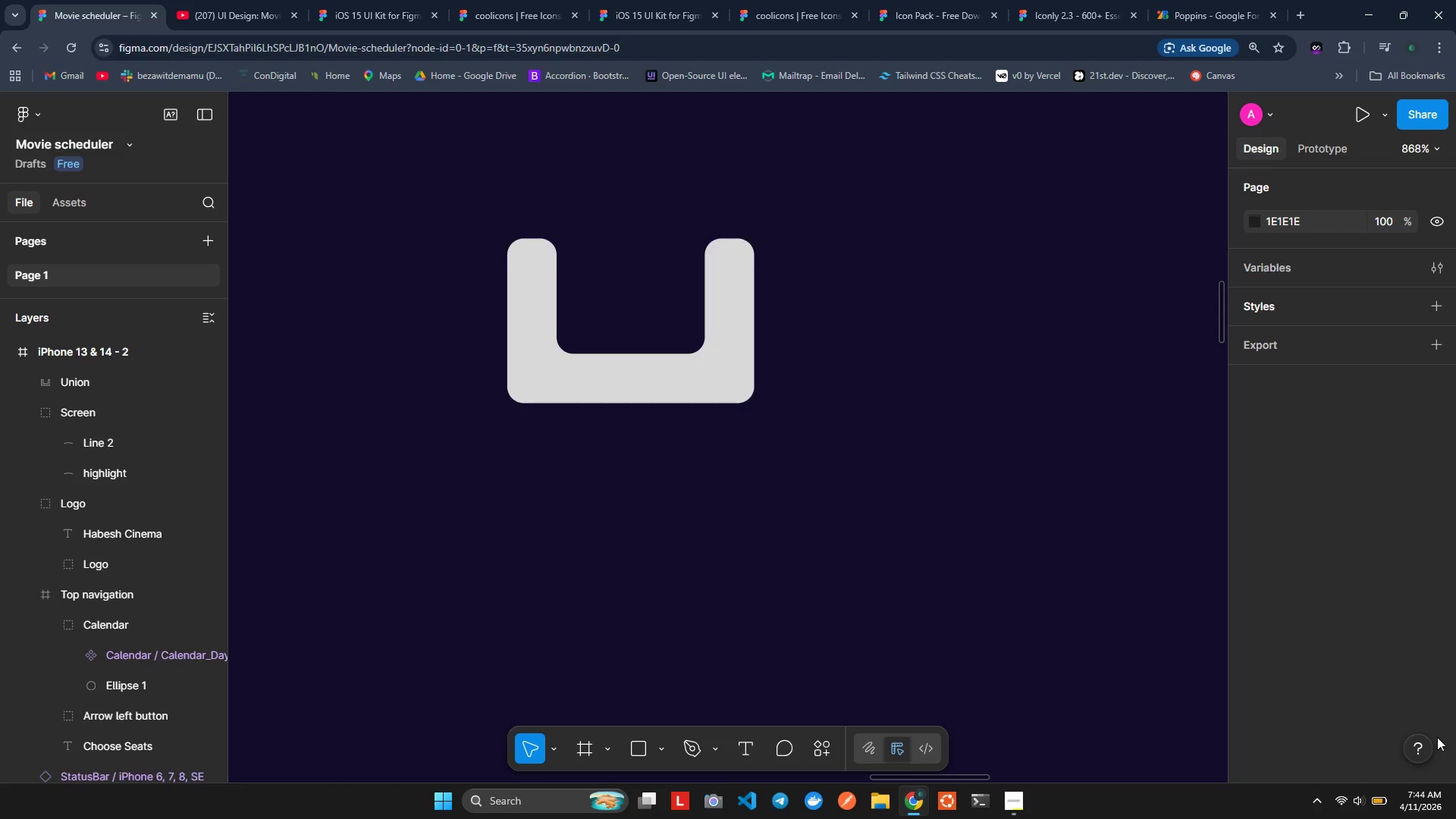 
key(R)
 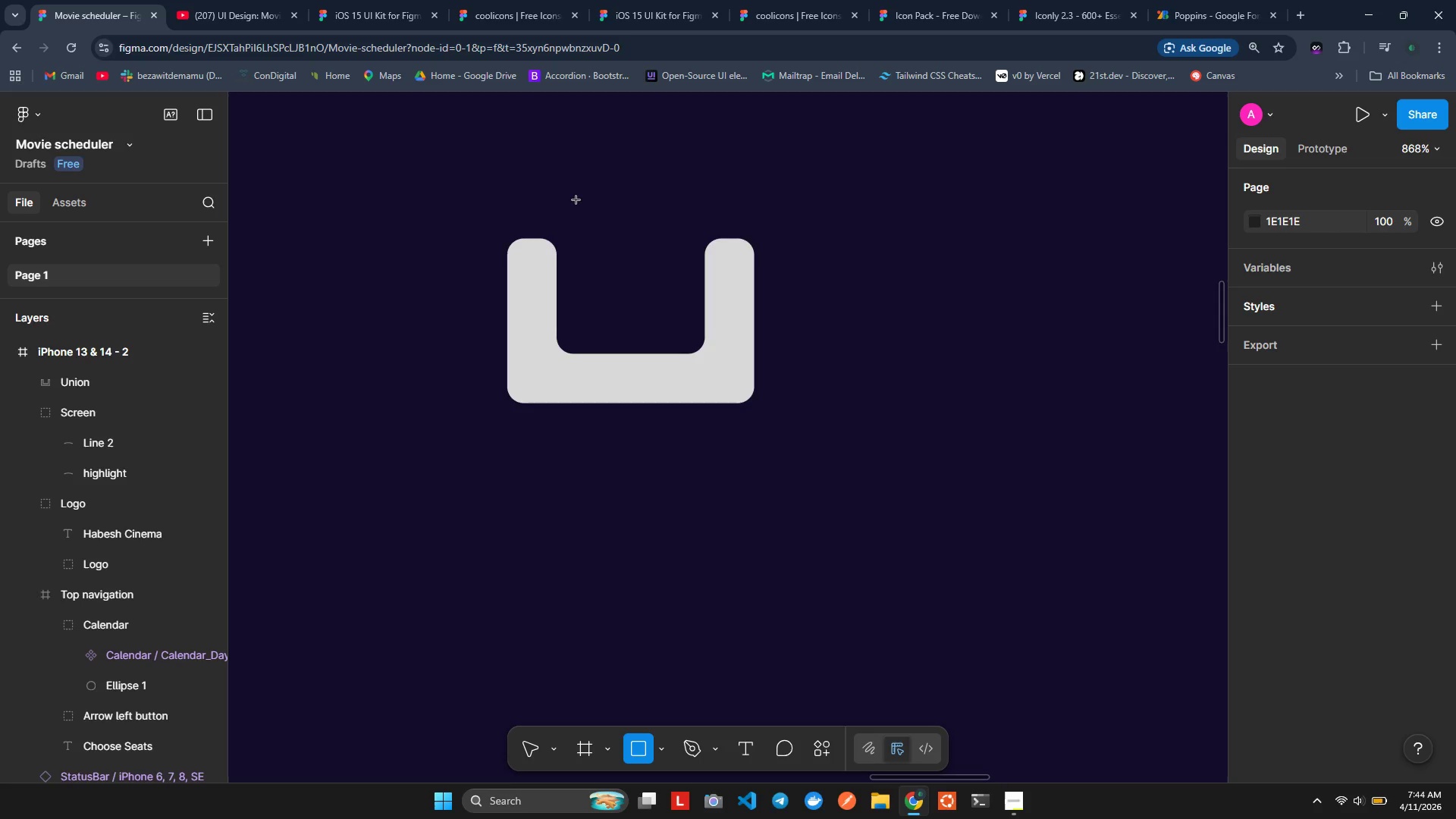 
left_click_drag(start_coordinate=[571, 193], to_coordinate=[696, 345])
 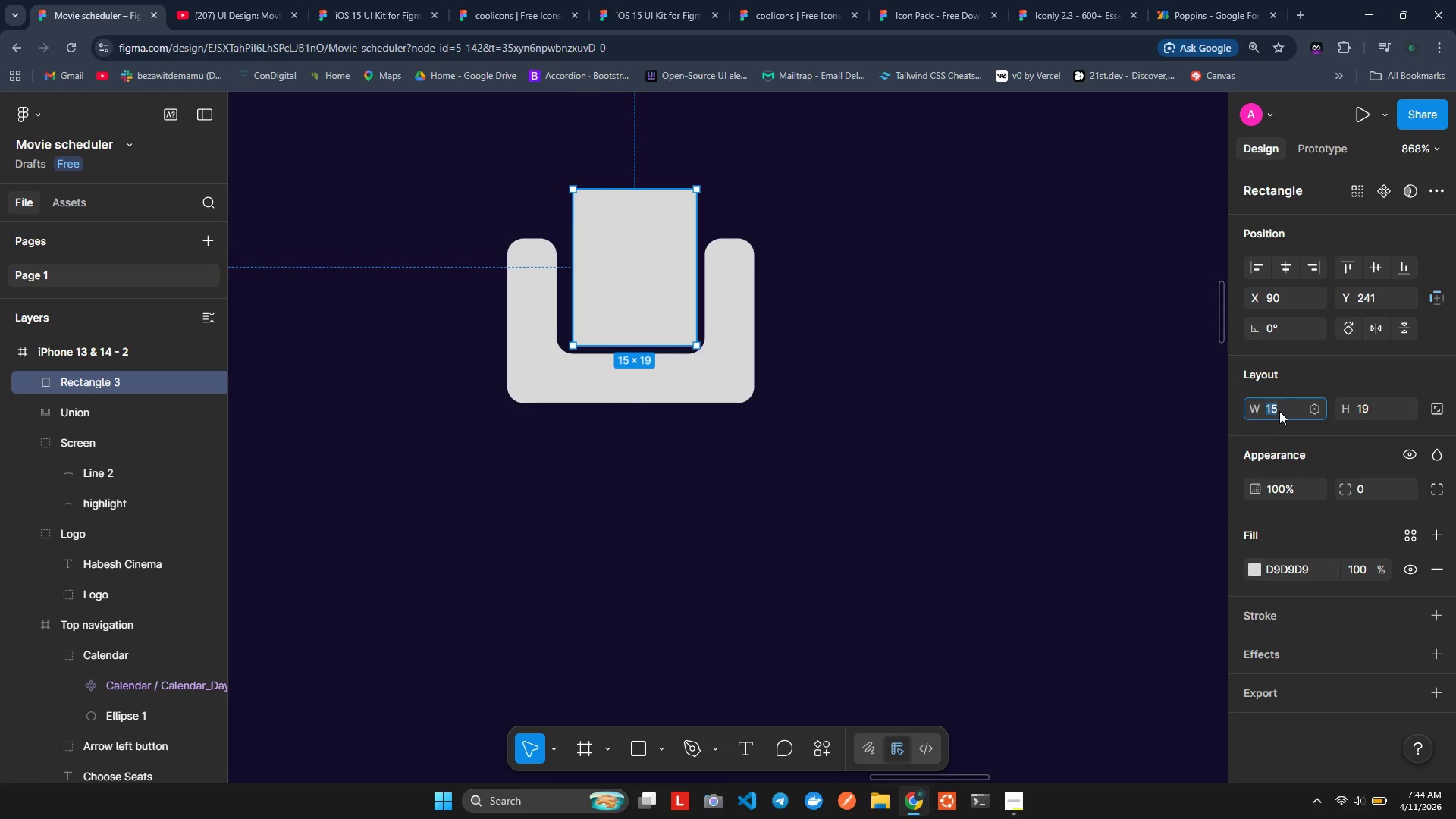 
wait(5.8)
 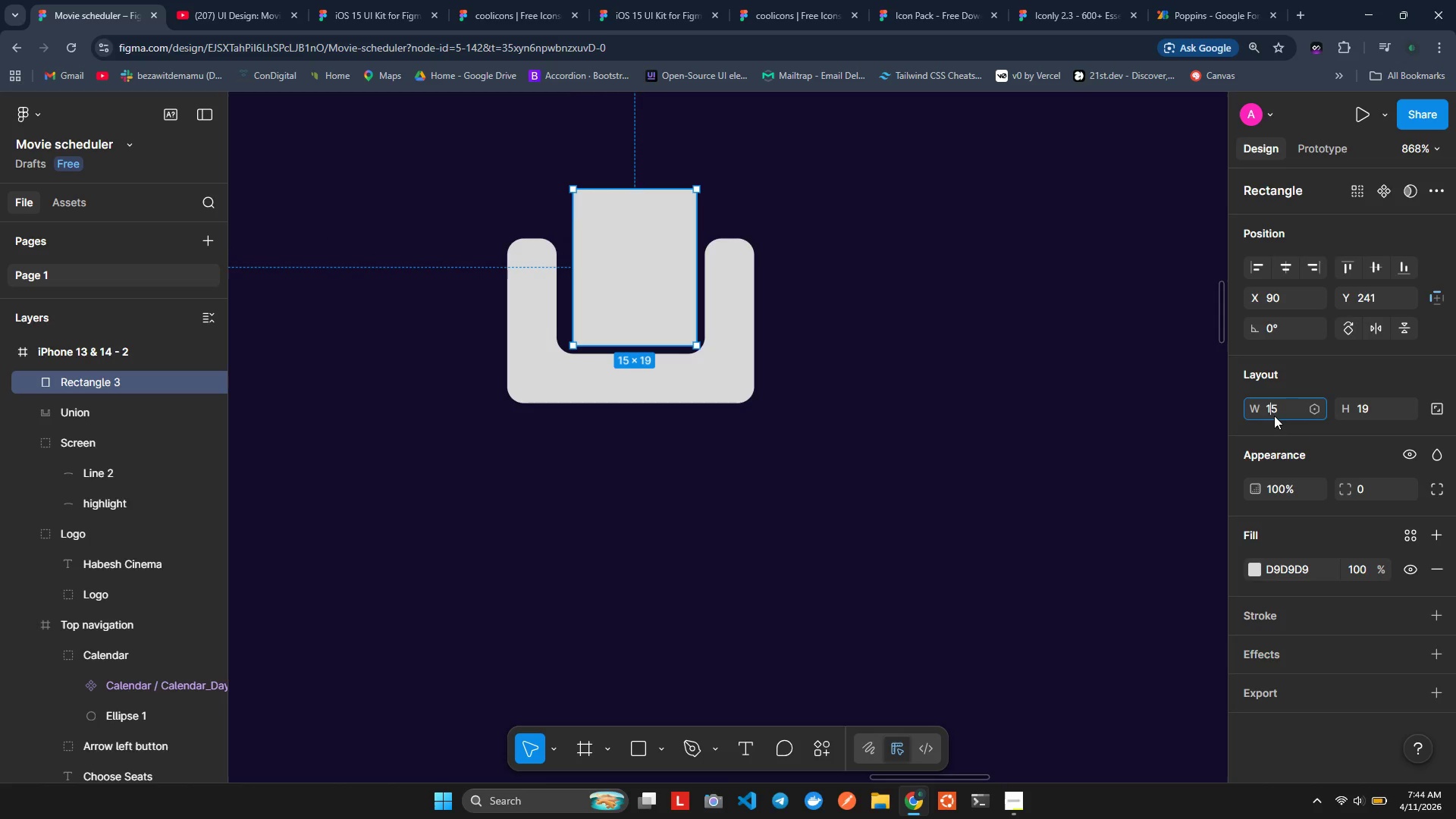 
type(16)
 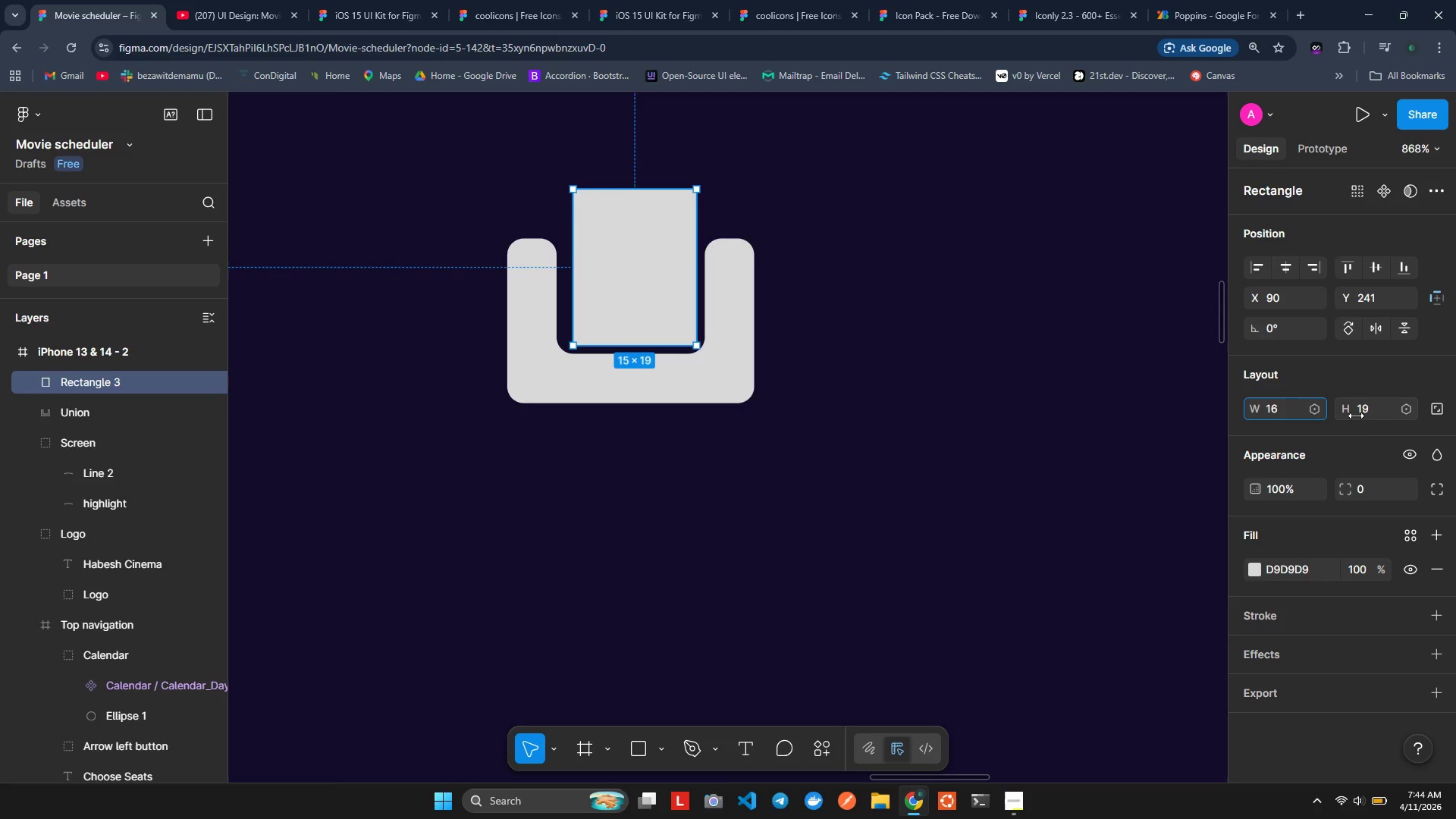 
left_click([1366, 412])
 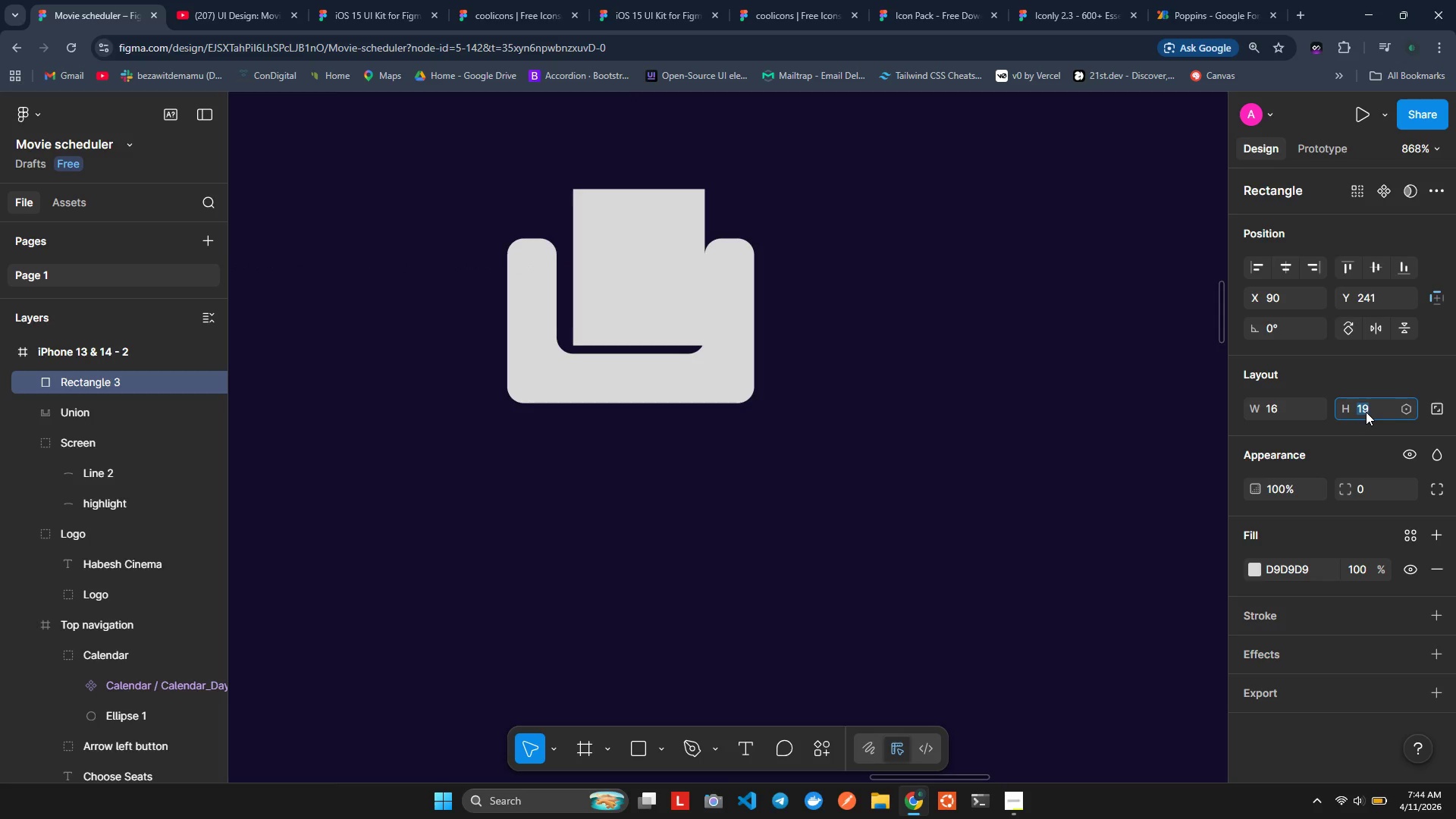 
type(15)
 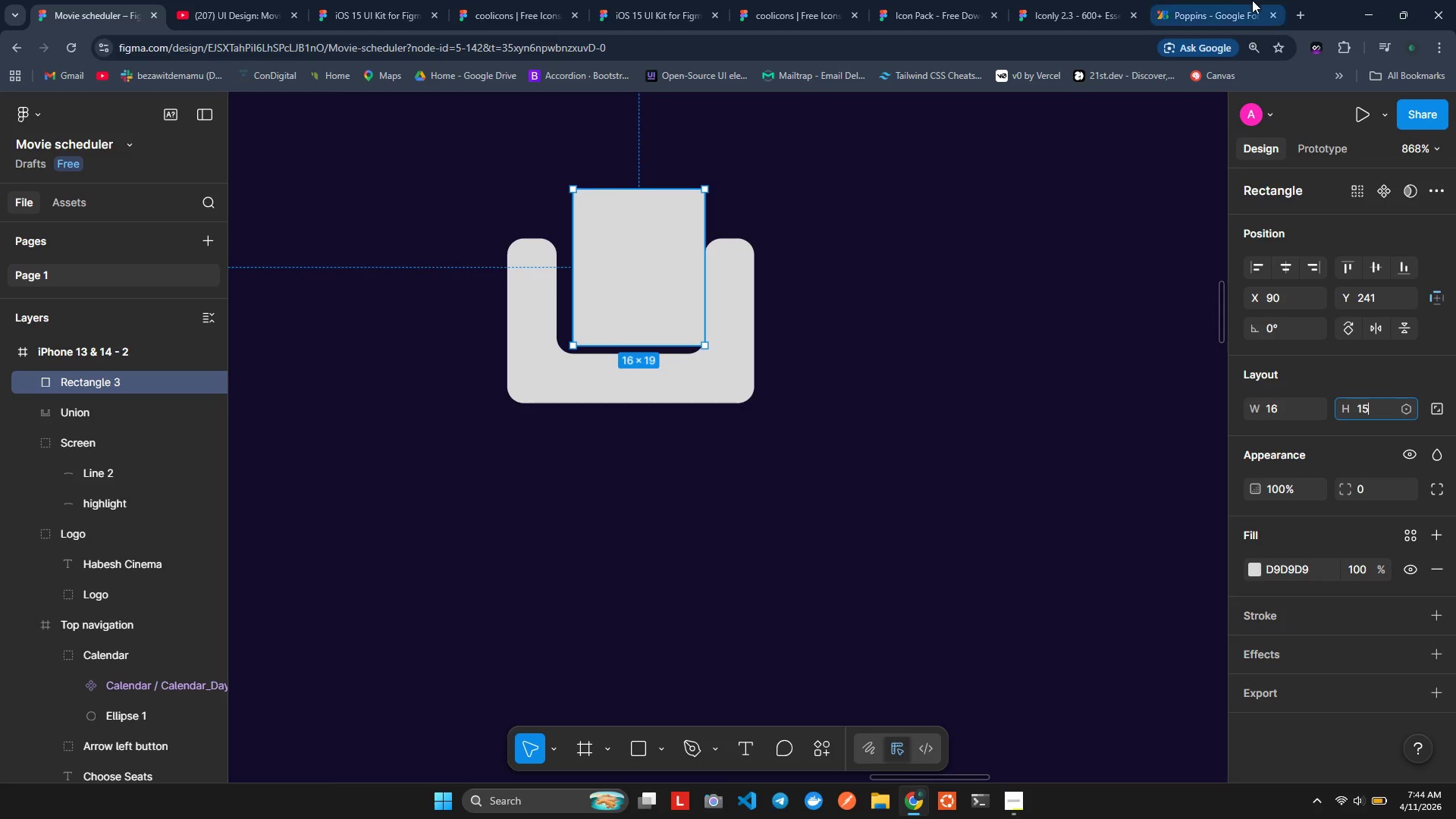 
left_click([1111, 209])
 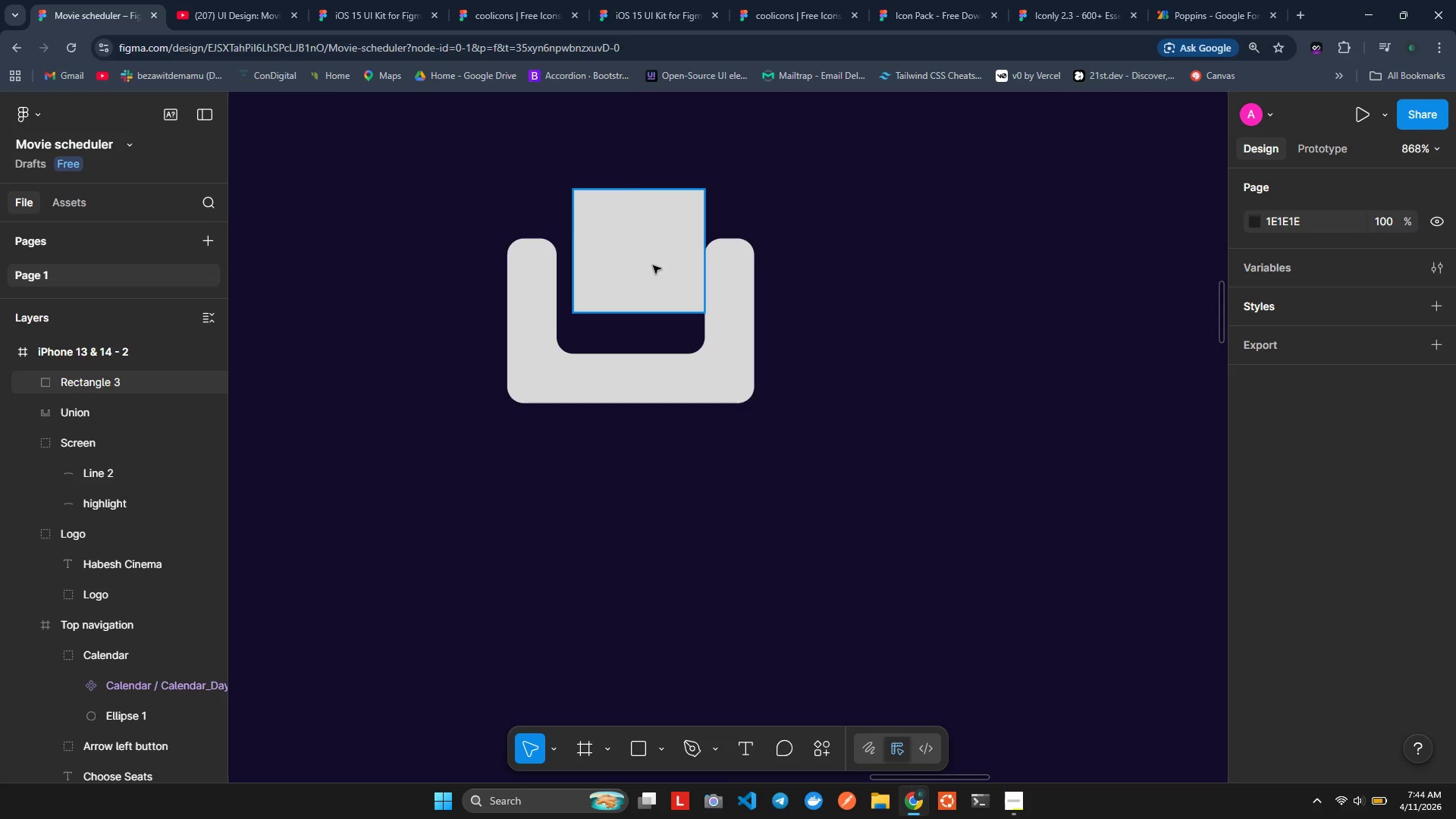 
left_click_drag(start_coordinate=[660, 263], to_coordinate=[654, 276])
 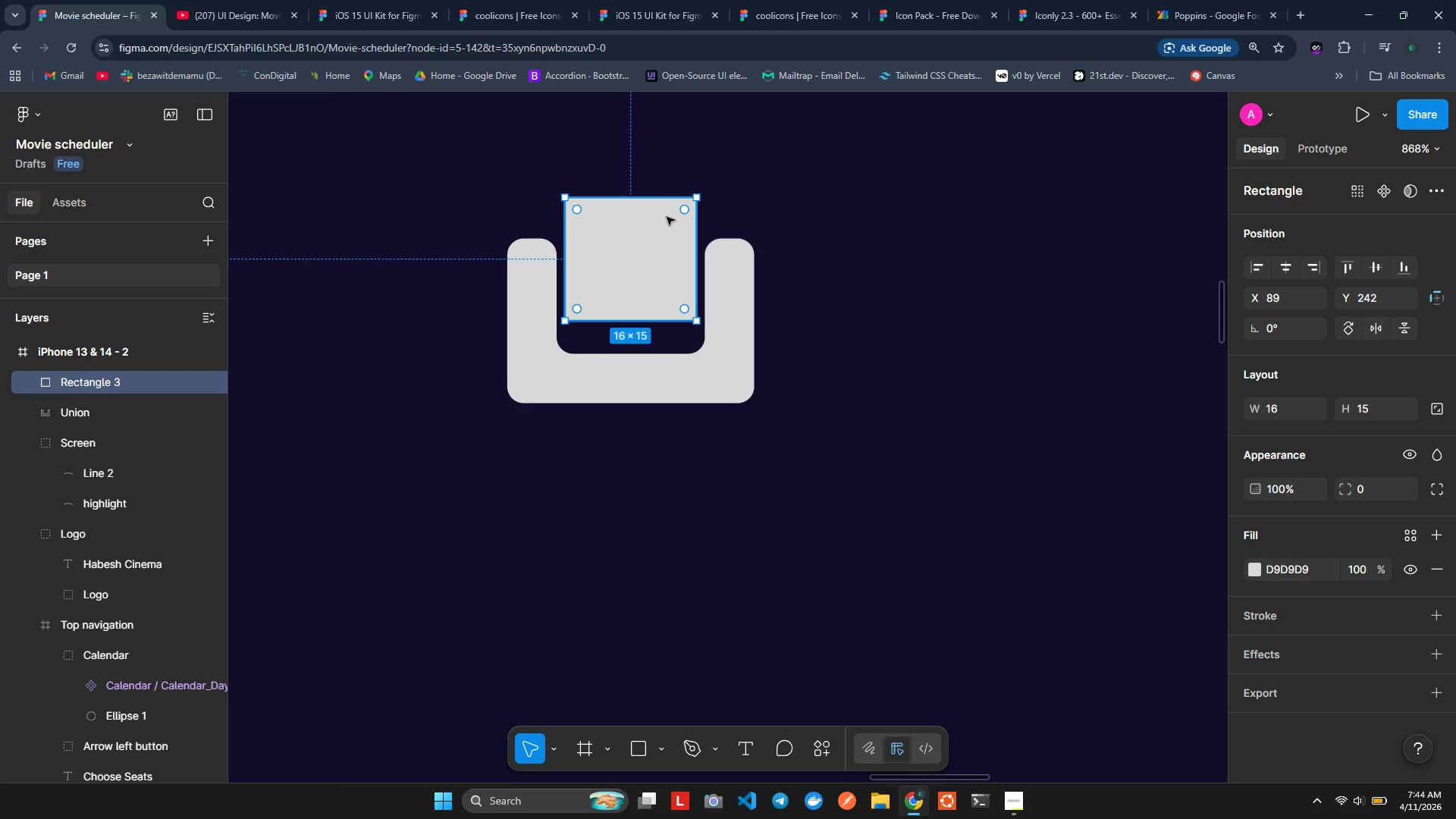 
left_click_drag(start_coordinate=[667, 217], to_coordinate=[669, 231])
 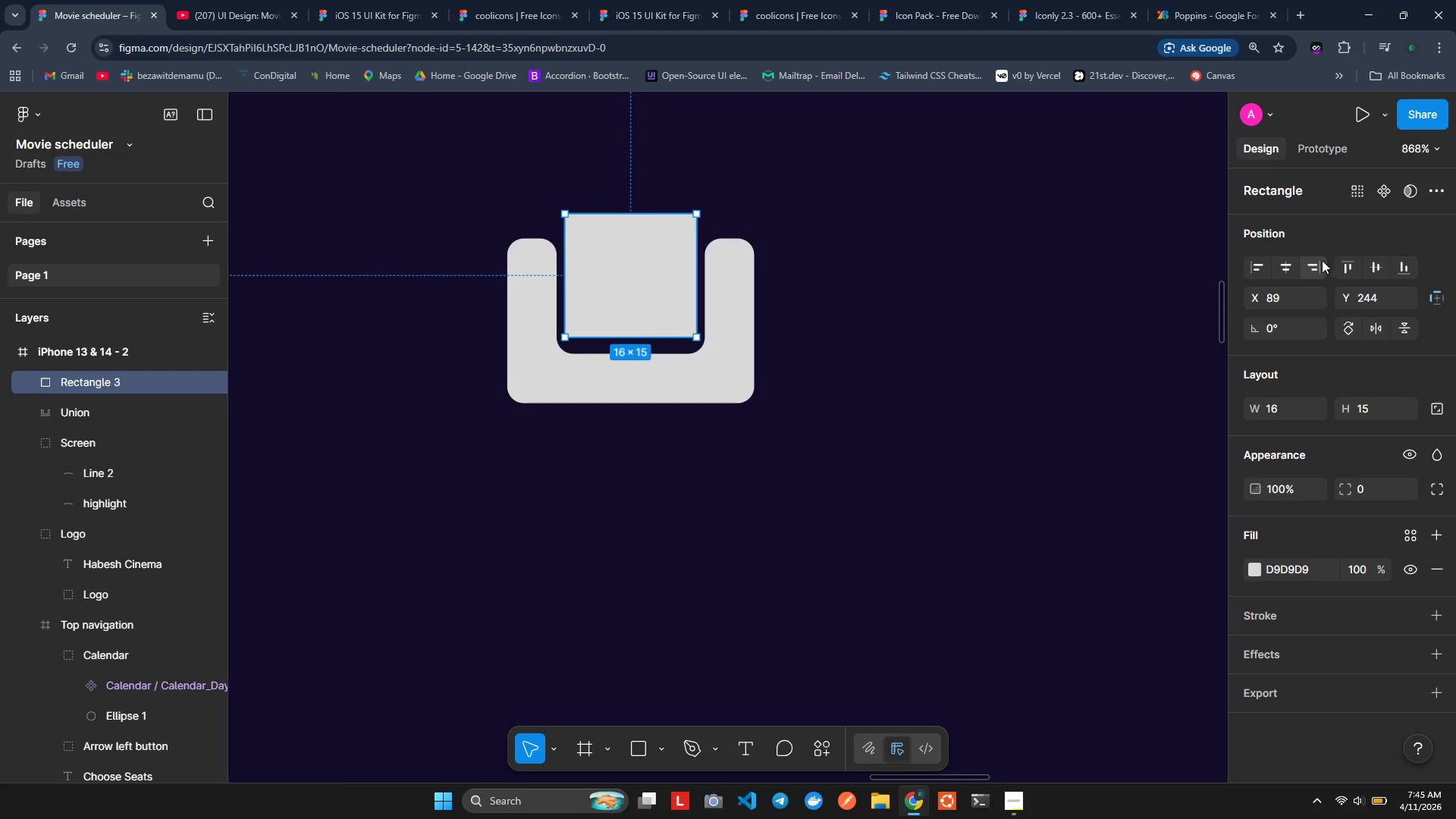 
wait(39.41)
 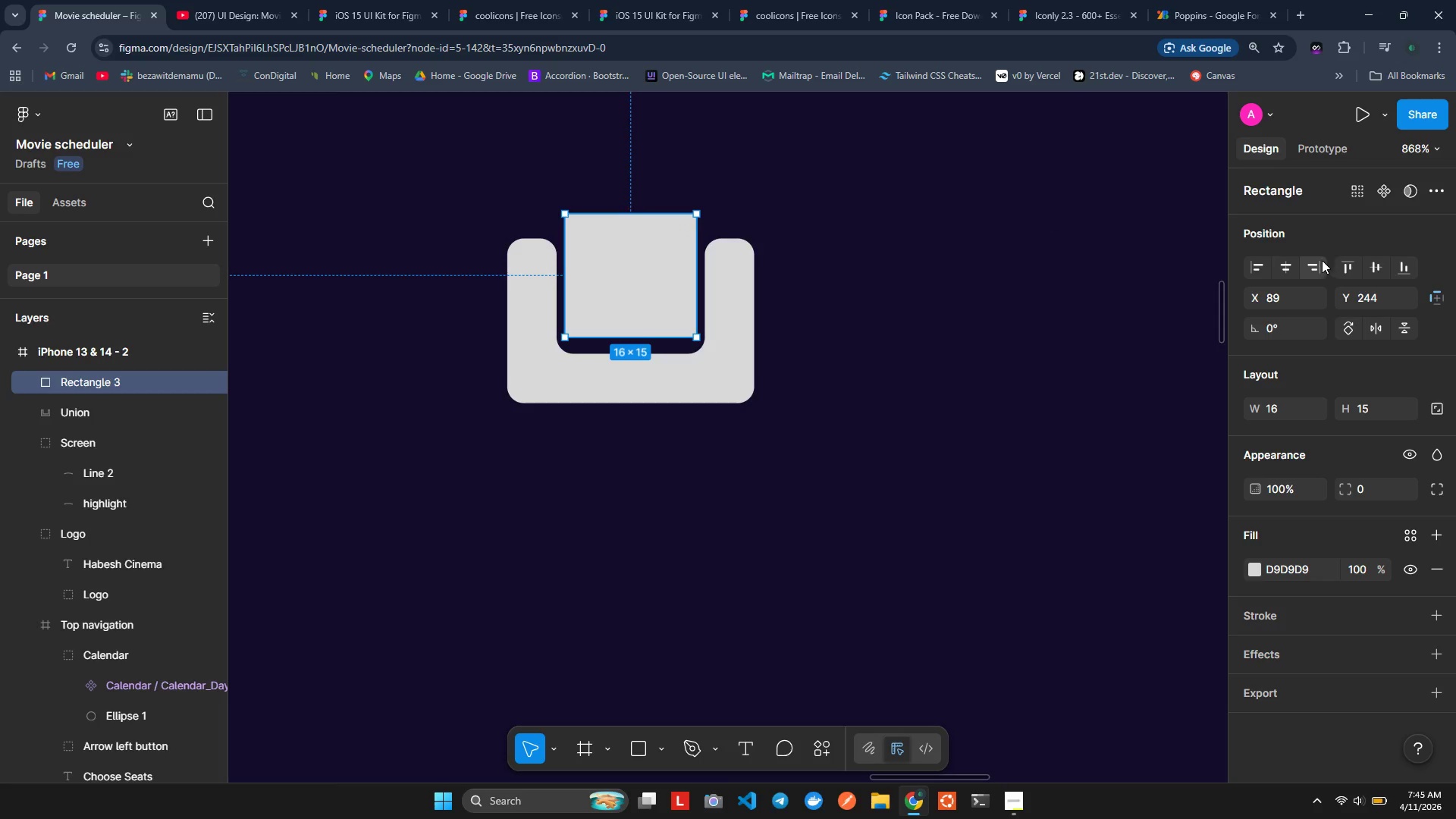 
left_click([1439, 493])
 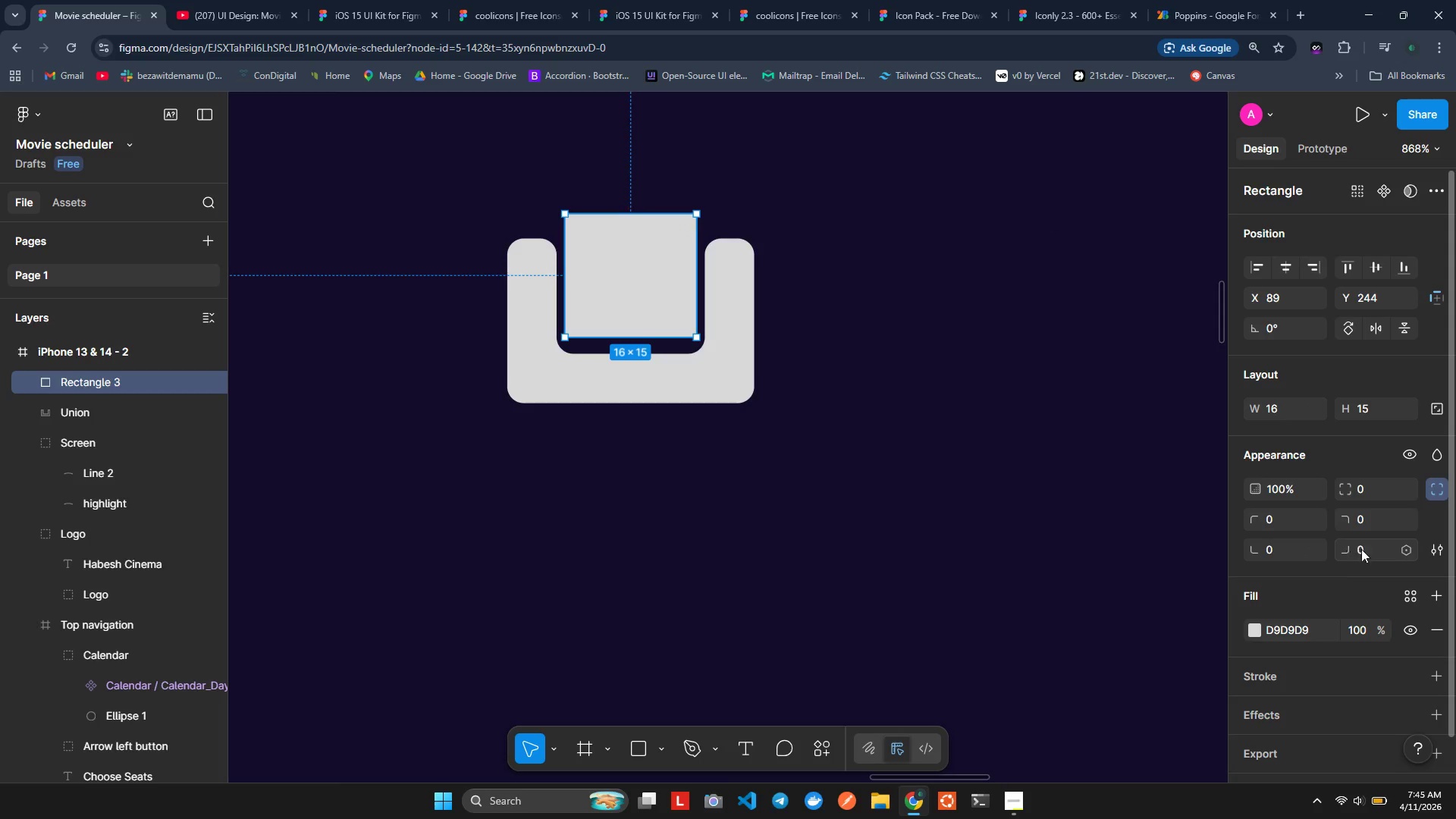 
left_click([1367, 548])
 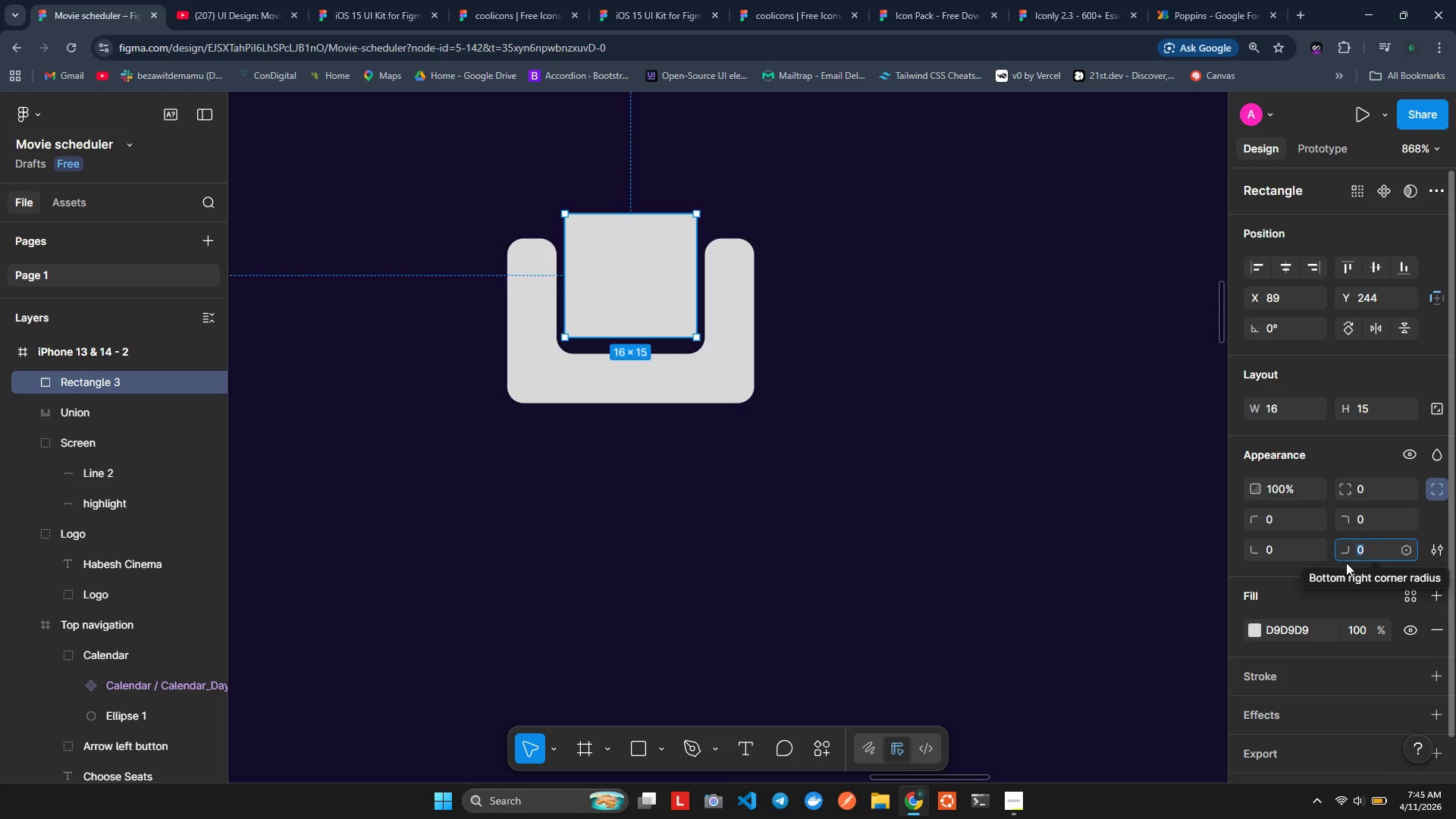 
key(1)
 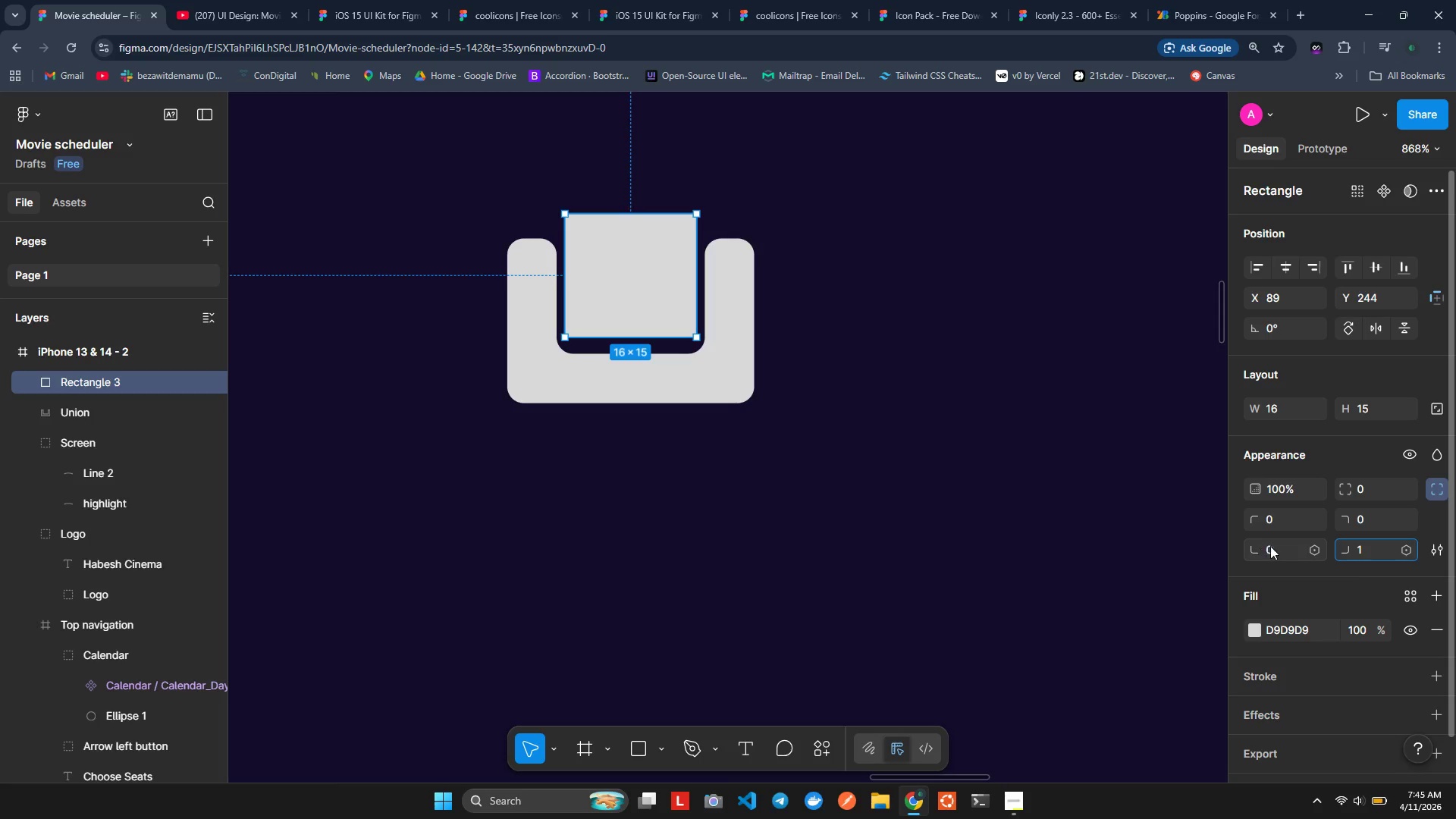 
left_click([1273, 546])
 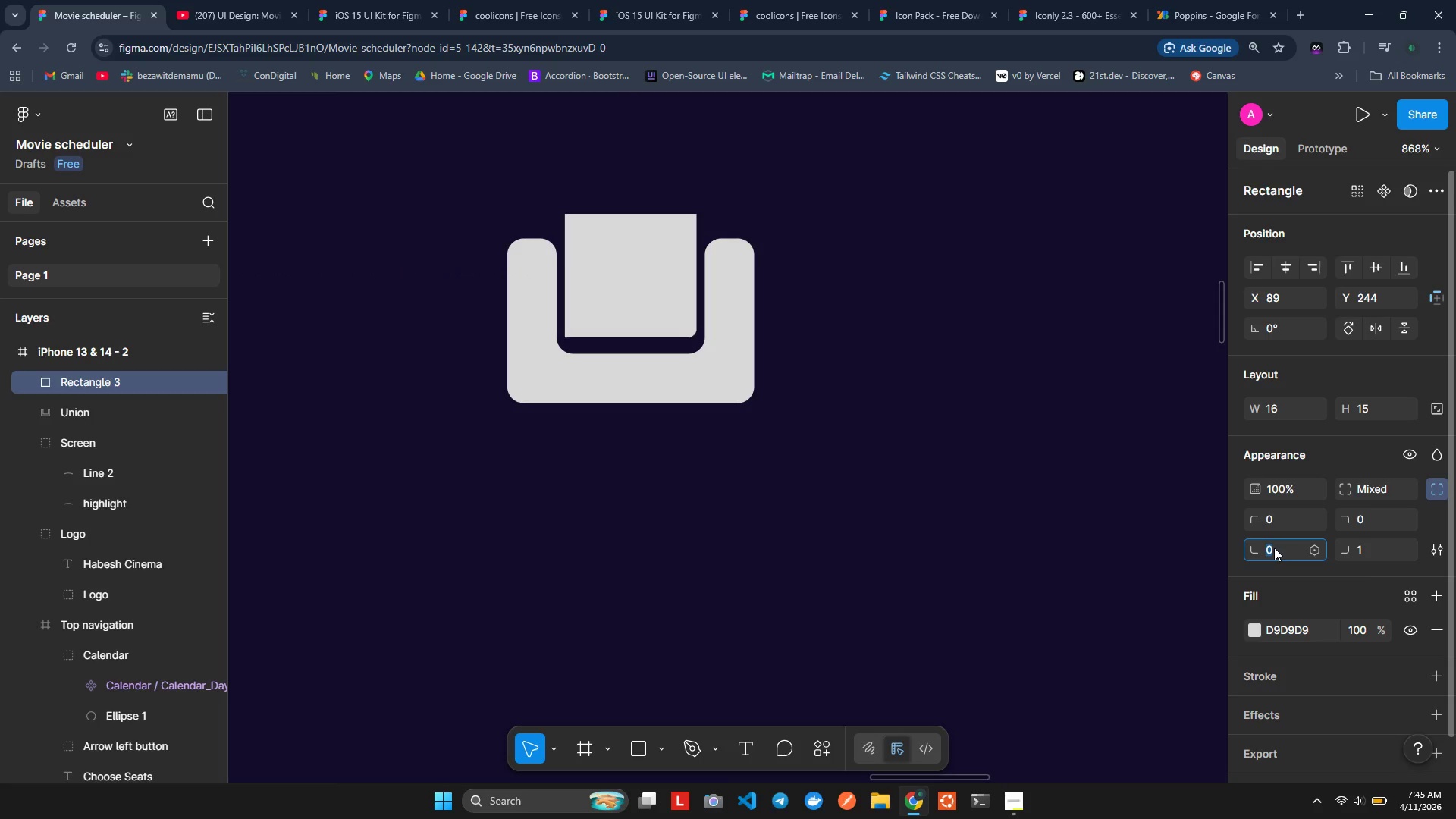 
key(1)
 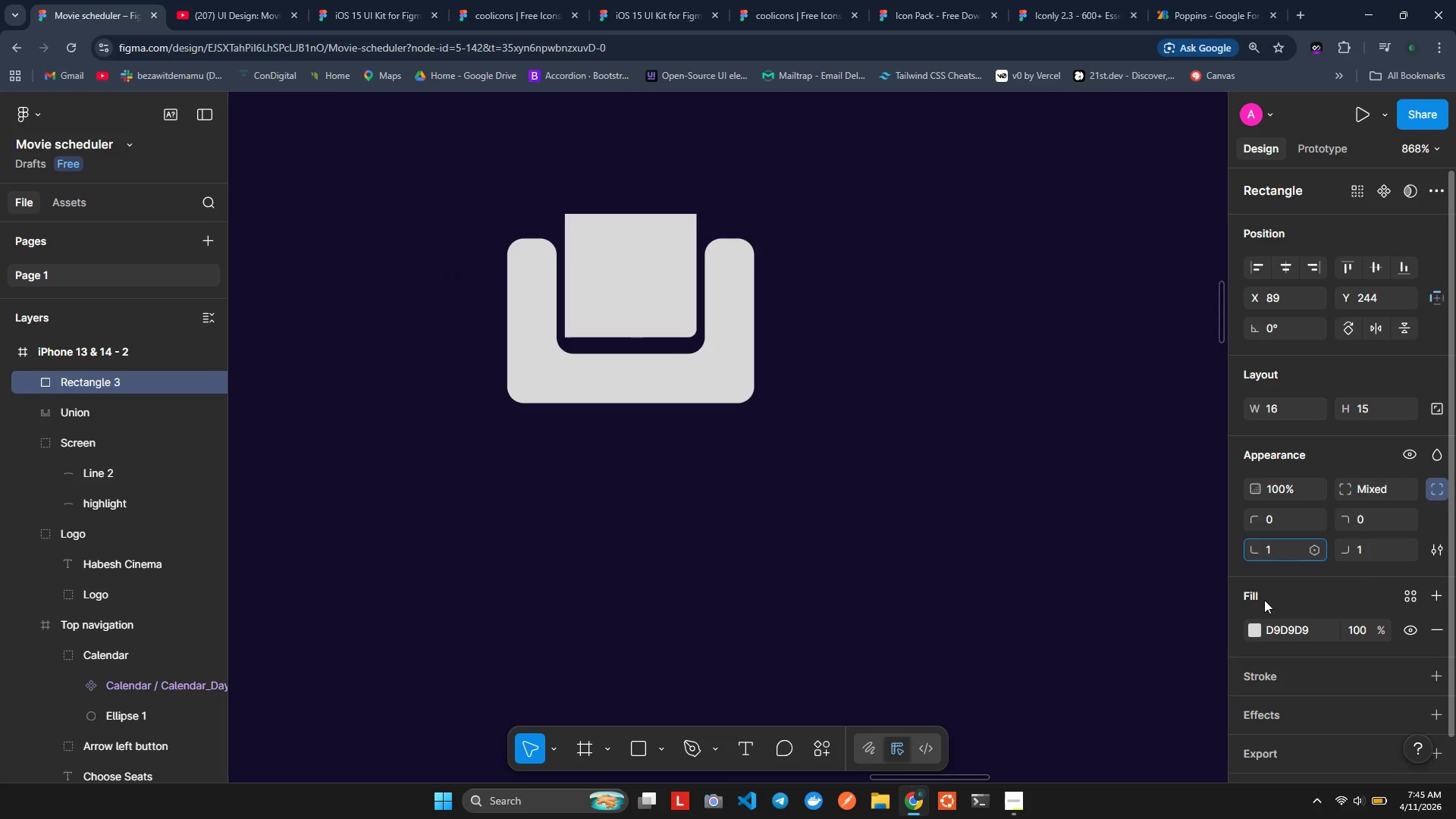 
left_click([1285, 588])
 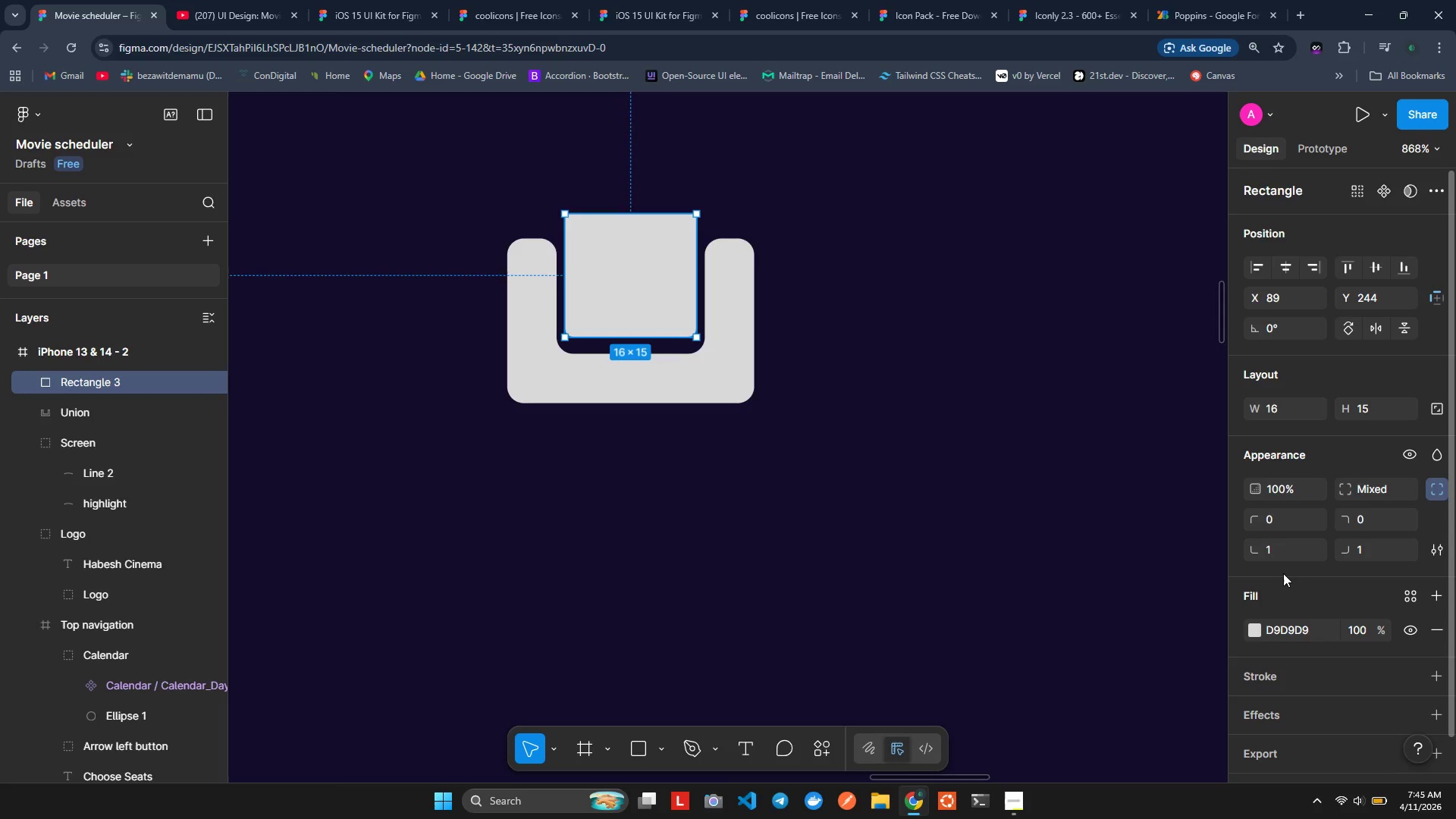 
wait(7.88)
 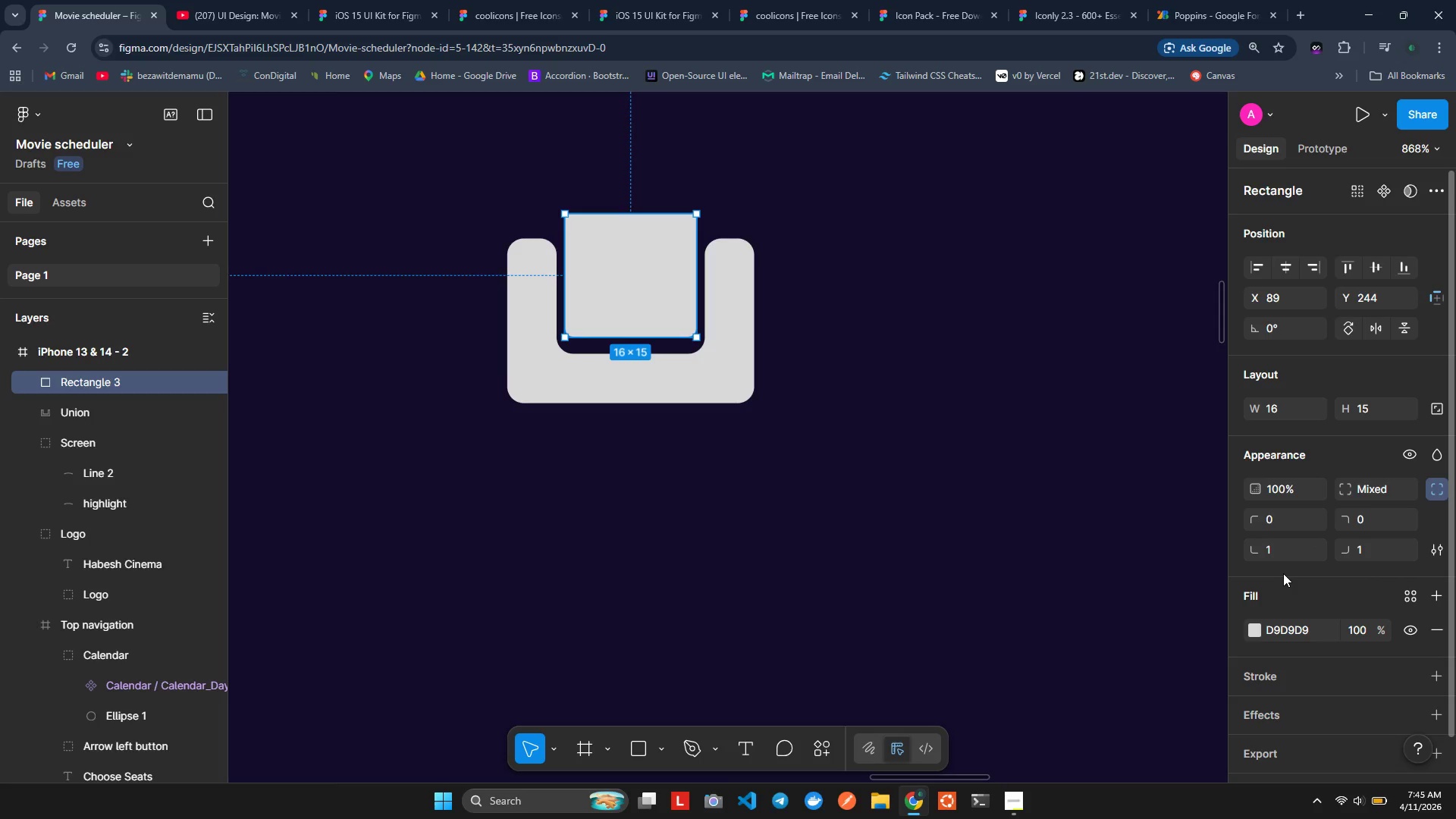 
key(1)
 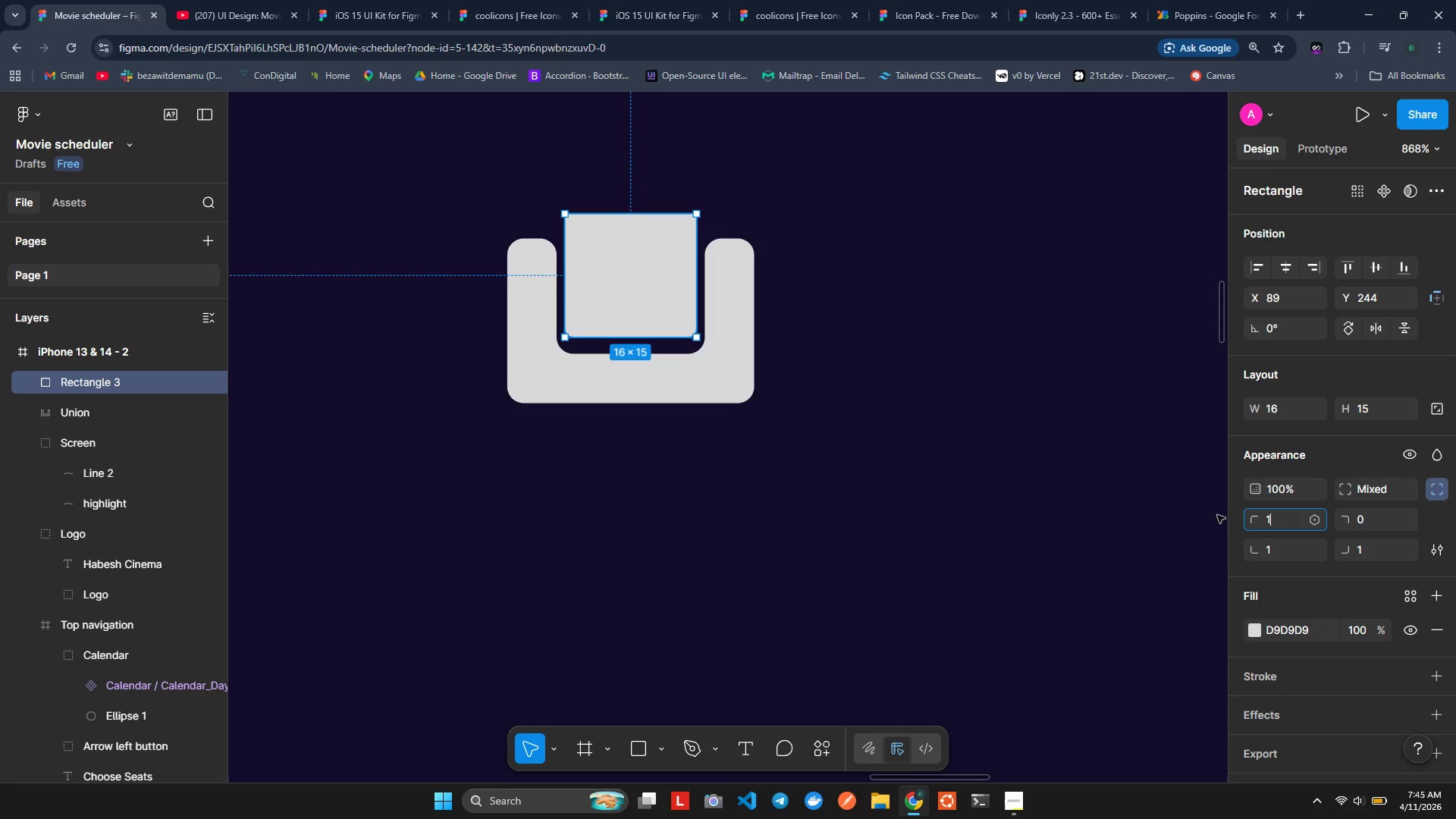 
key(Backspace)
 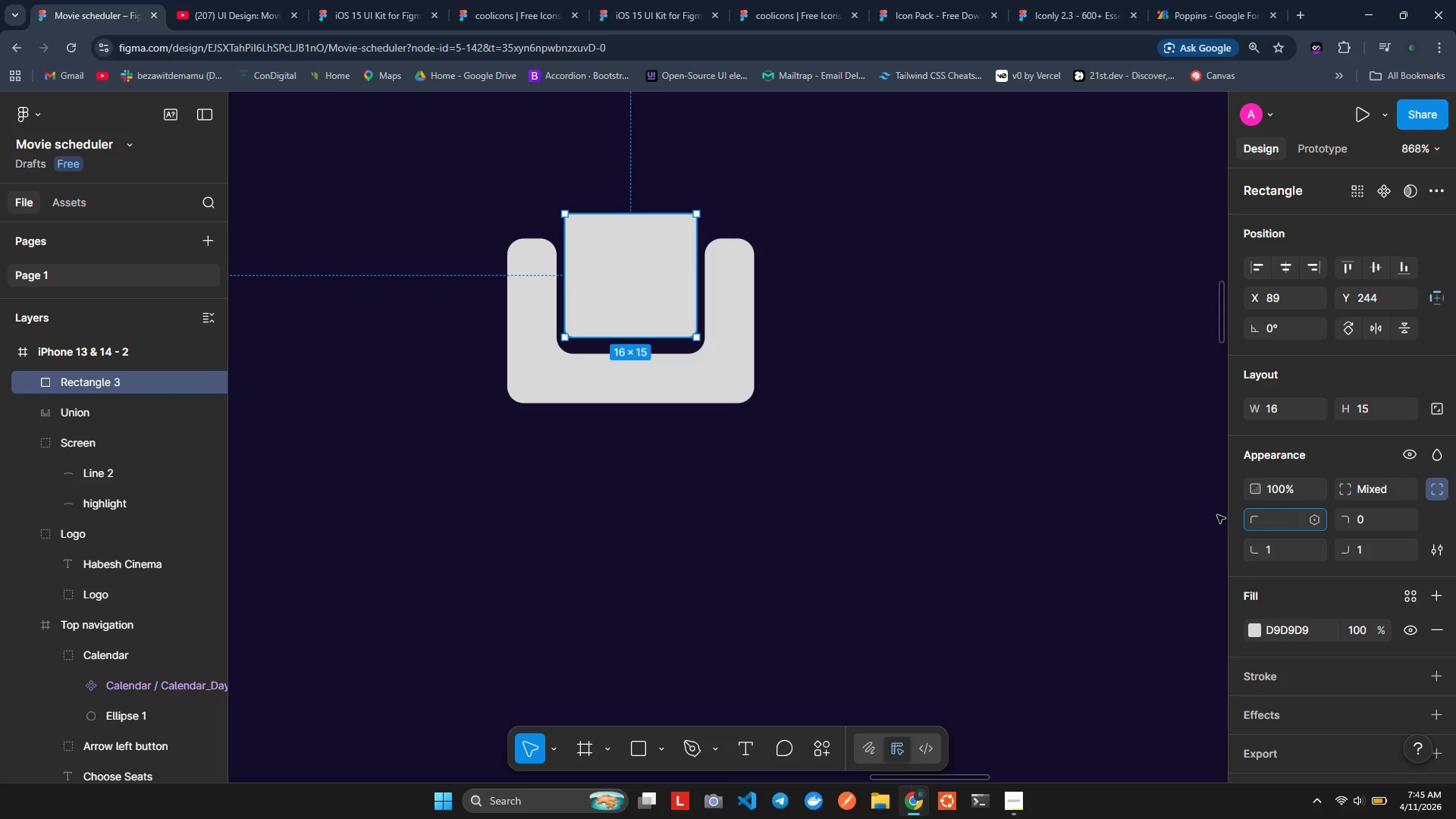 
key(3)
 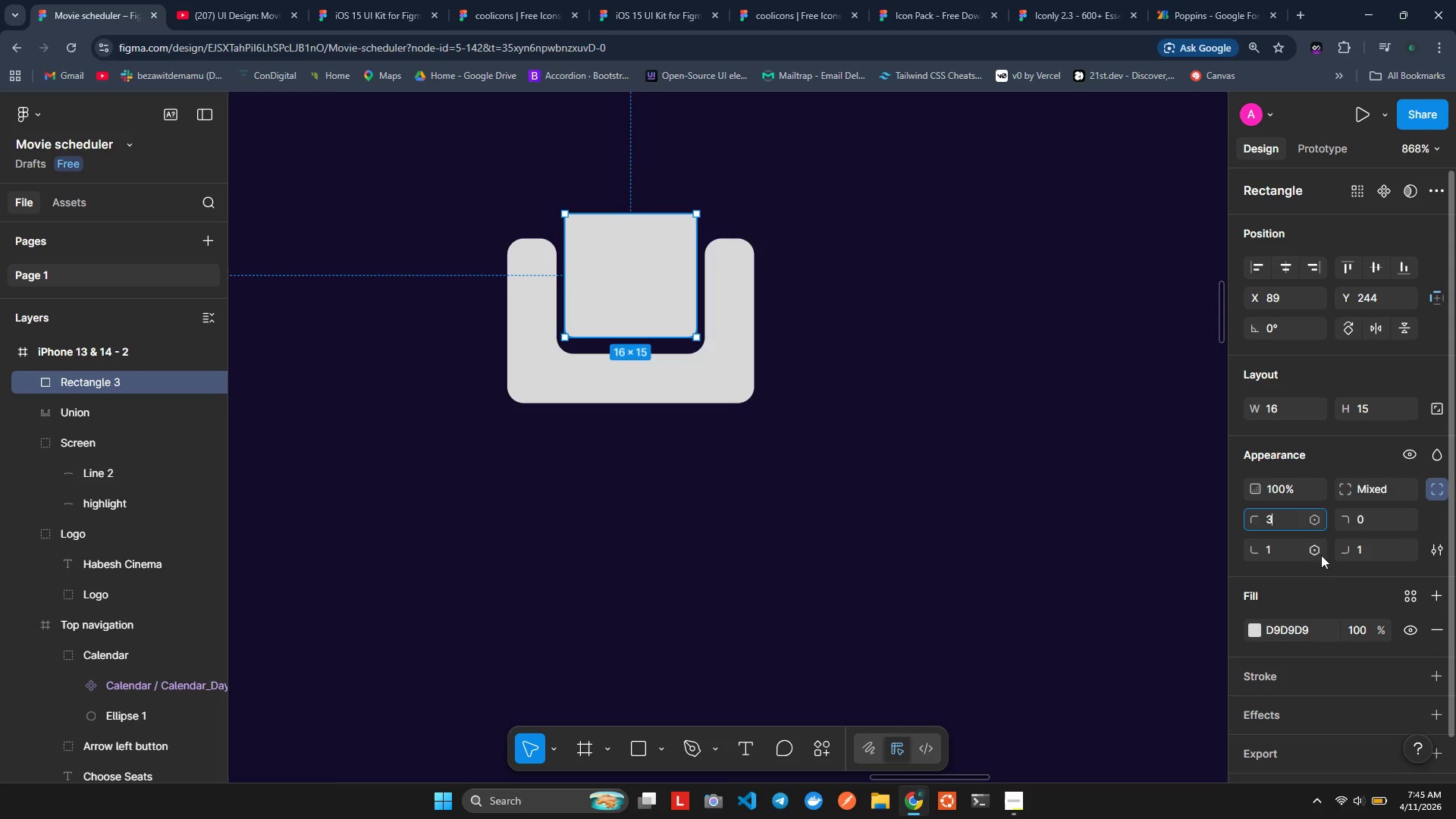 
left_click([1360, 528])
 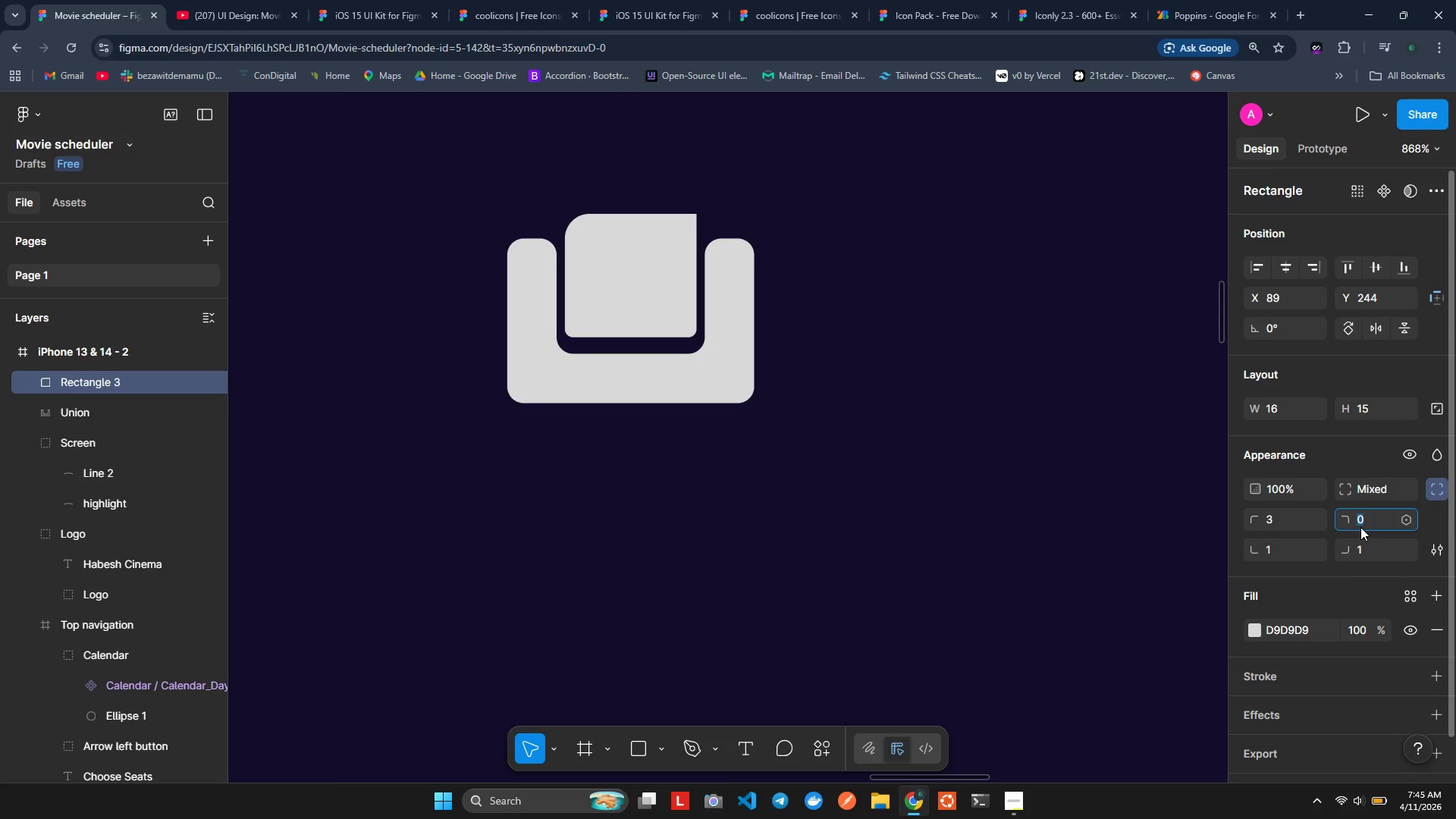 
key(Backspace)
 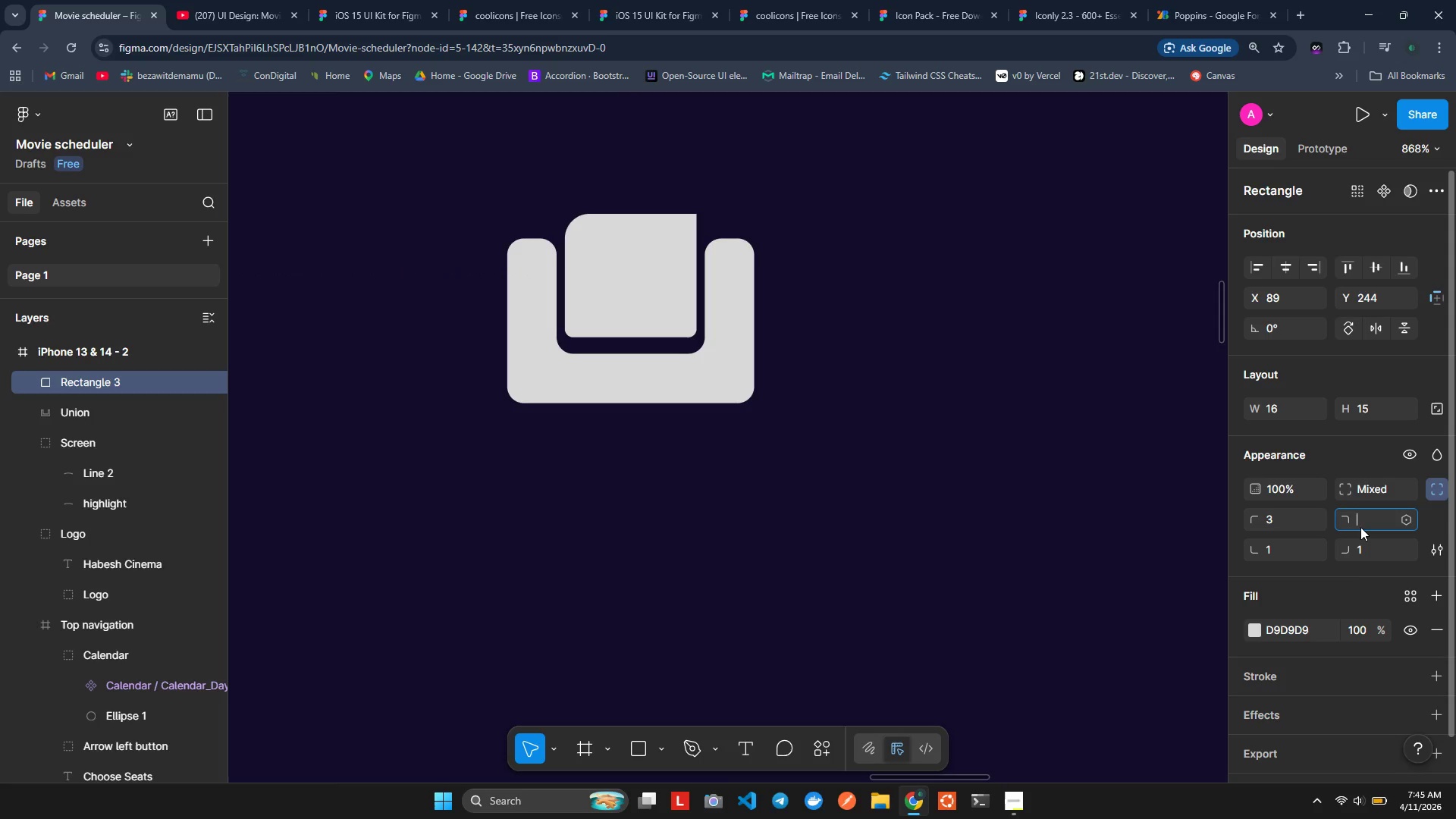 
key(3)
 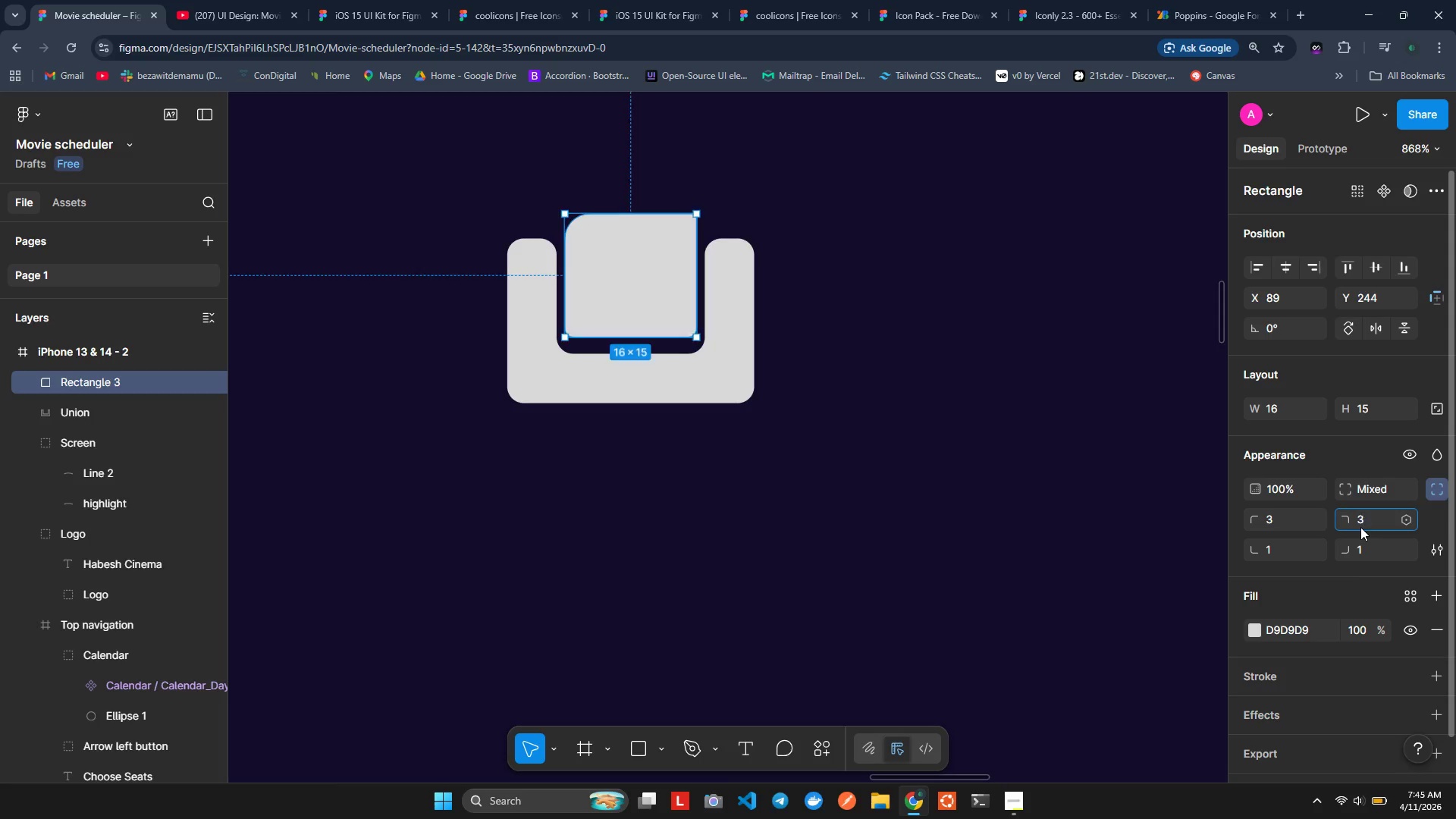 
key(Enter)
 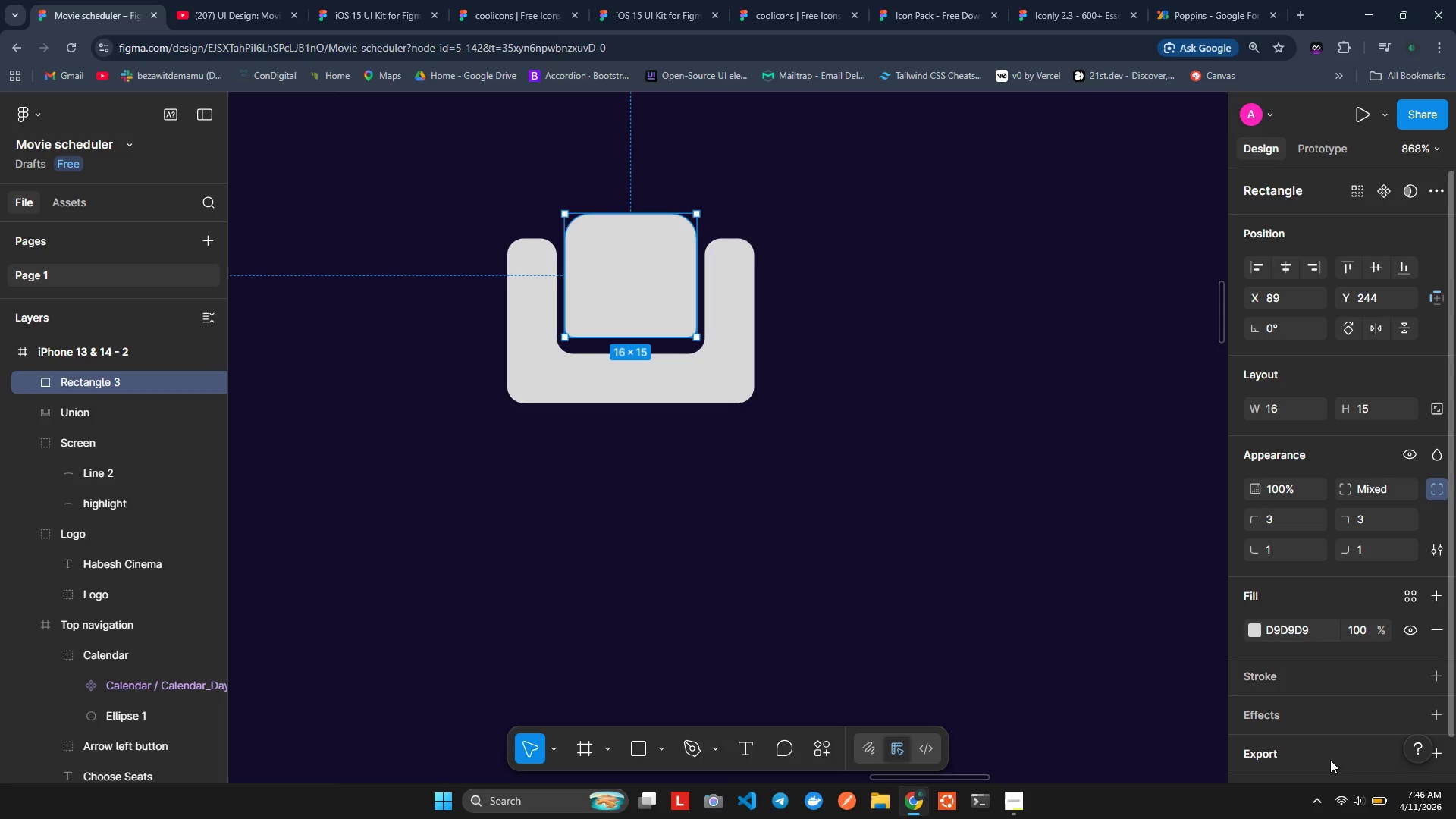 
wait(17.47)
 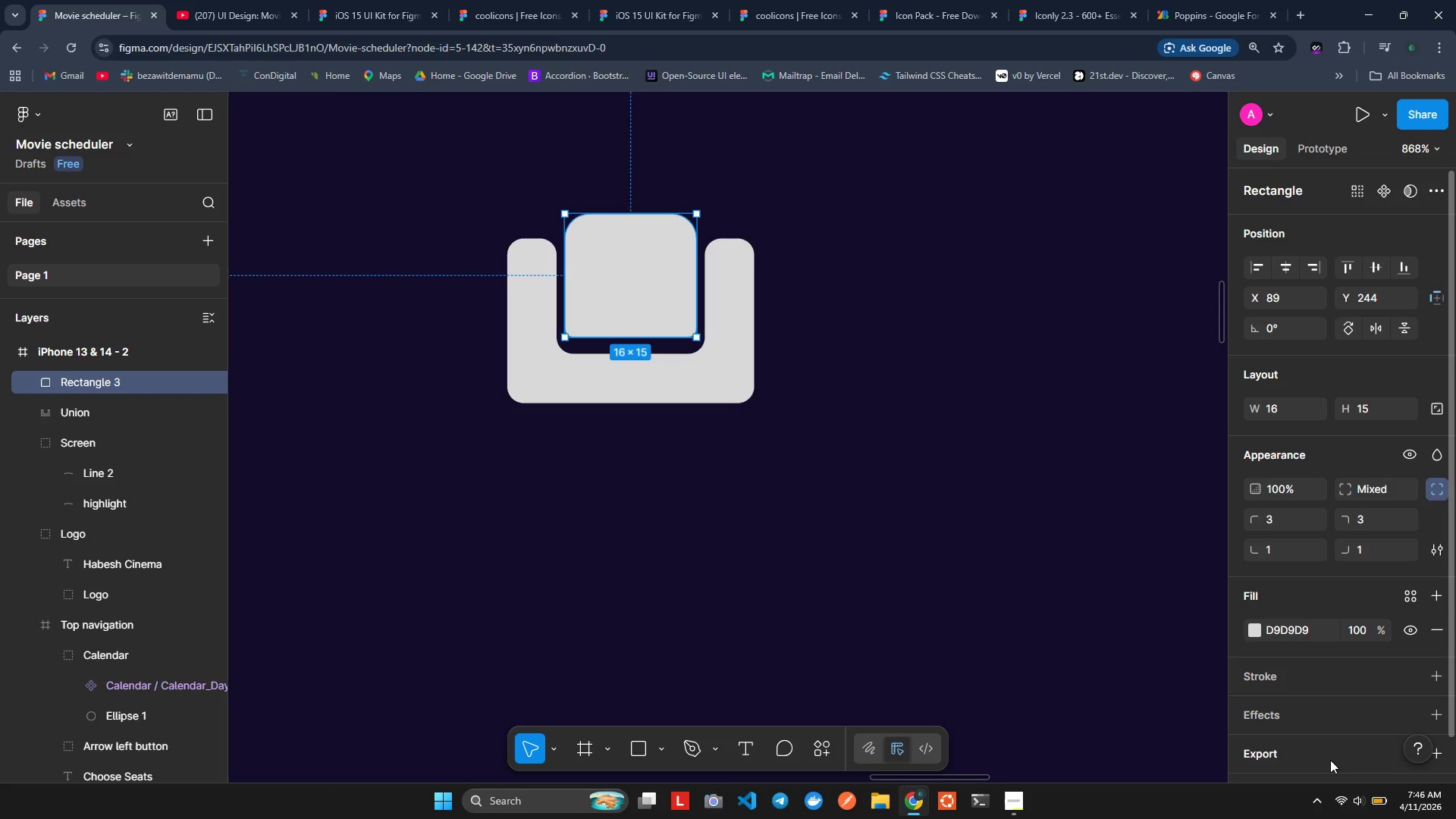 
left_click([549, 381])
 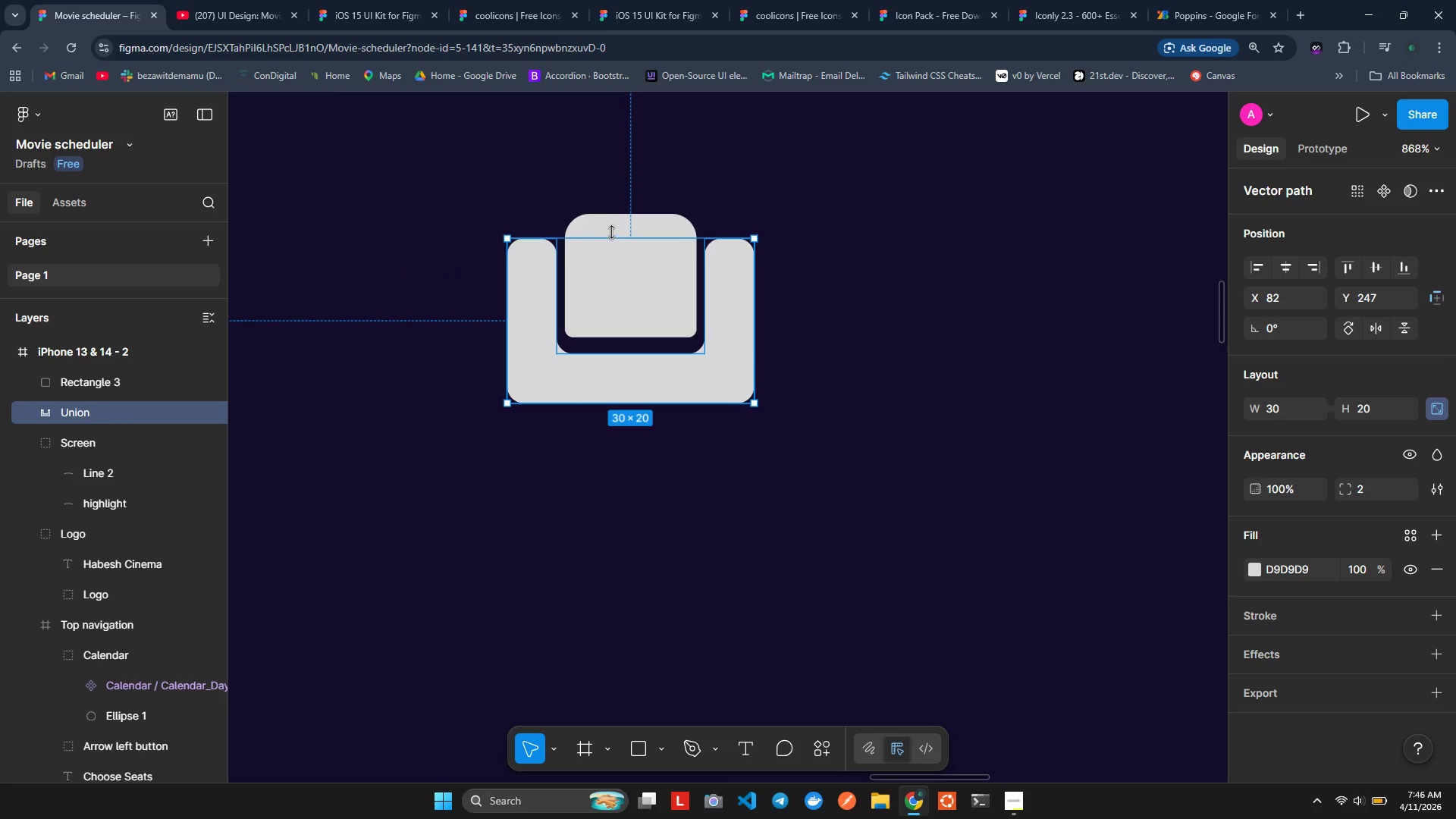 
hold_key(key=ControlLeft, duration=0.33)
 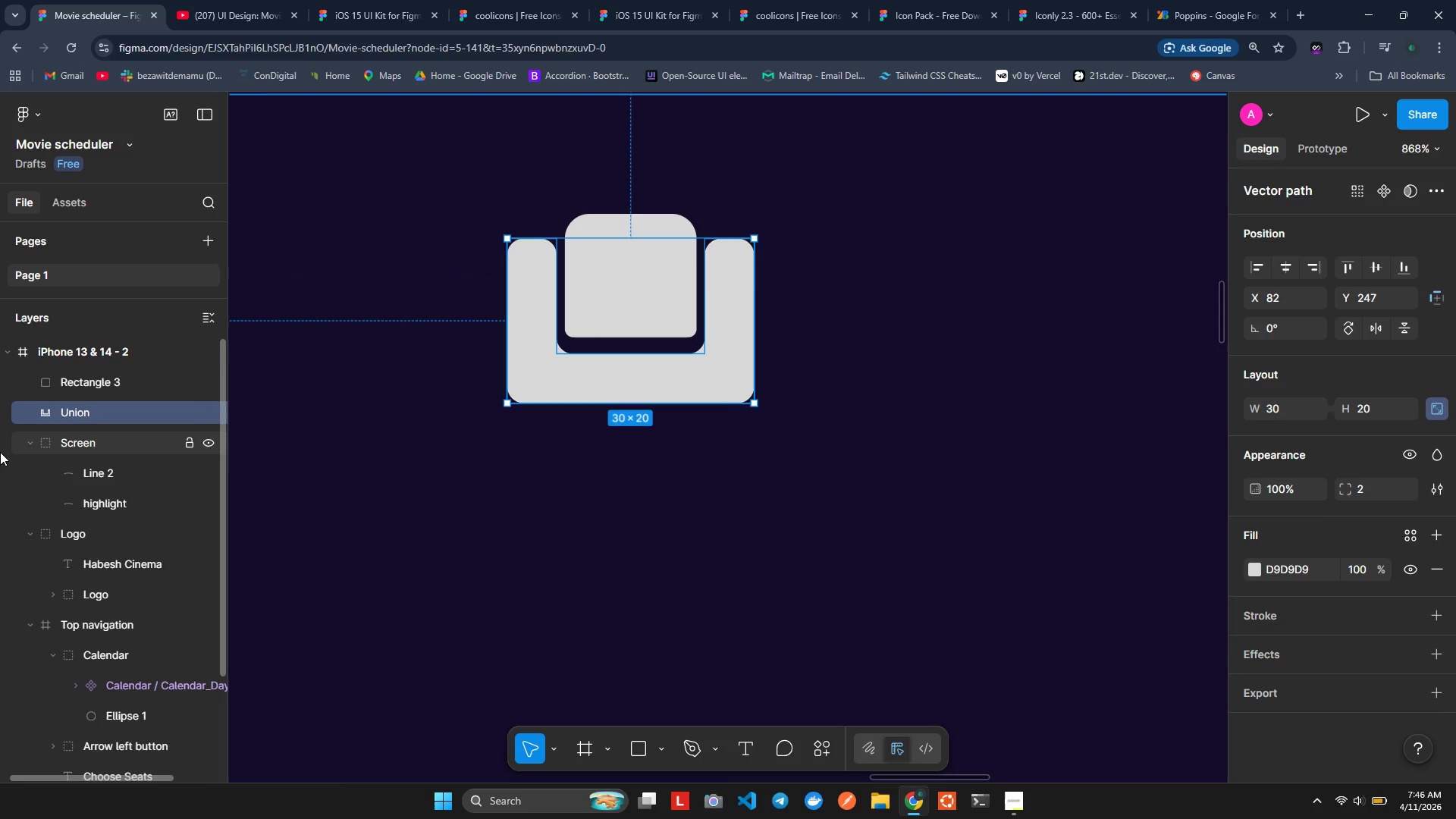 
hold_key(key=ControlLeft, duration=0.72)
left_click([64, 382])
 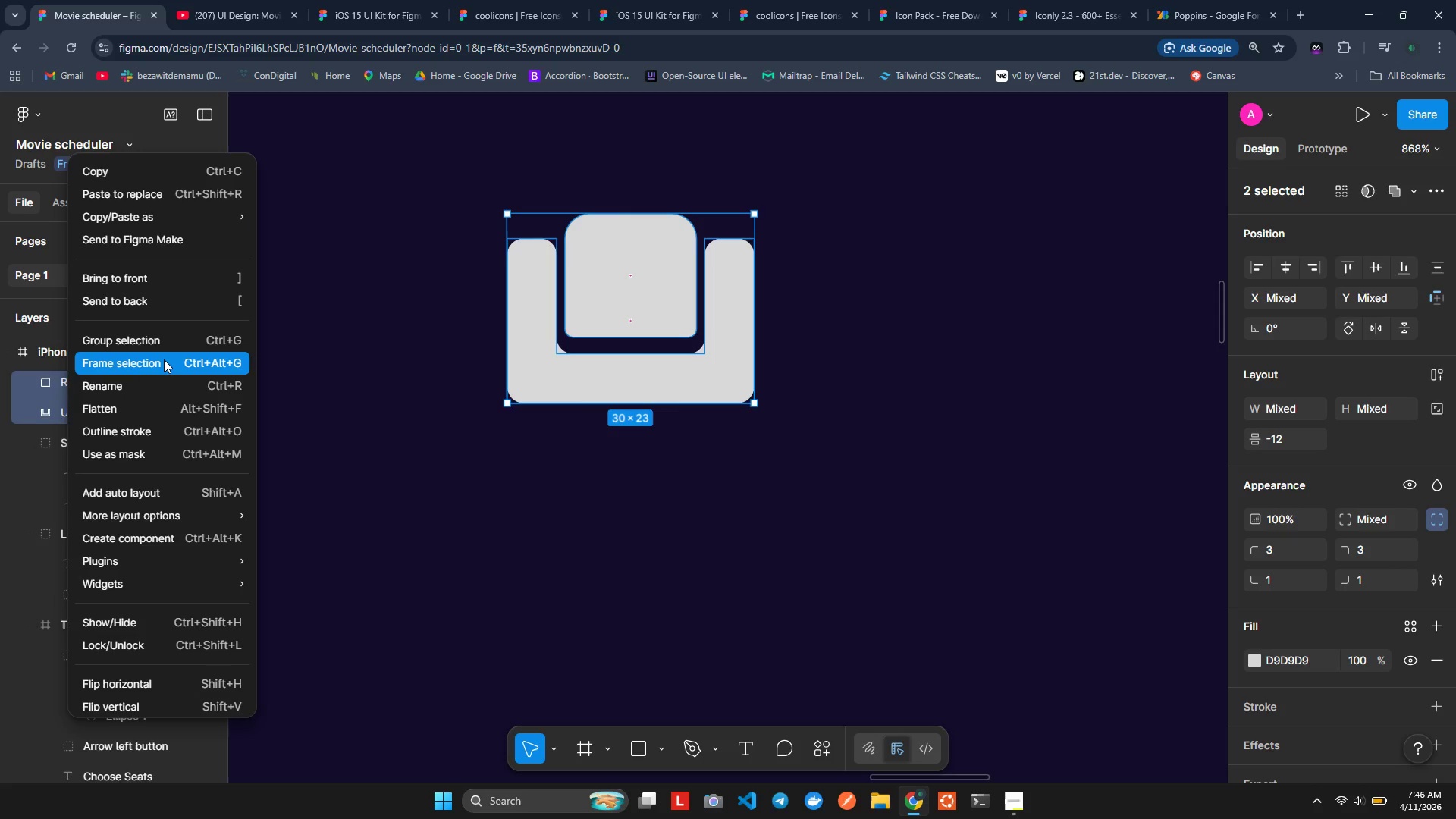 
wait(10.23)
 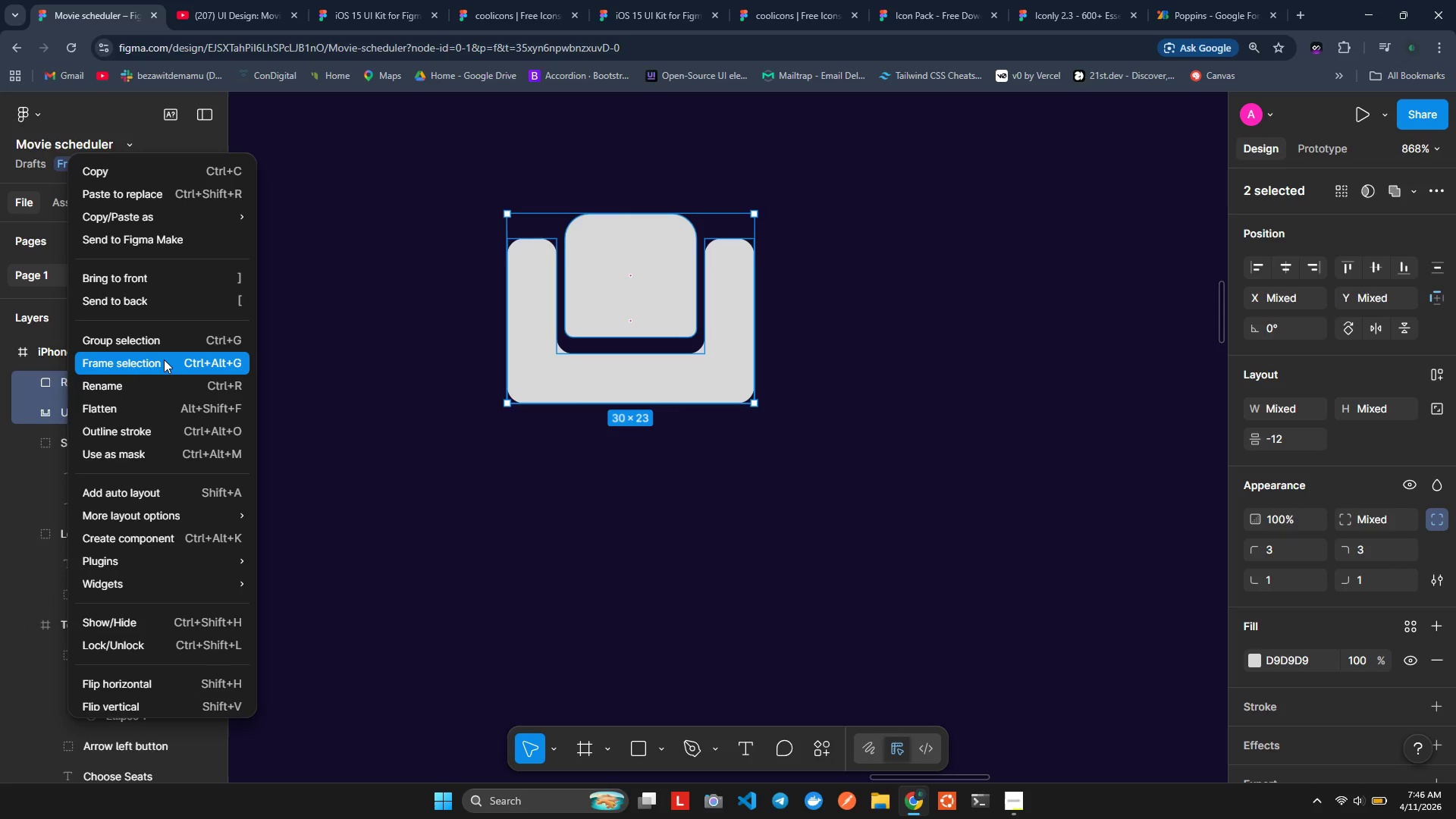 
left_click([0, 400])
 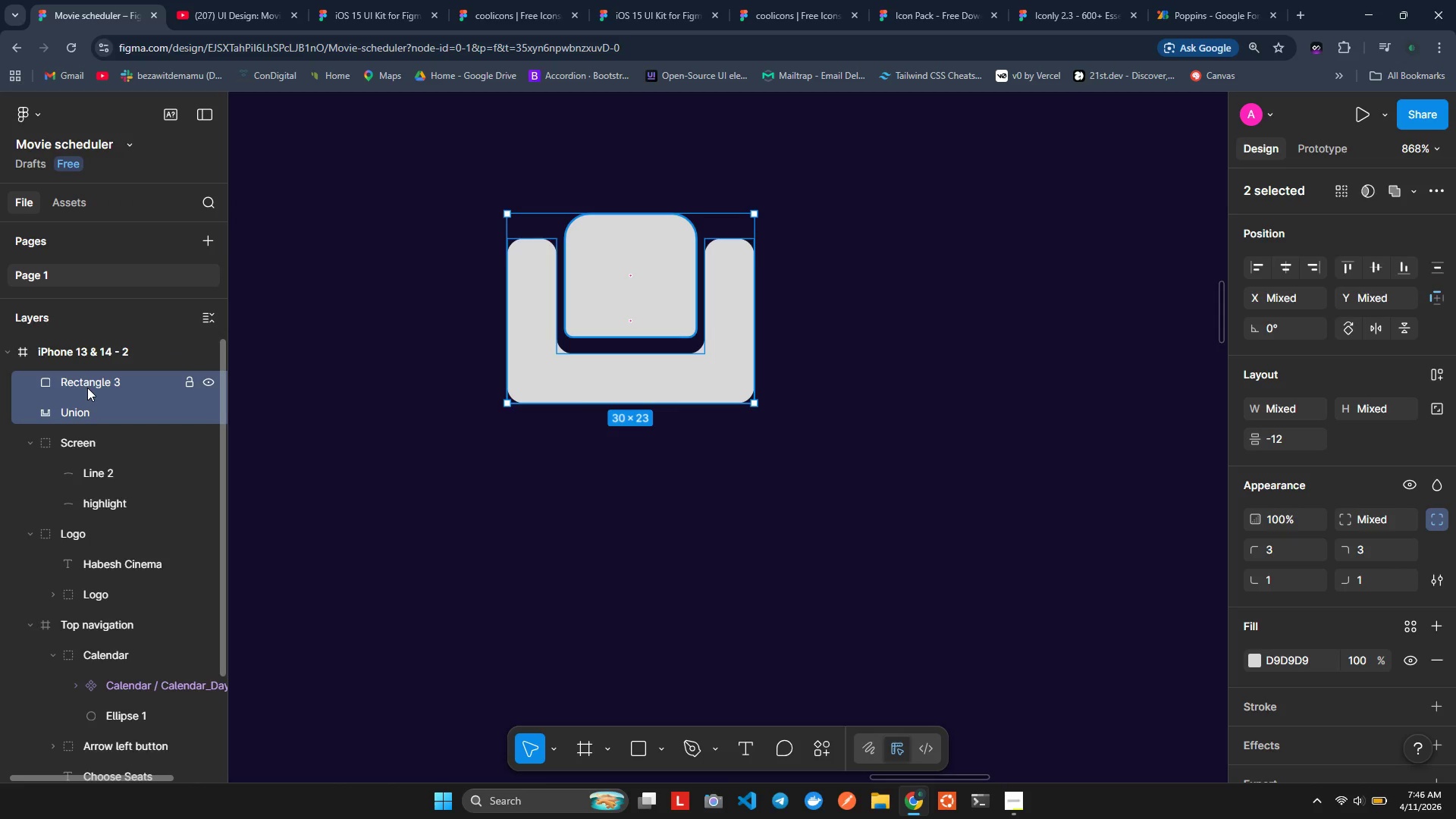 
key(Alt+Control+G)
 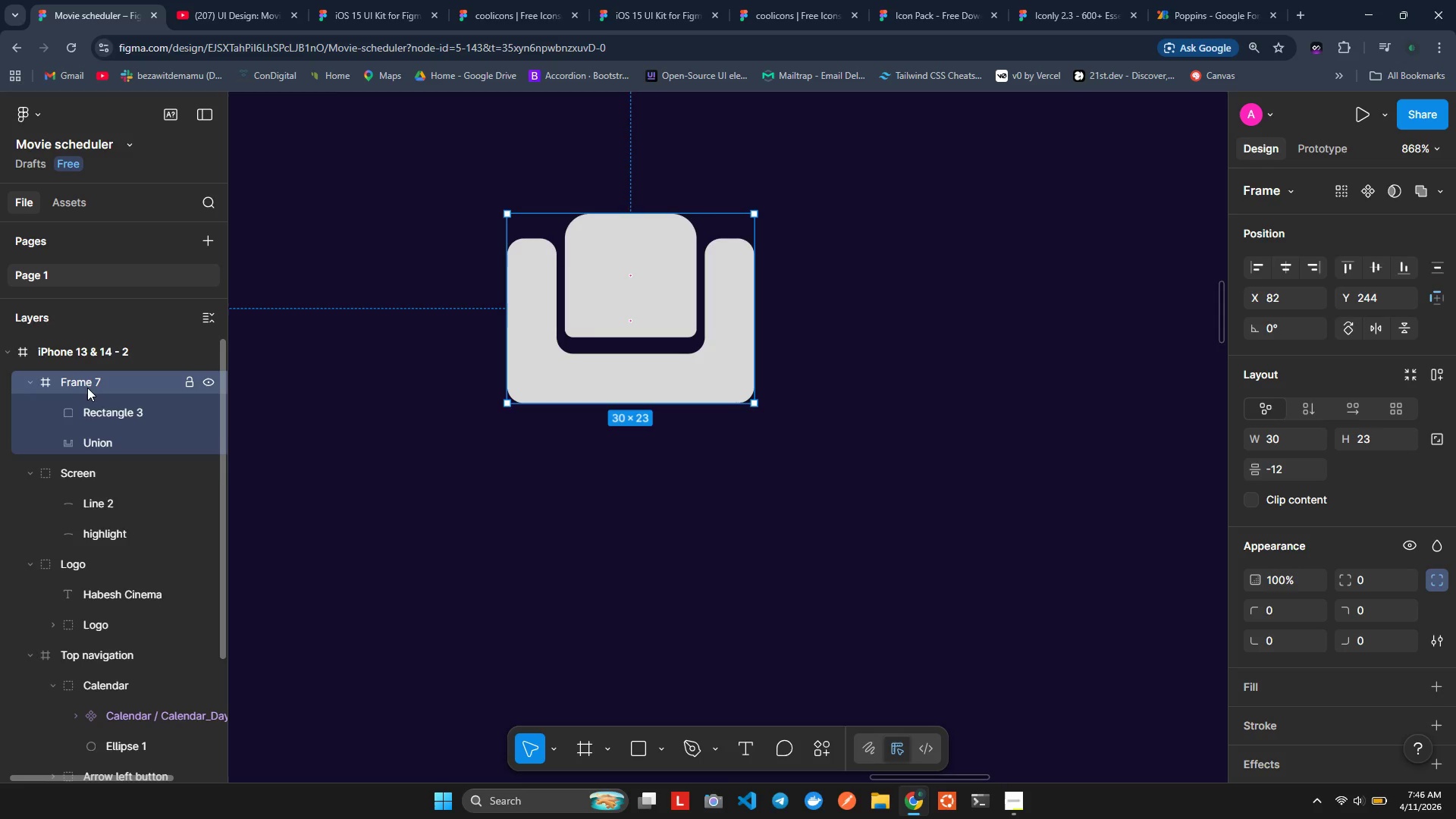 
double_click([90, 388])
 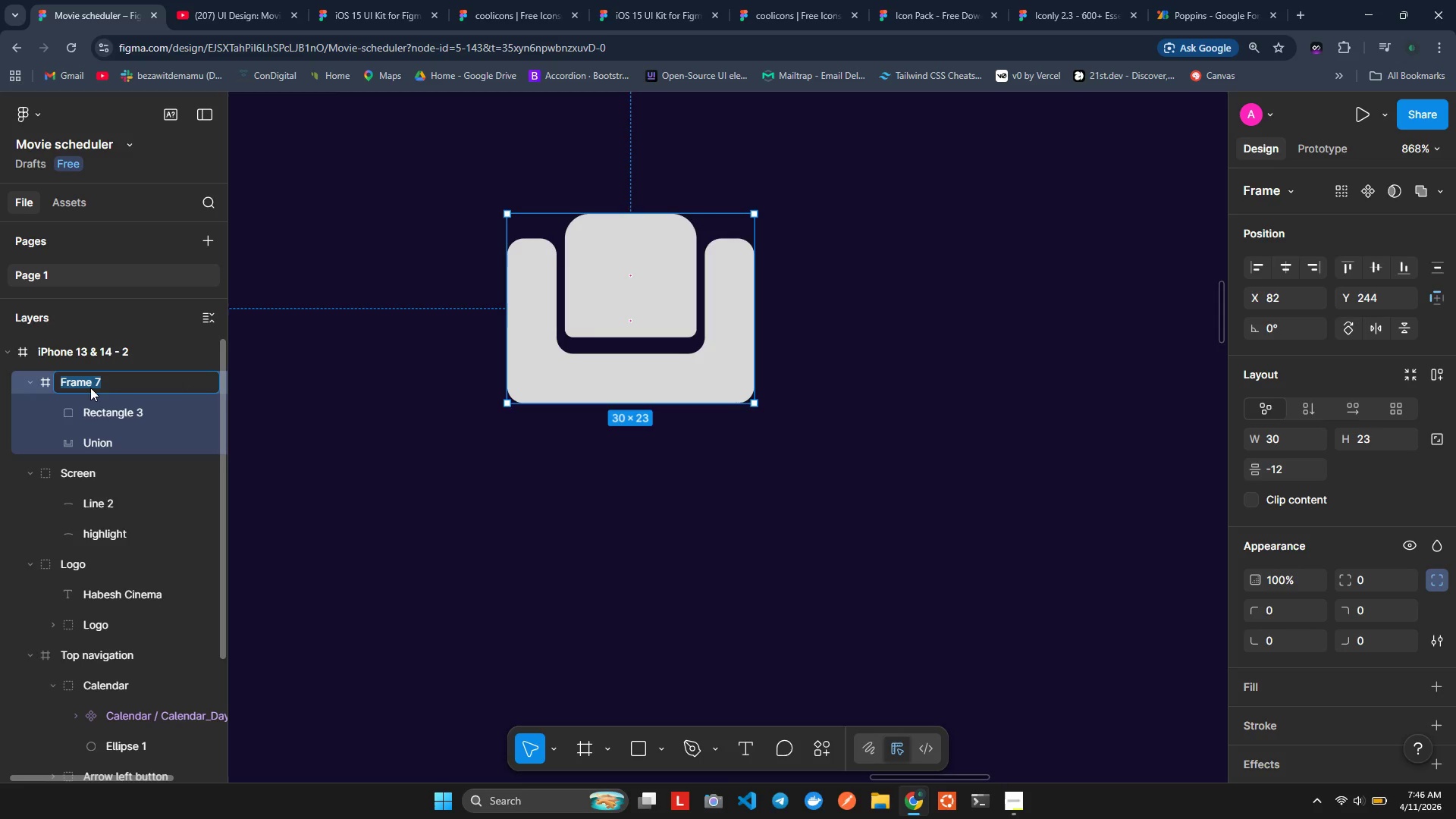 
type(Seat)
 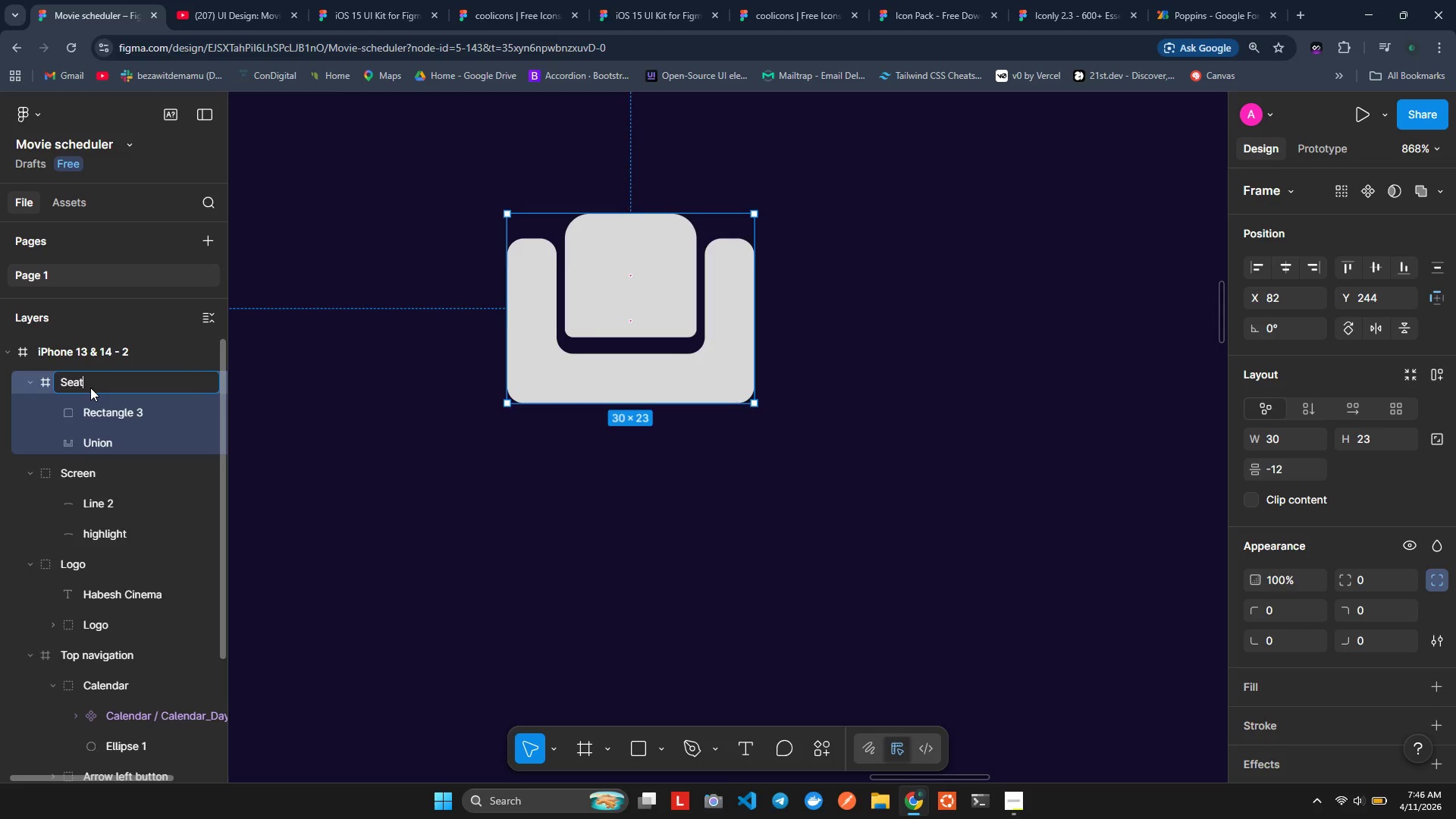 
key(Enter)
 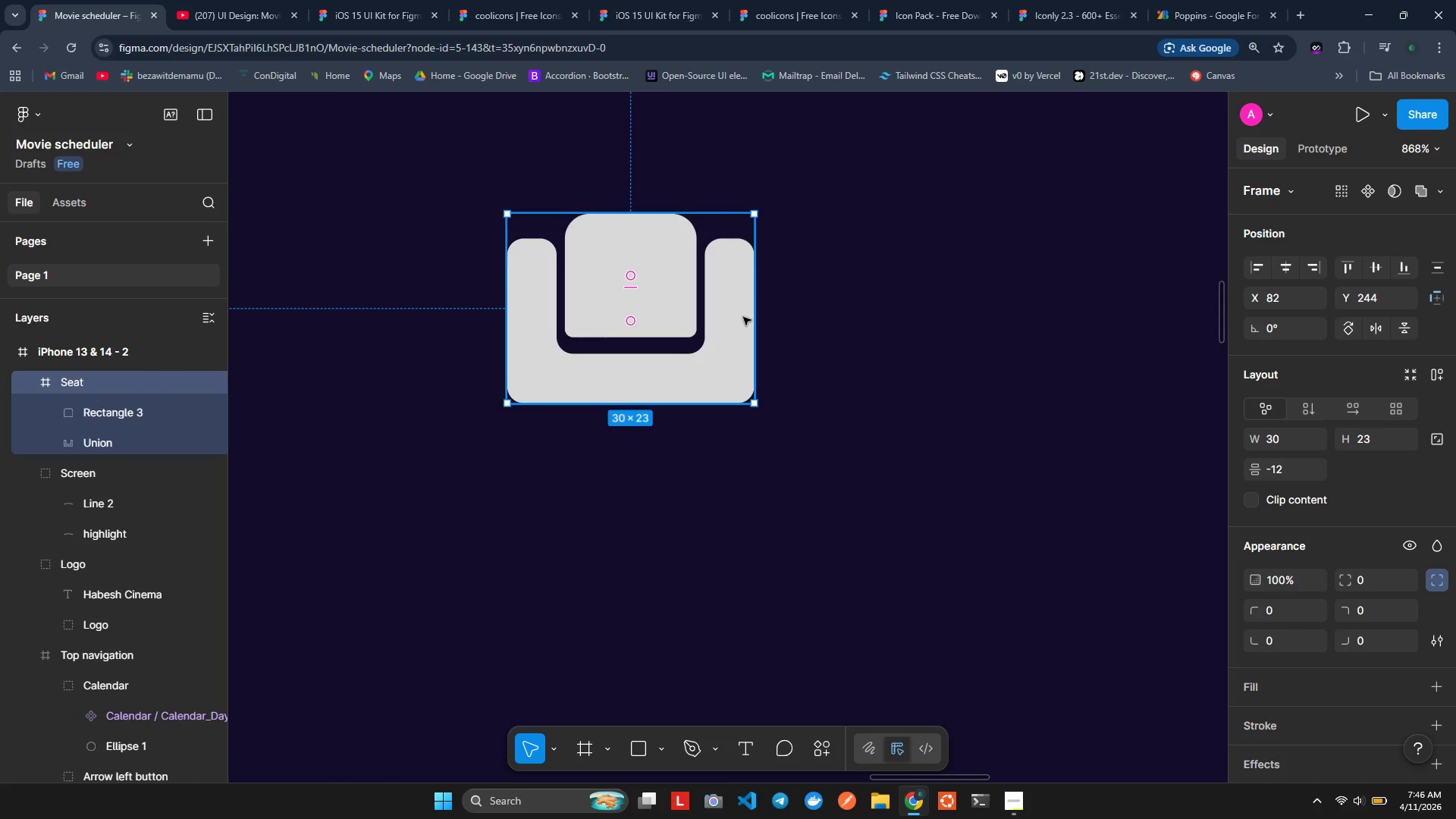 
double_click([645, 310])
 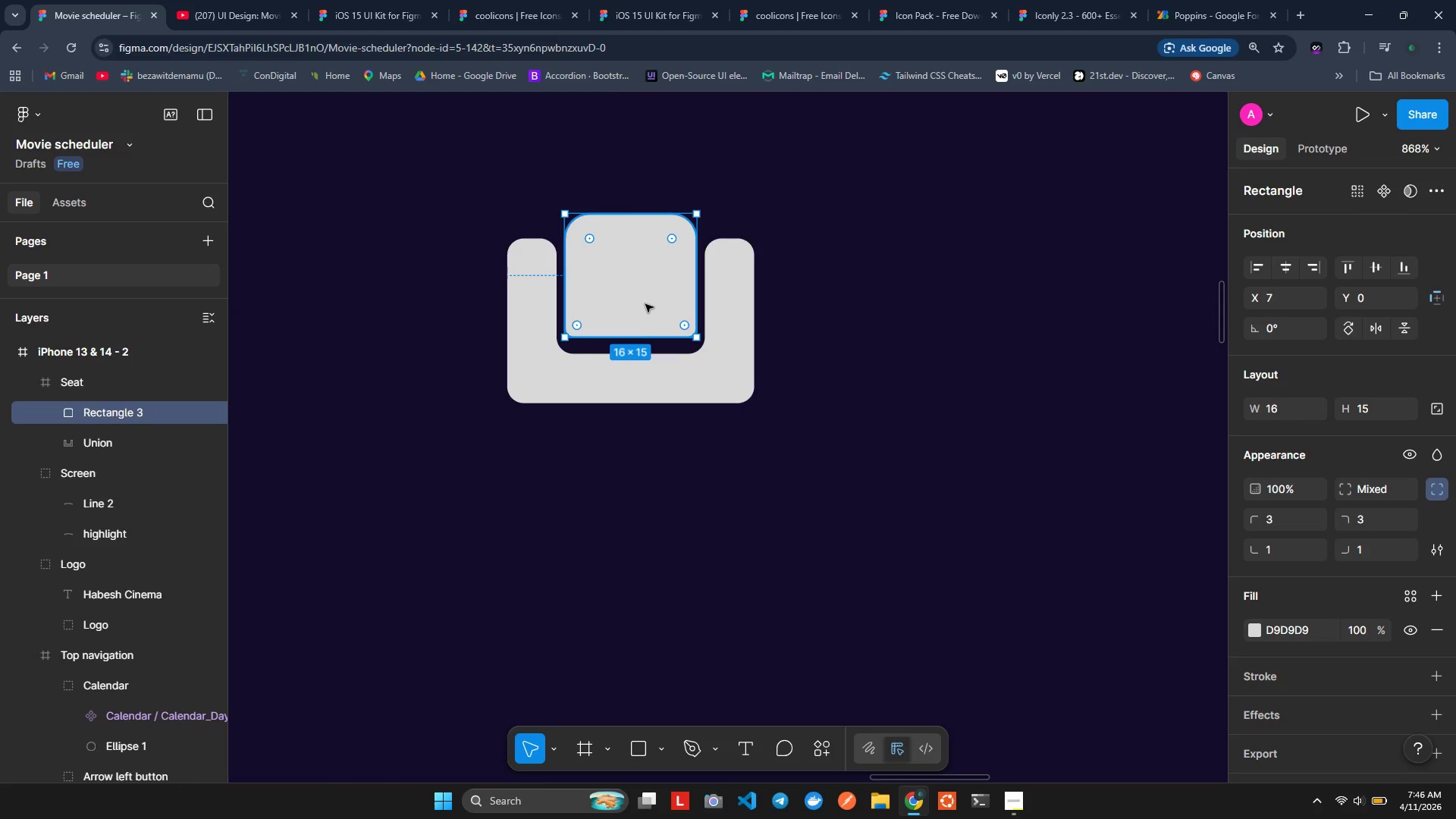 
left_click_drag(start_coordinate=[645, 303], to_coordinate=[645, 311])
 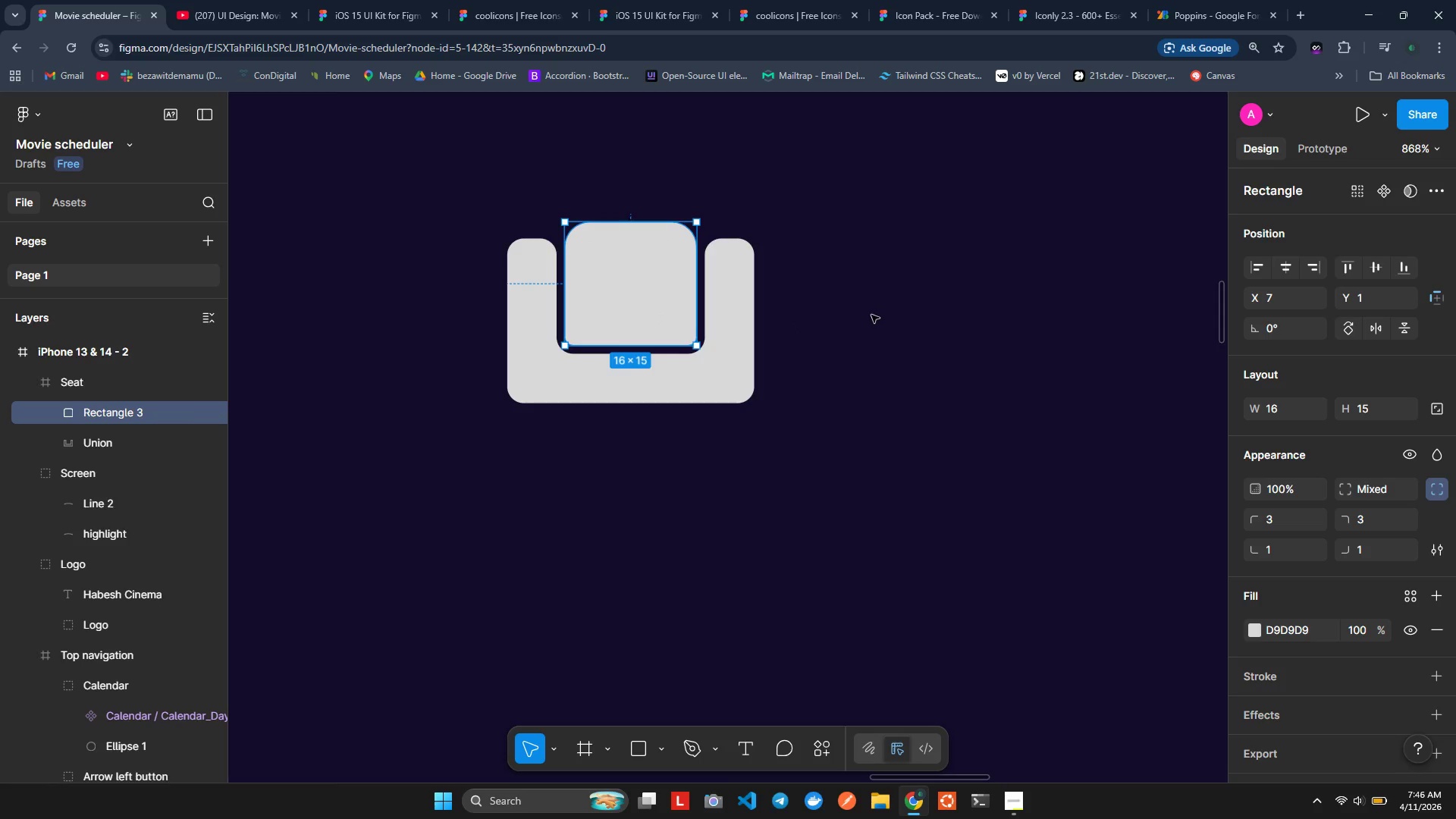 
left_click([872, 315])
 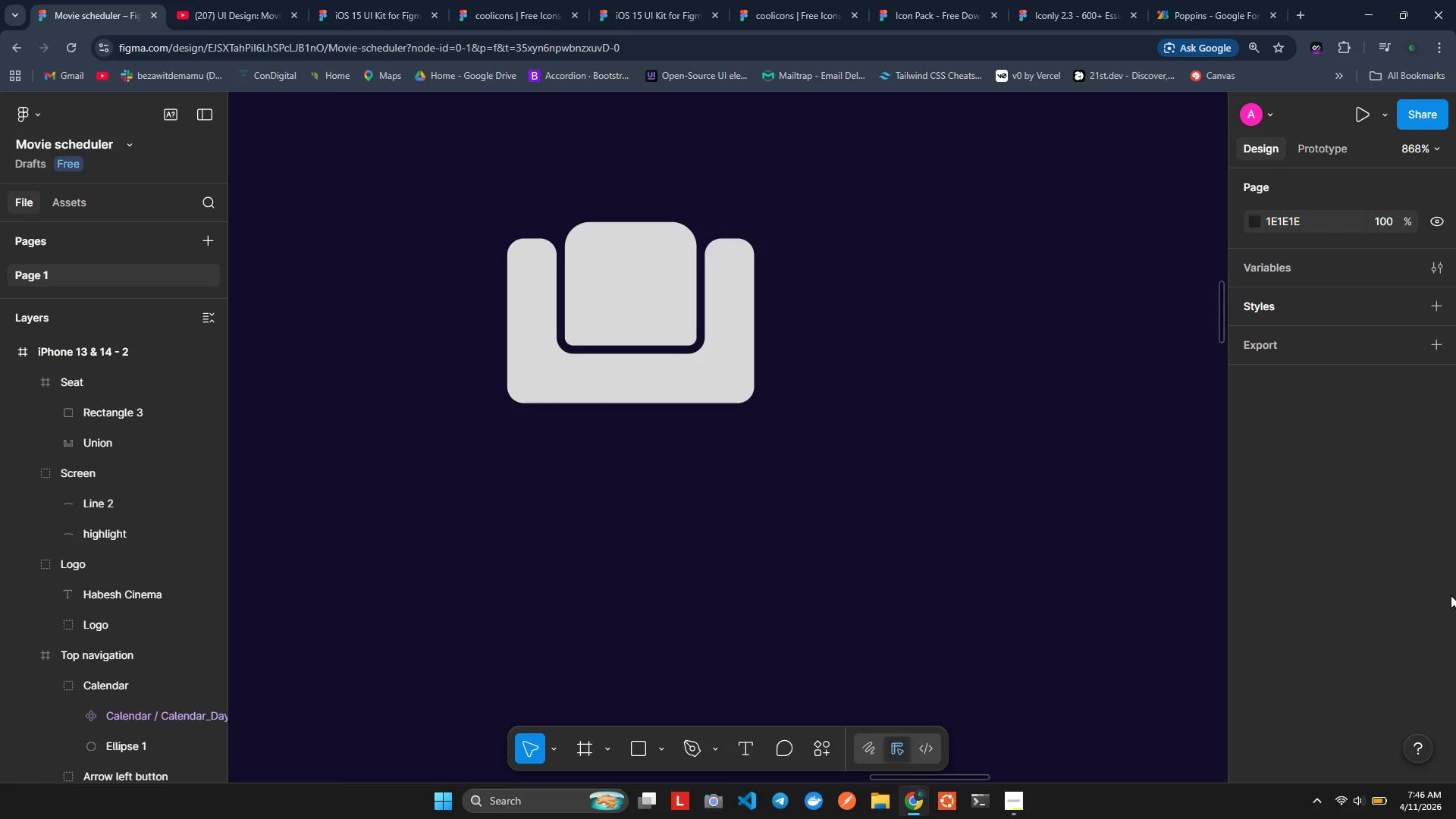 
wait(18.16)
 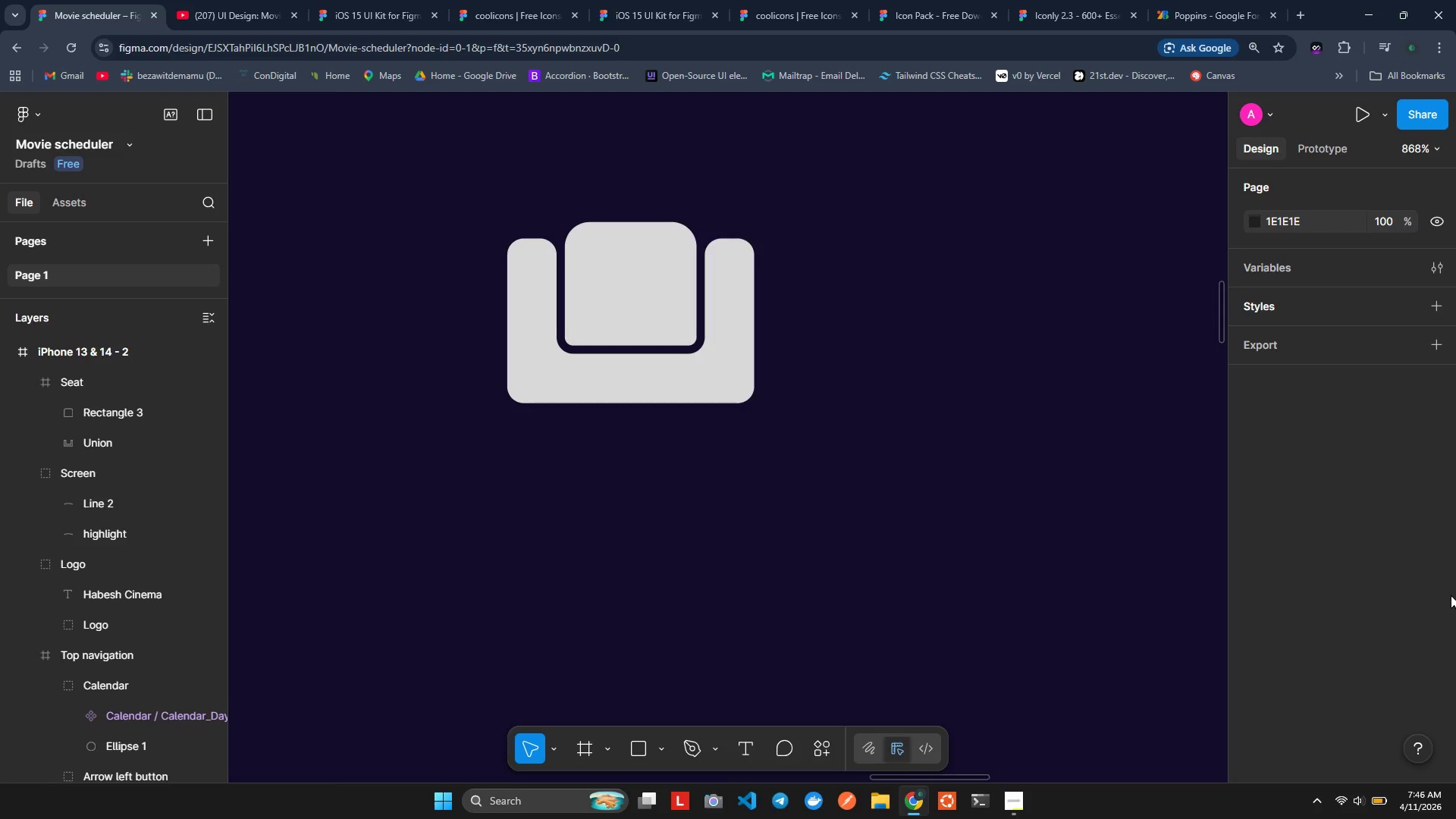 
hold_key(key=ControlLeft, duration=1.28)
scroll: coordinate [634, 417], scroll_direction: down, amount: 9.0
 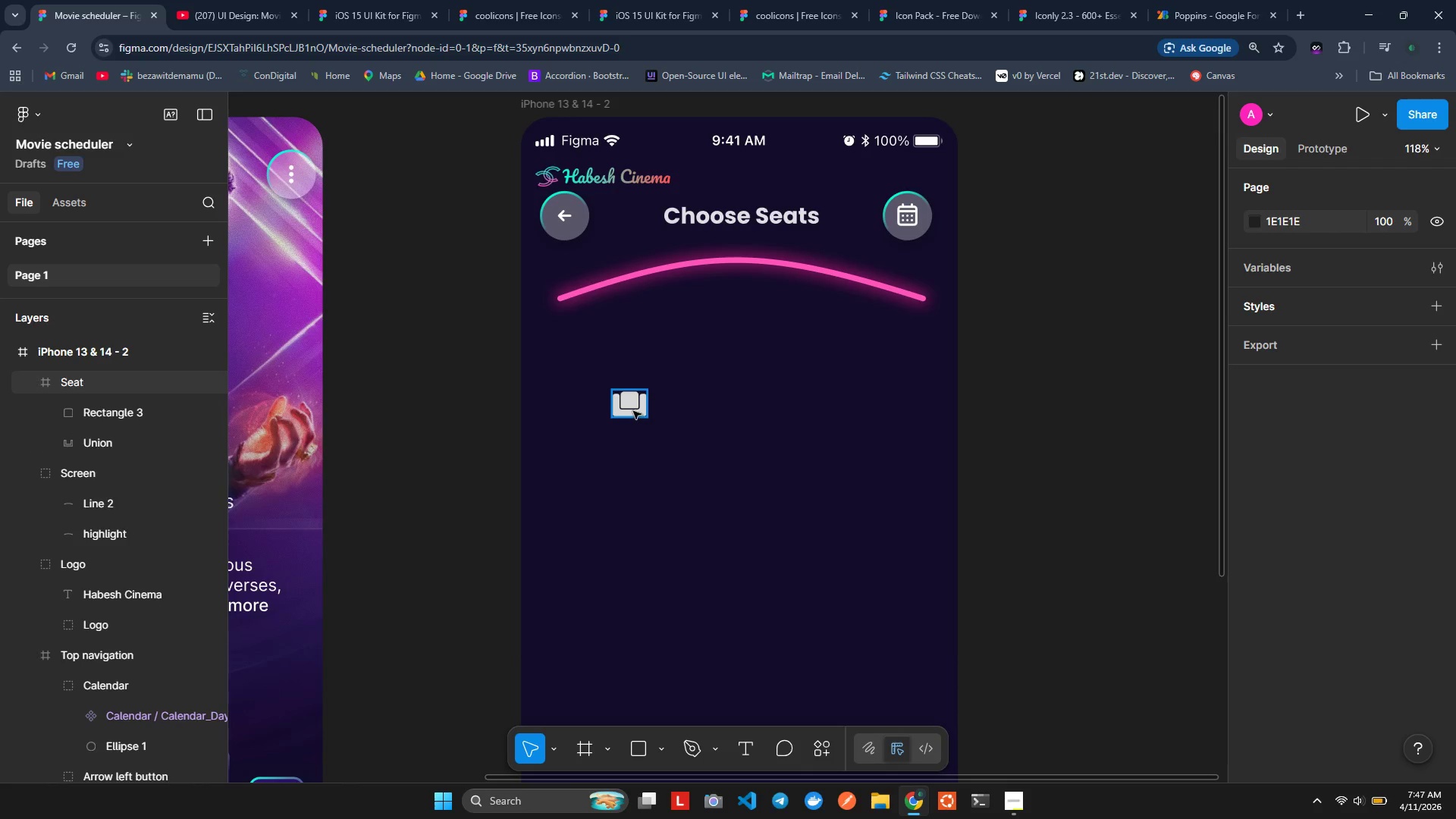 
left_click([632, 411])
 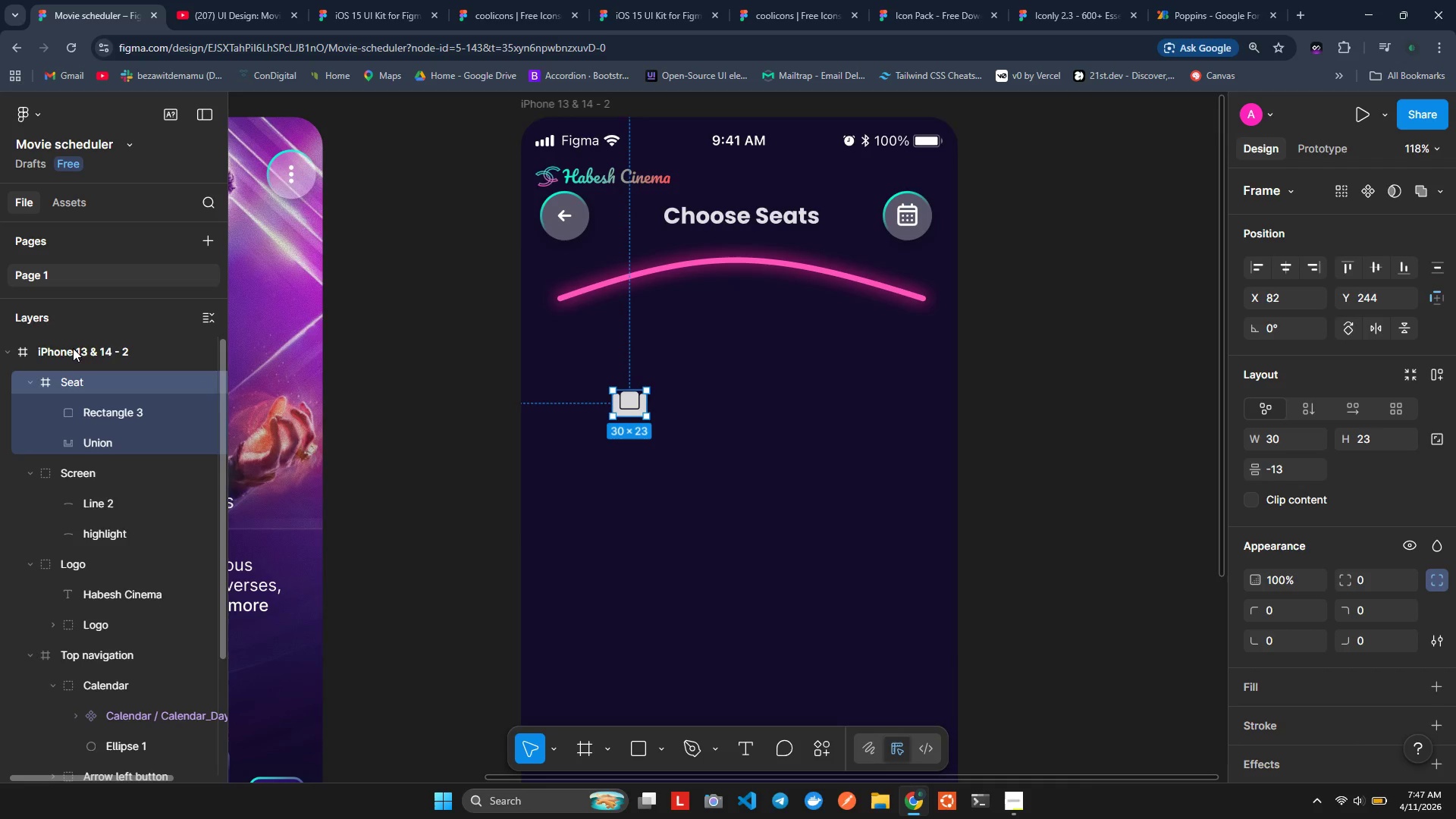 
left_click([96, 378])
 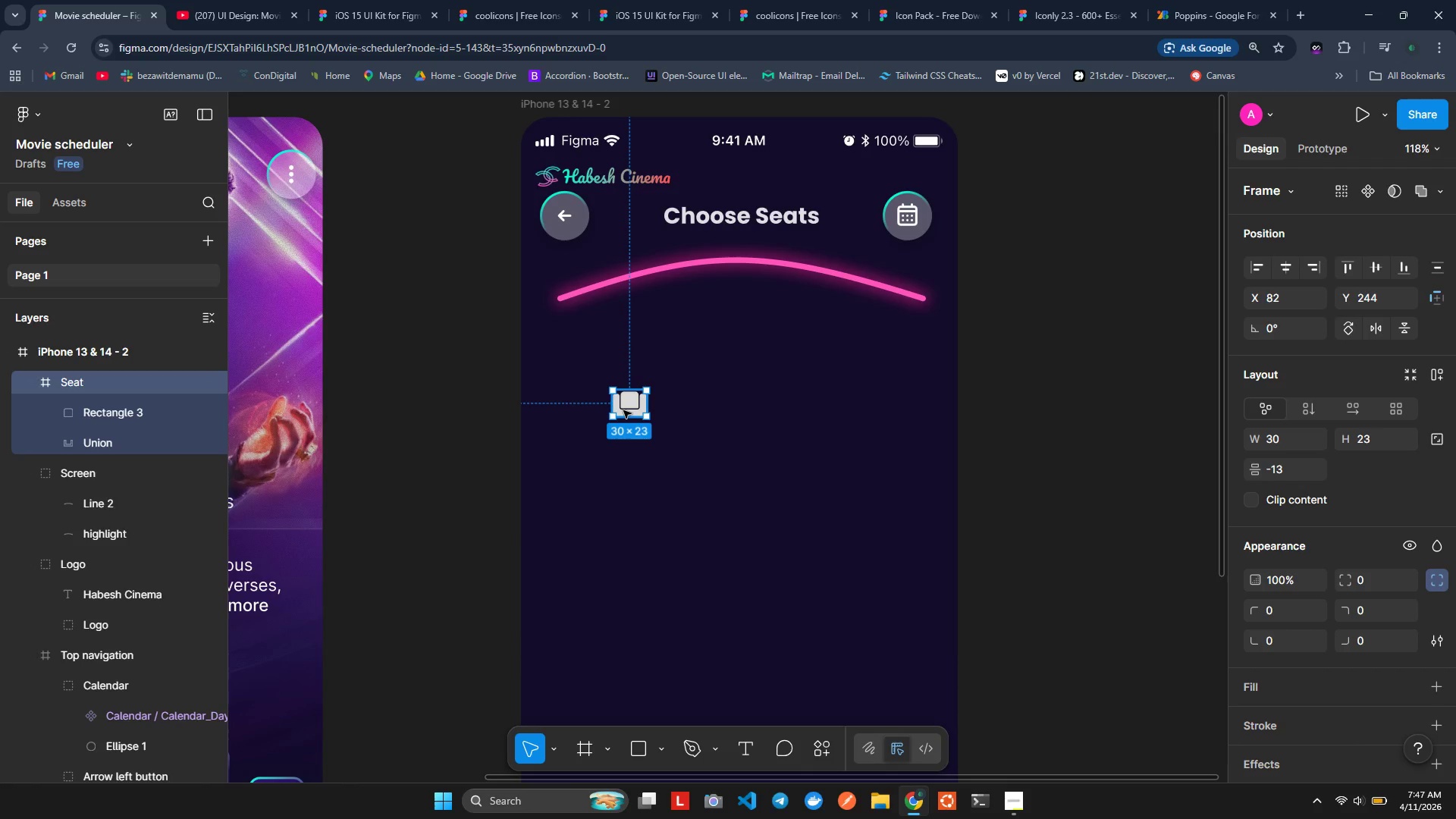 
wait(5.03)
 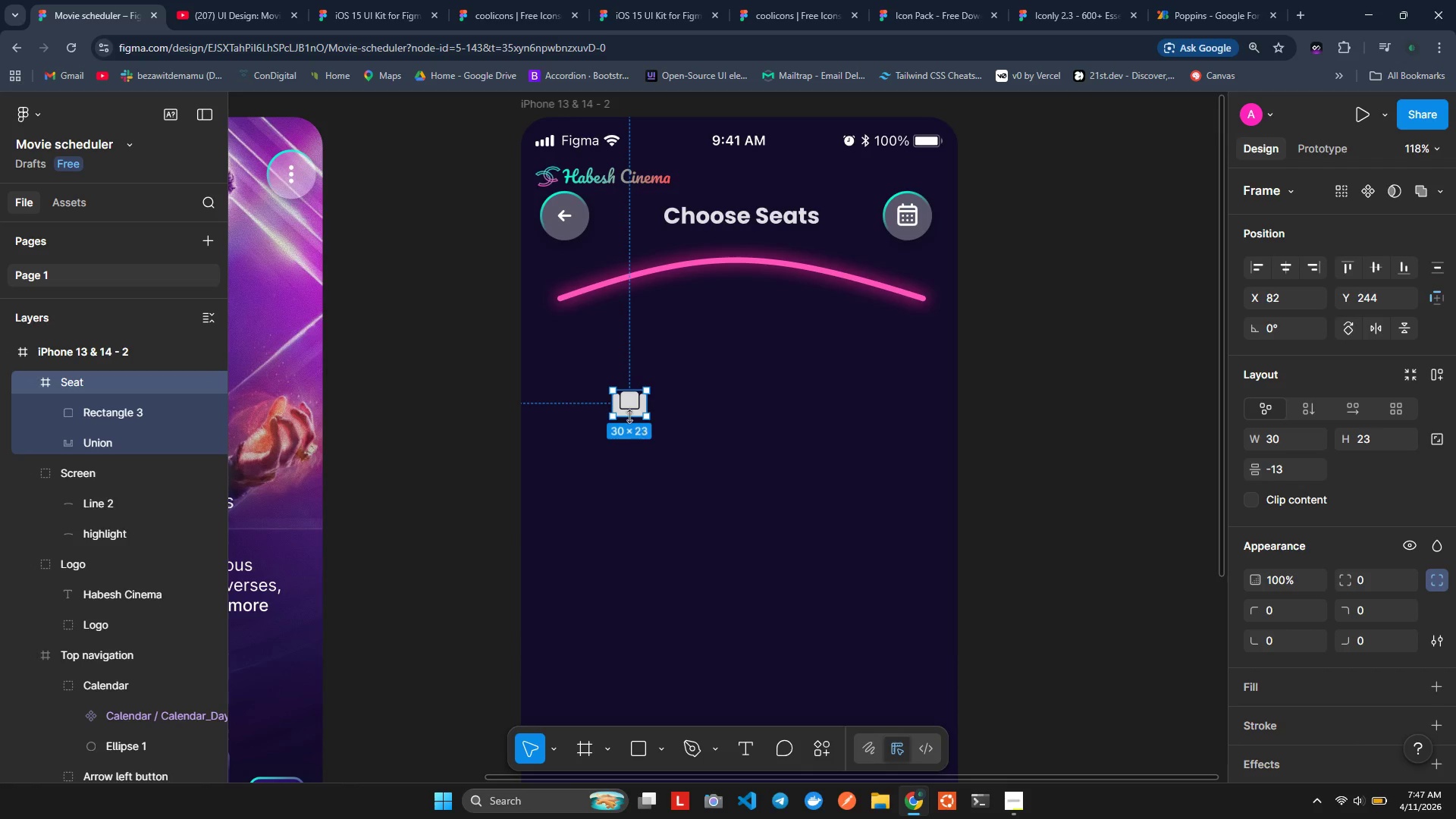 
left_click_drag(start_coordinate=[635, 408], to_coordinate=[580, 494])
 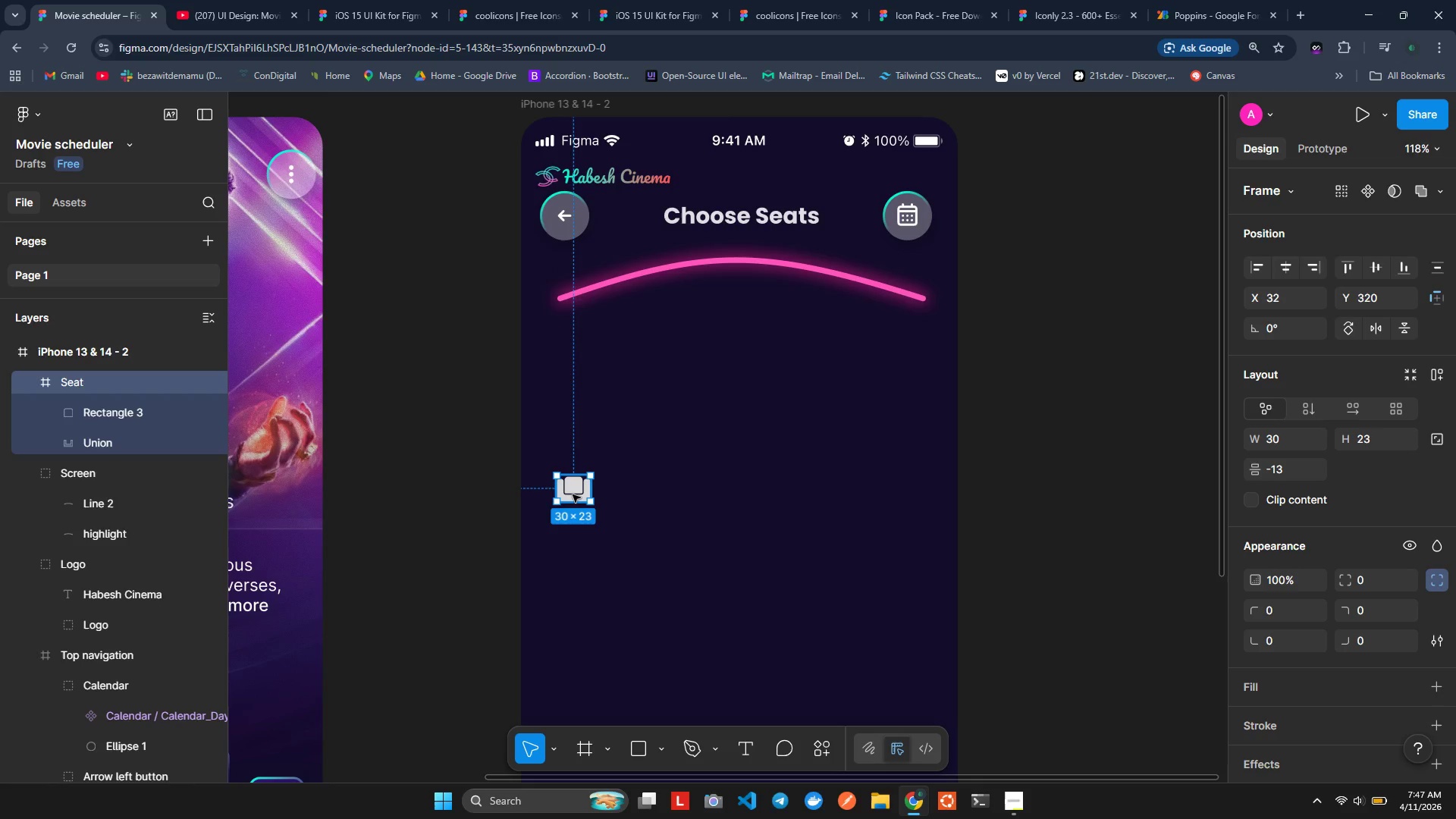 
hold_key(key=AltLeft, duration=1.51)
left_click_drag(start_coordinate=[573, 494], to_coordinate=[630, 493])
 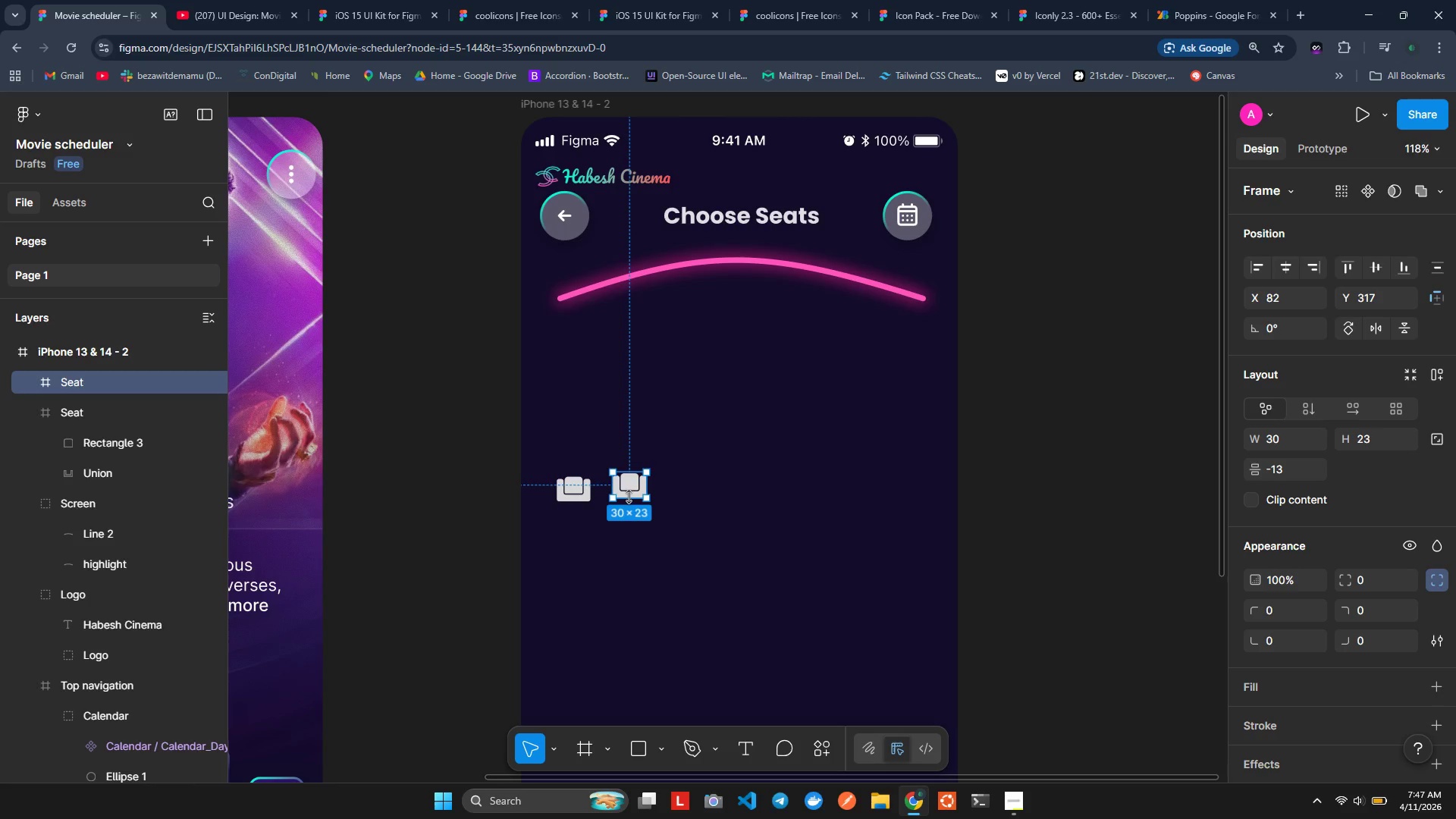 
hold_key(key=AltLeft, duration=1.5)
 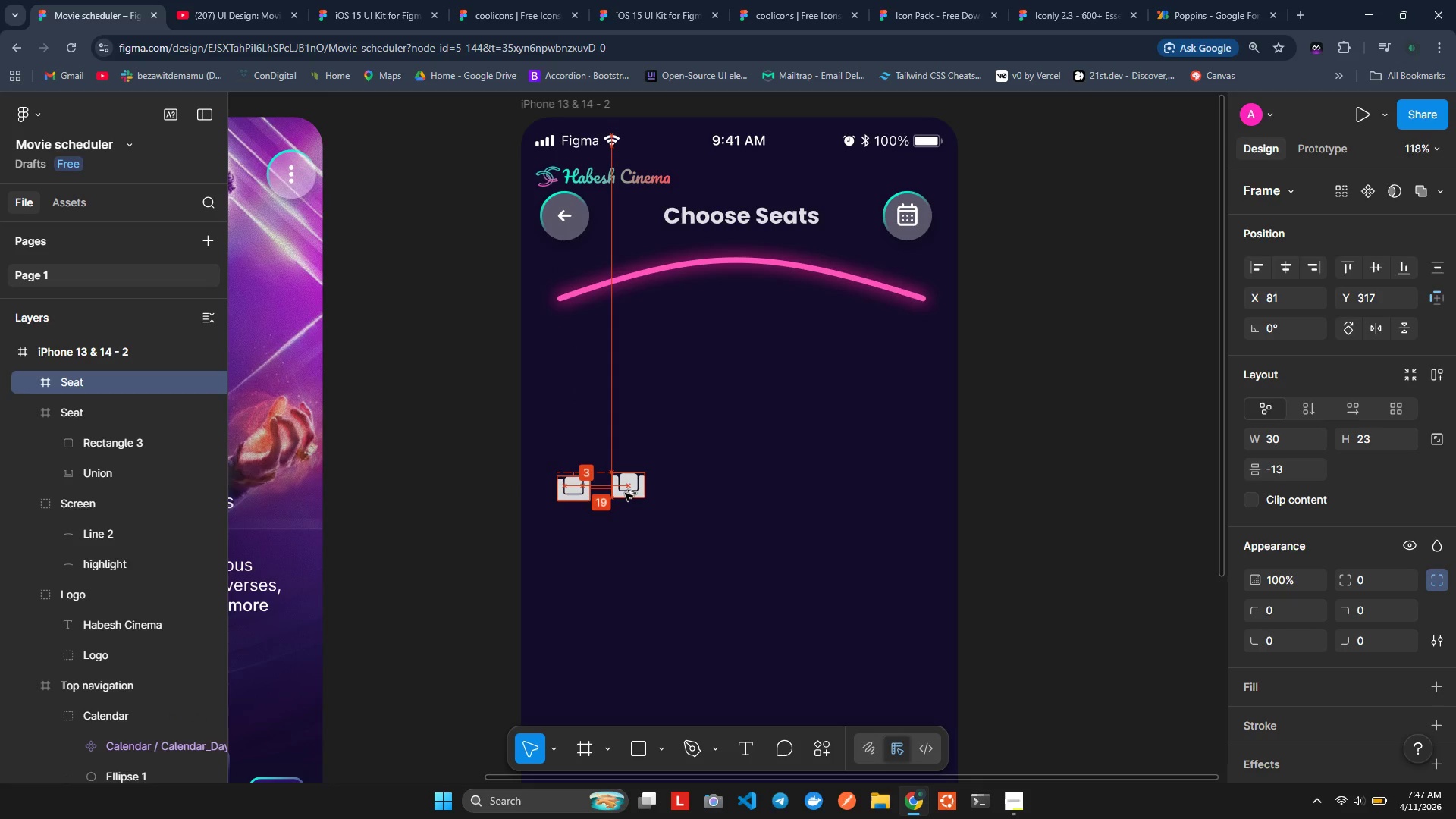 
hold_key(key=AltLeft, duration=1.52)
 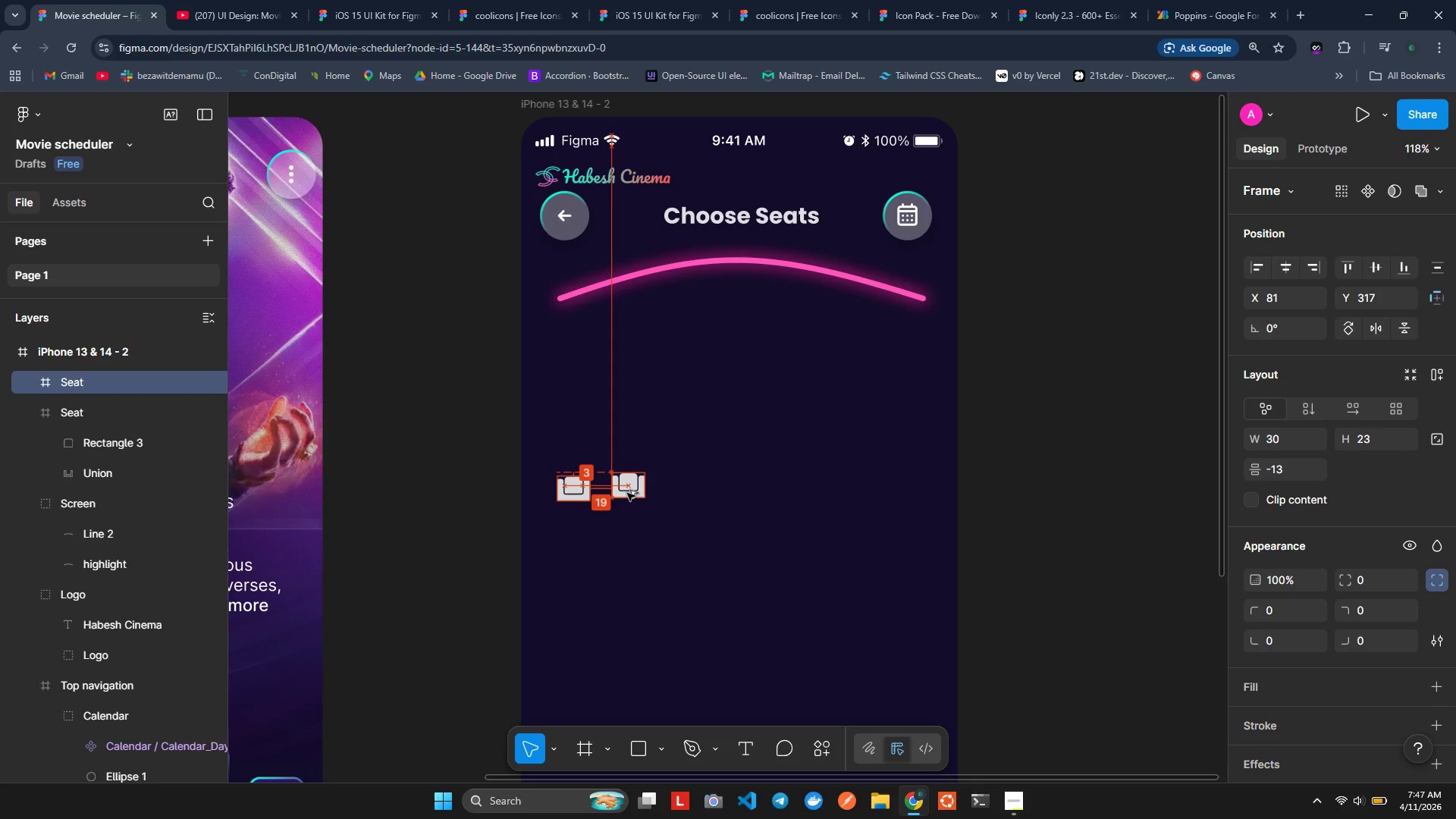 
hold_key(key=AltLeft, duration=1.51)
 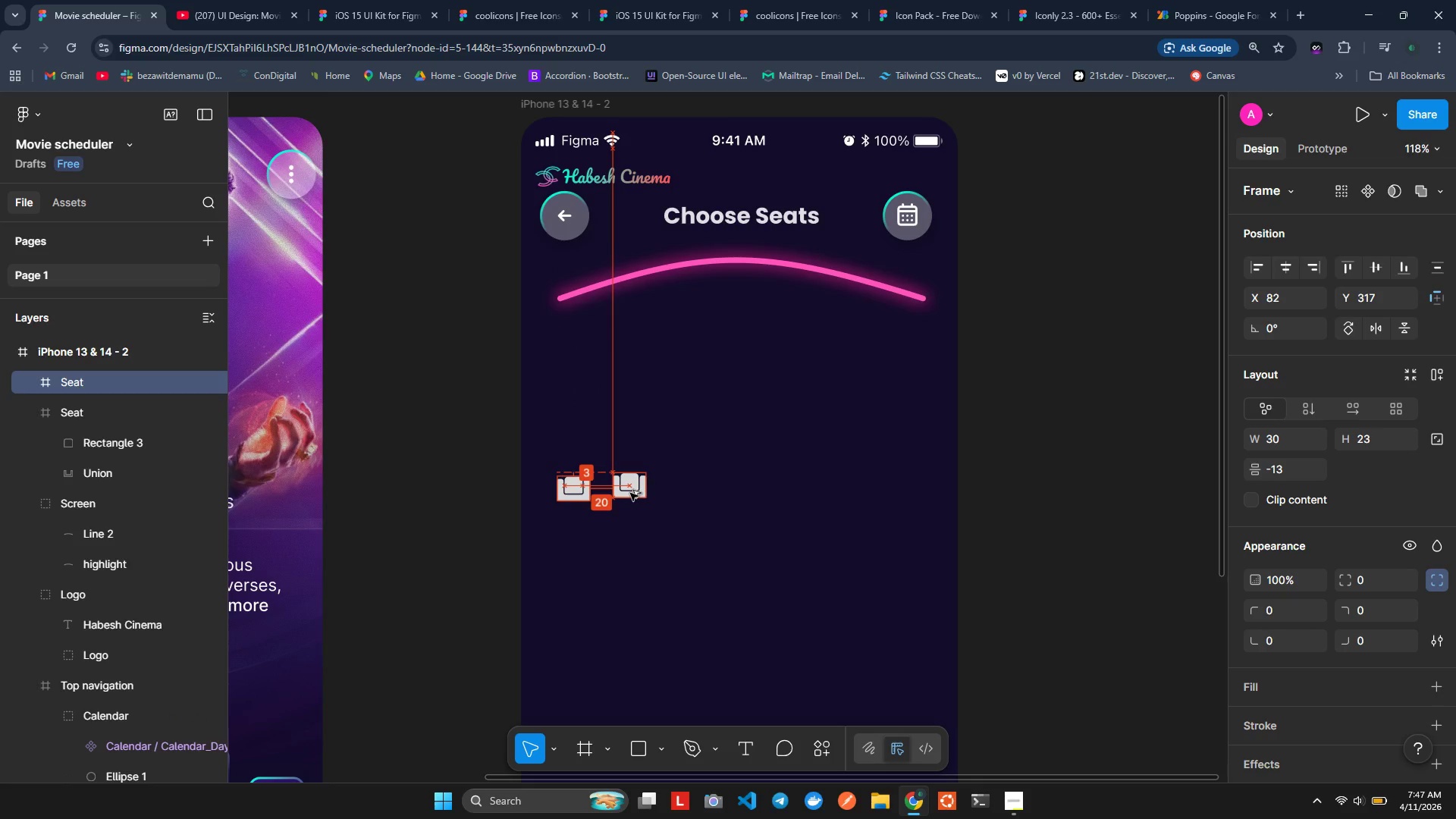 
key(Alt+AltLeft)
 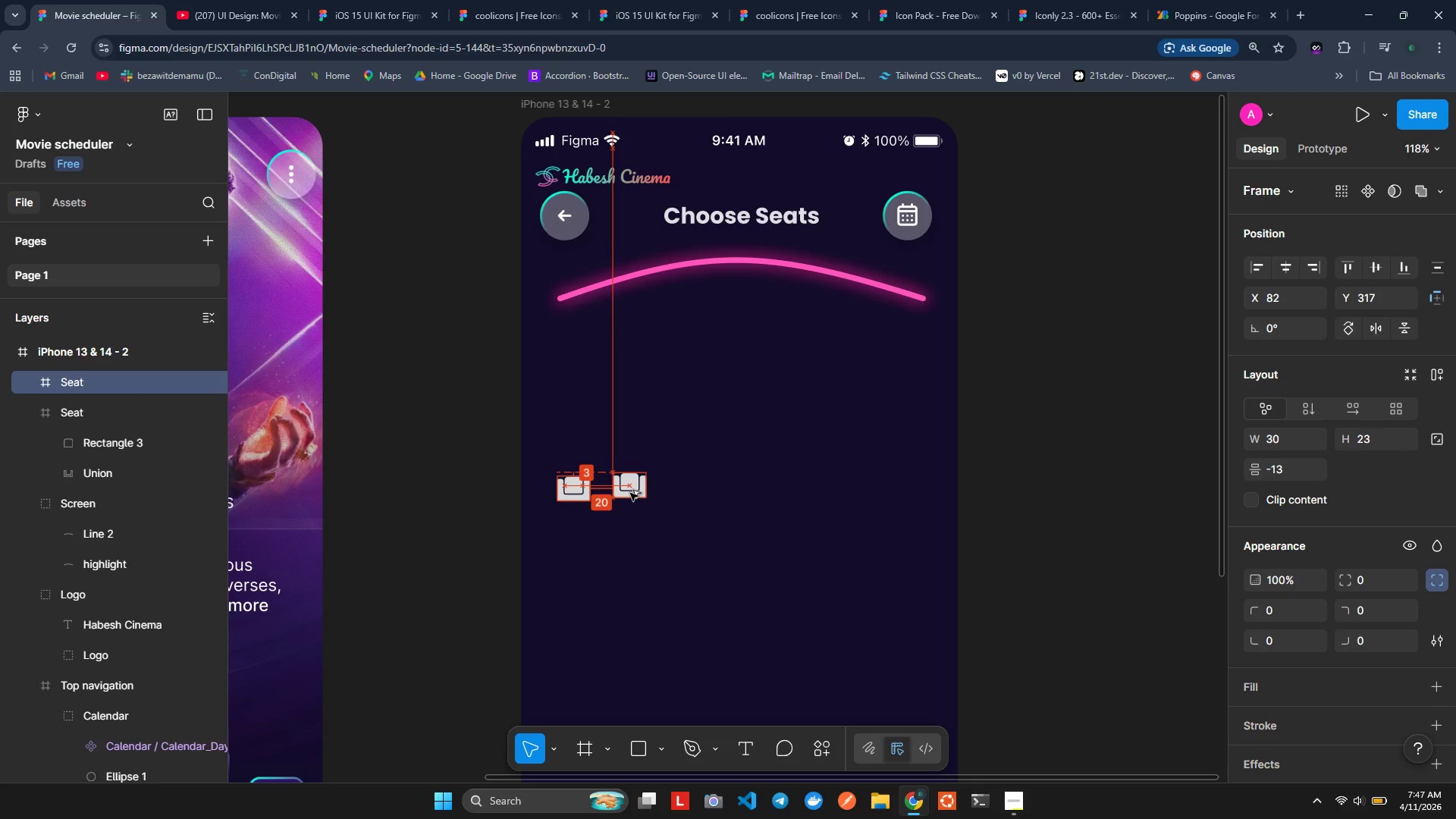 
key(Alt+AltLeft)
 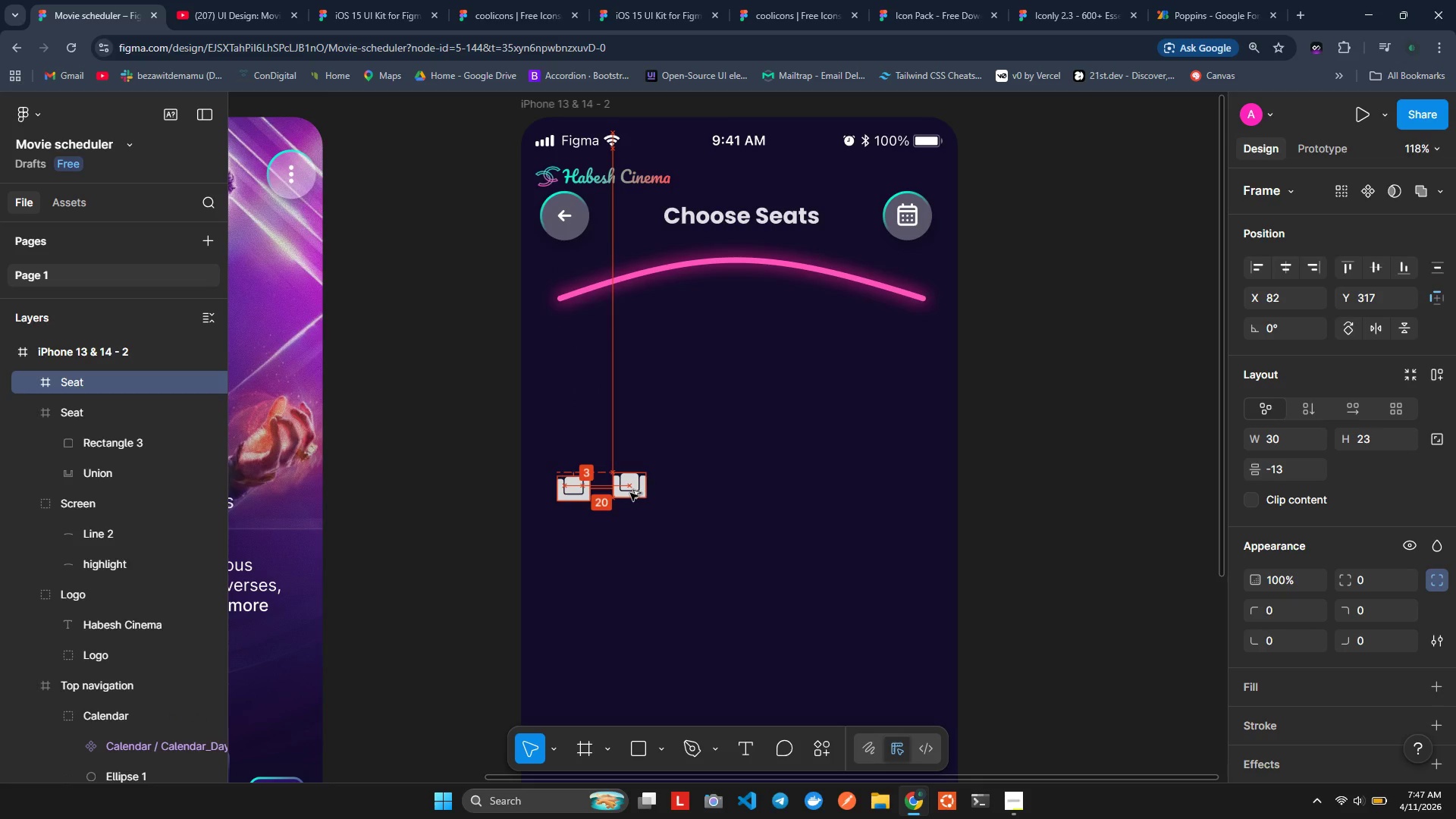 
key(Alt+AltLeft)
 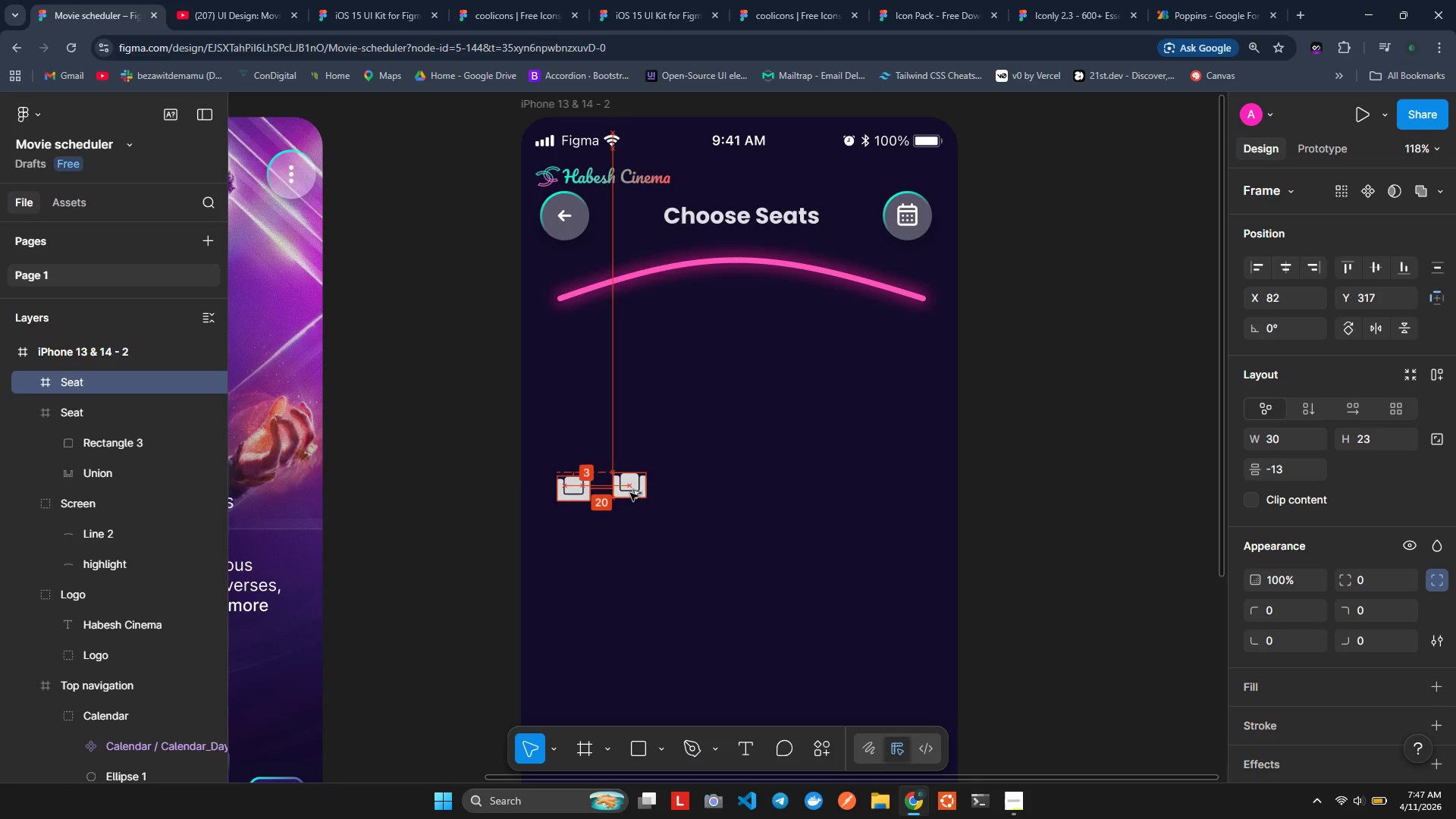 
key(Alt+AltLeft)
 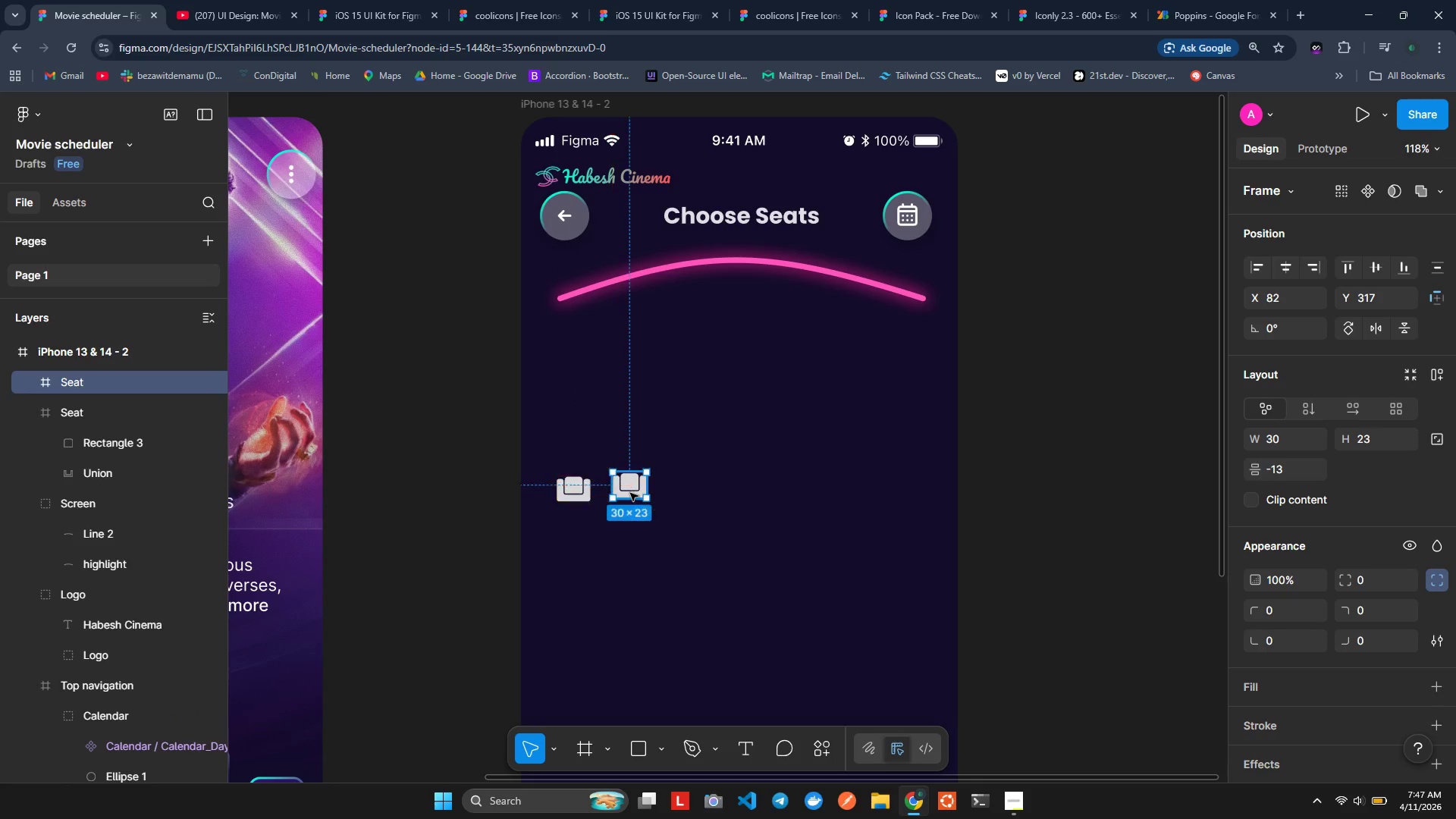 
key(Alt+AltLeft)
 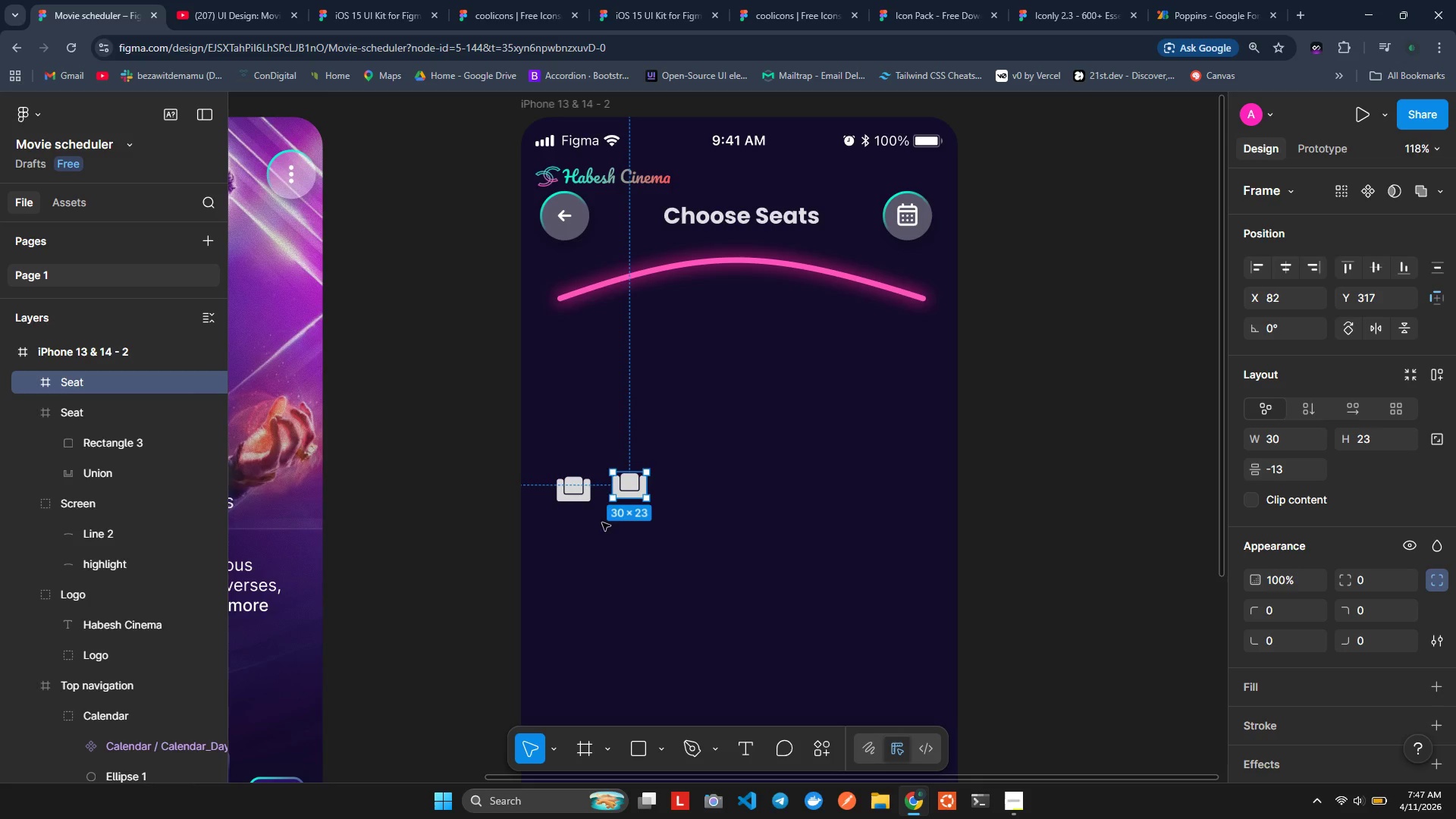 
left_click_drag(start_coordinate=[623, 488], to_coordinate=[639, 494])
 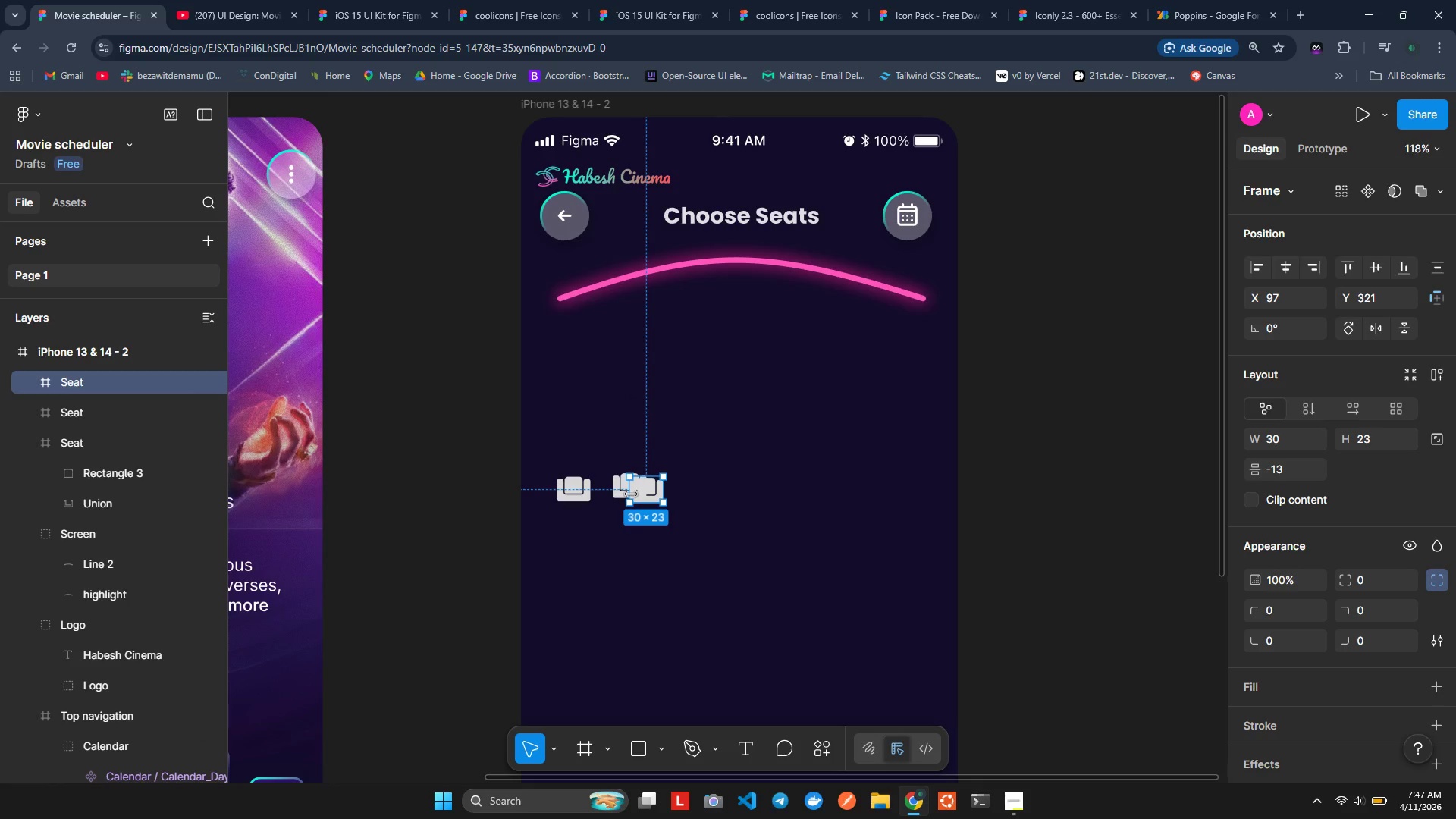 
hold_key(key=AltLeft, duration=1.5)
 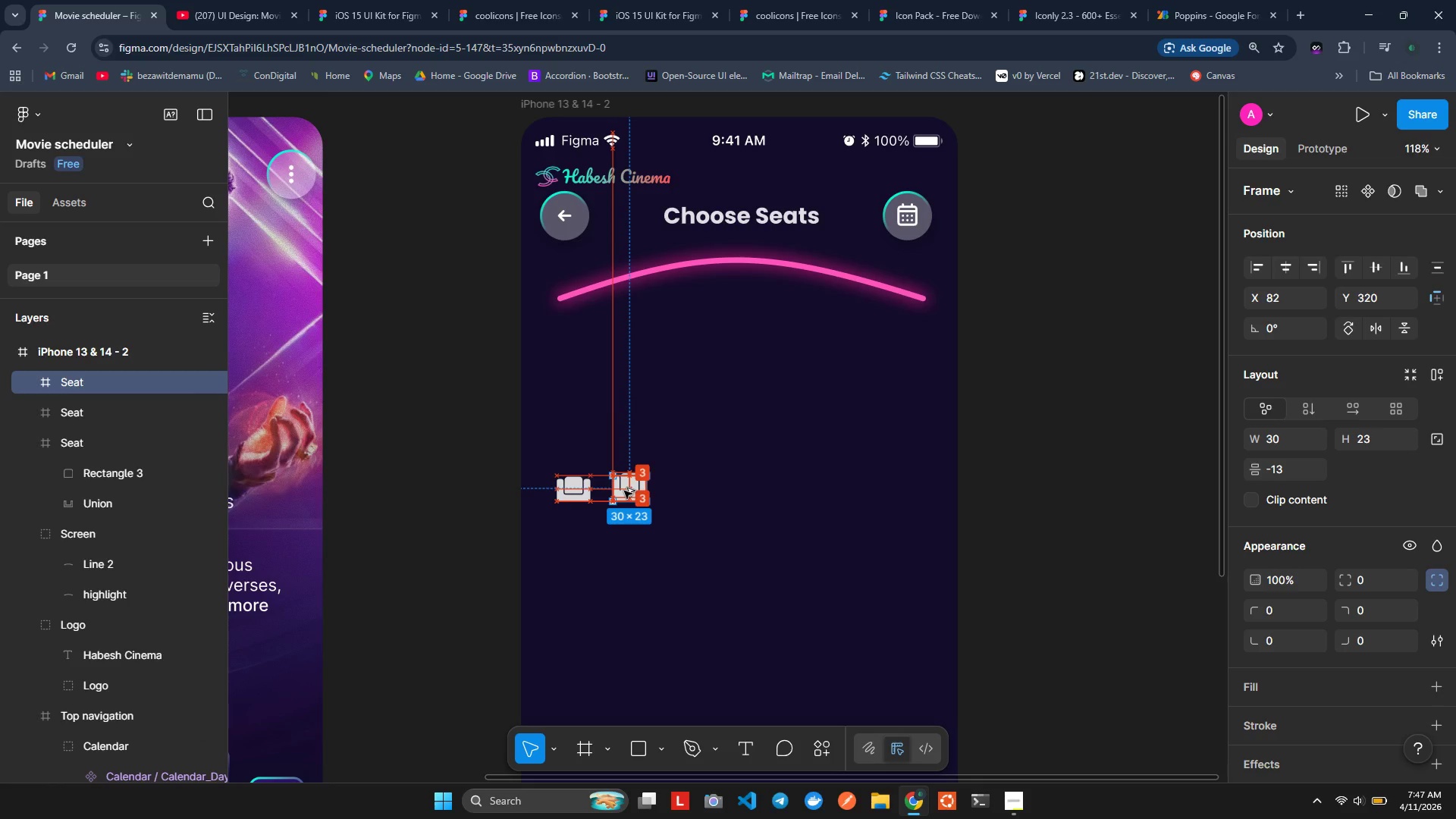 
hold_key(key=AltLeft, duration=1.28)
 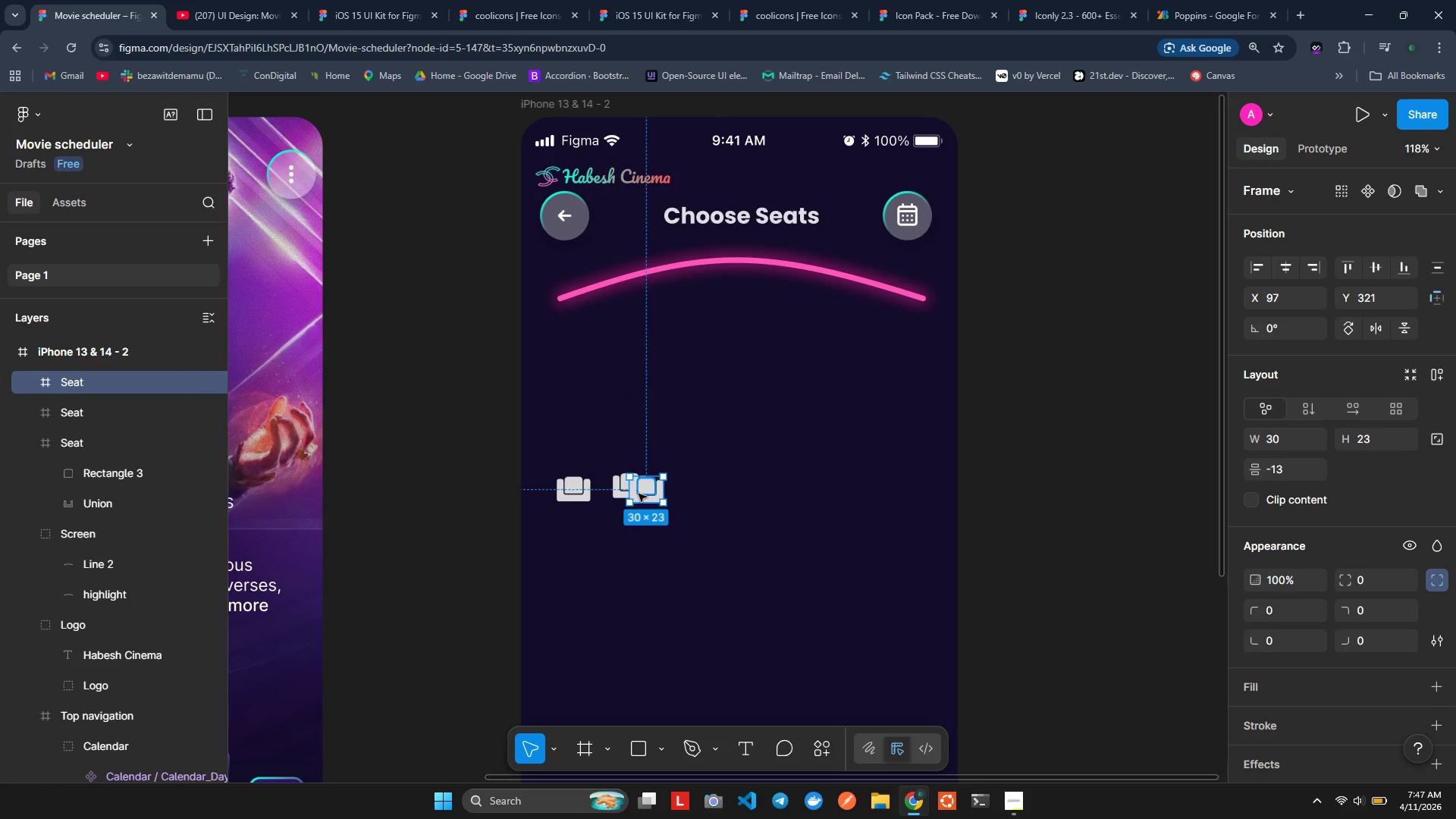 
key(Control+Z)
 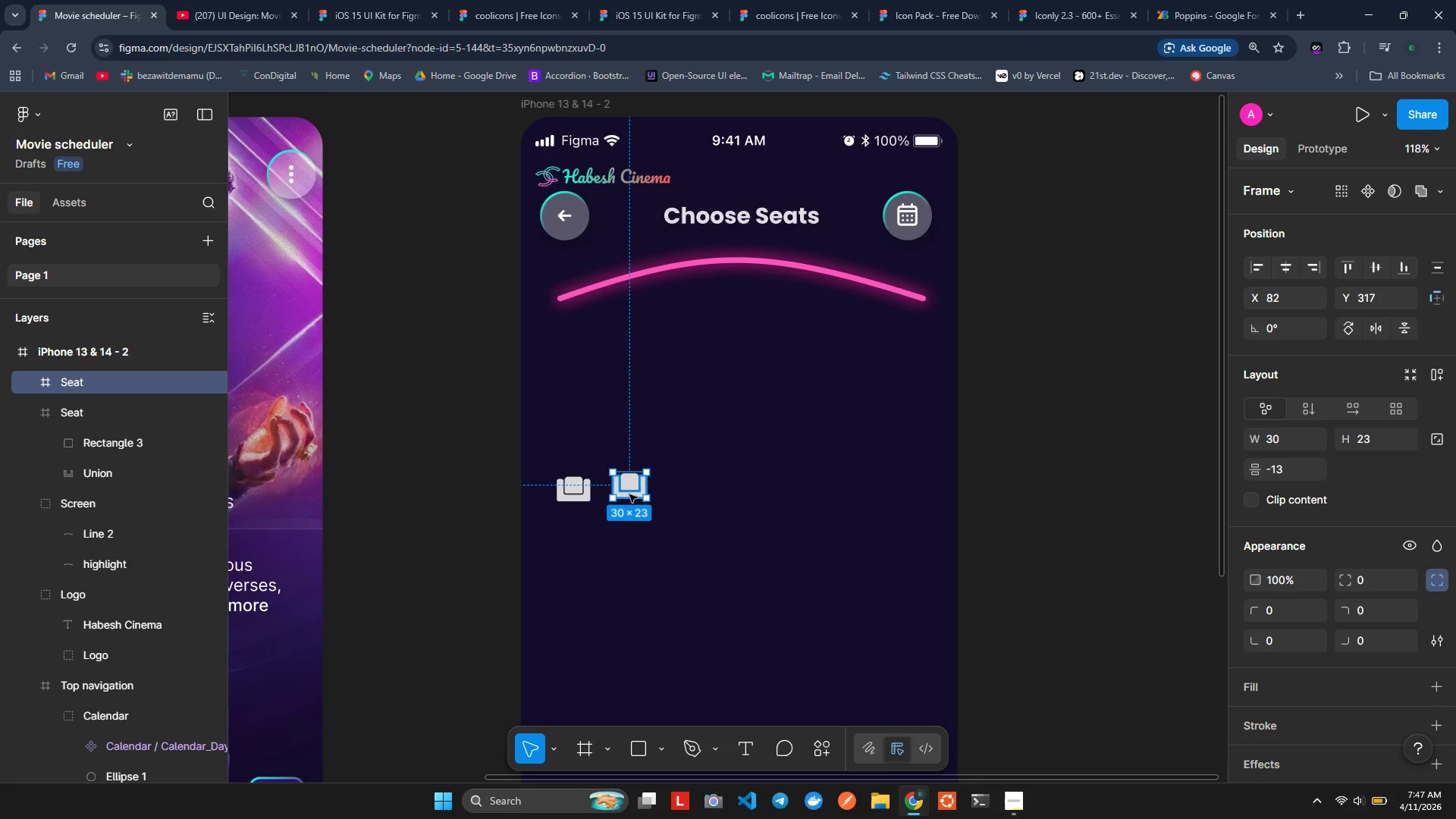 
key(Control+Z)
 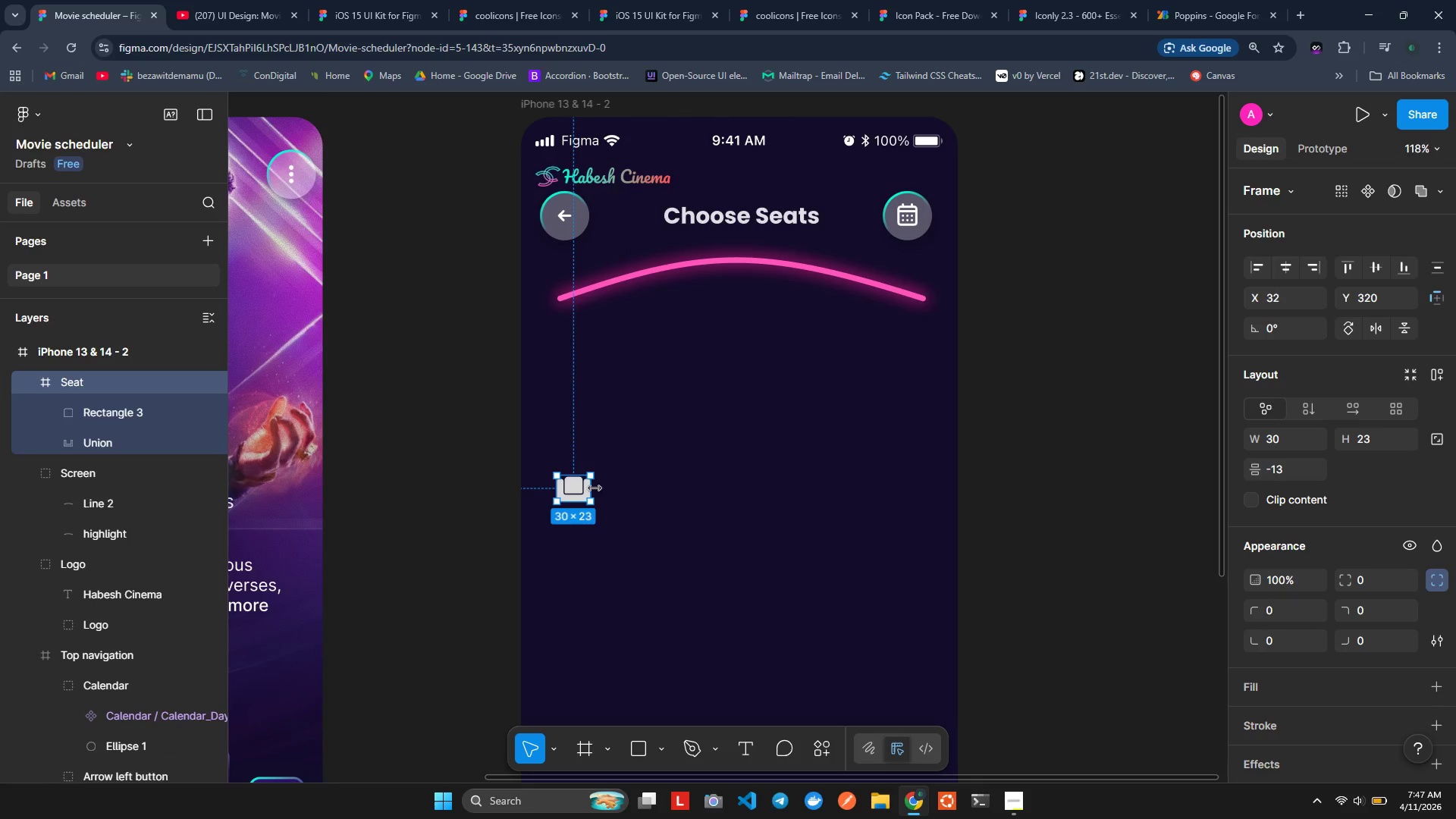 
left_click([585, 490])
 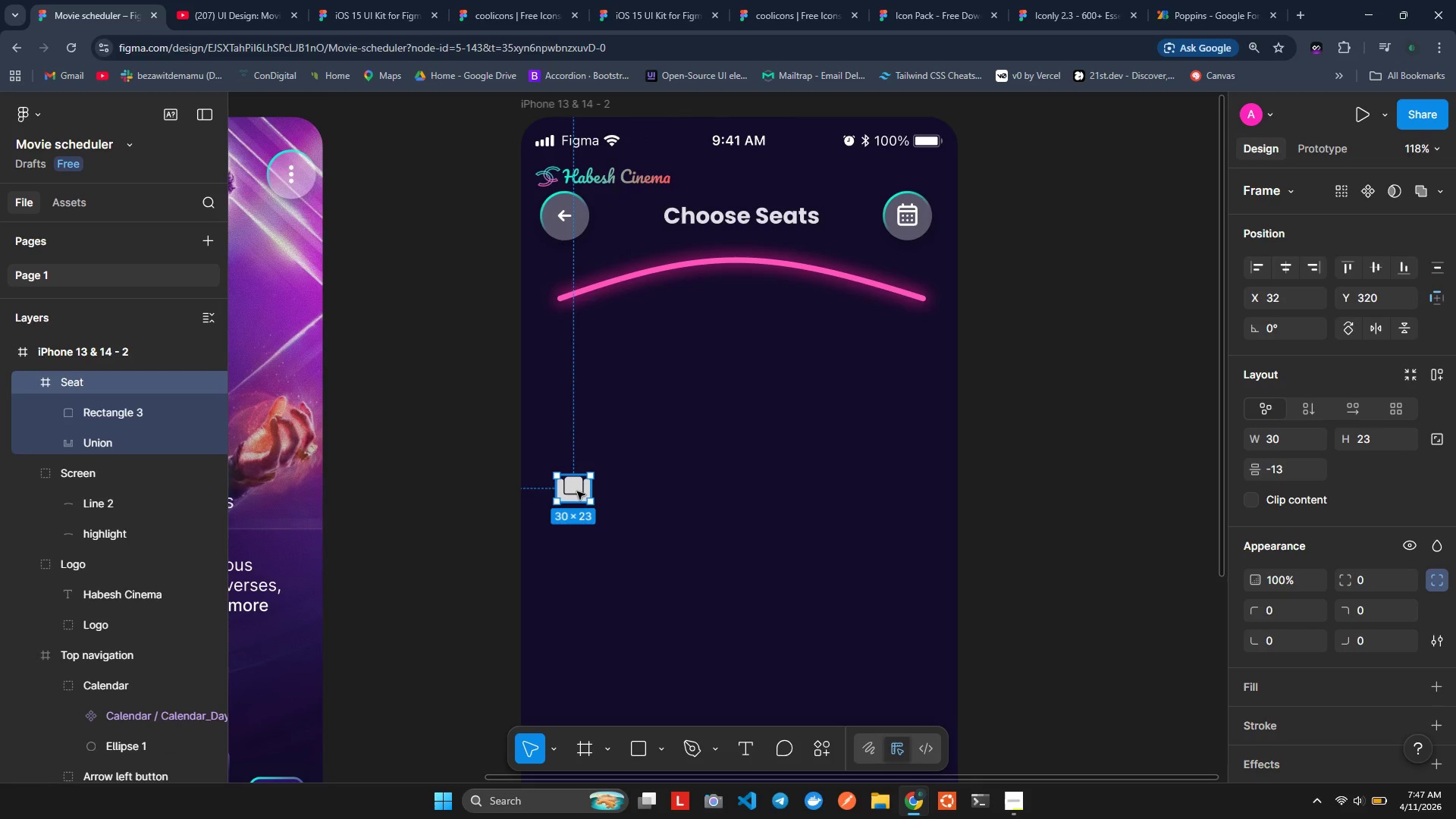 
hold_key(key=AltLeft, duration=1.5)
left_click_drag(start_coordinate=[576, 491], to_coordinate=[635, 491])
 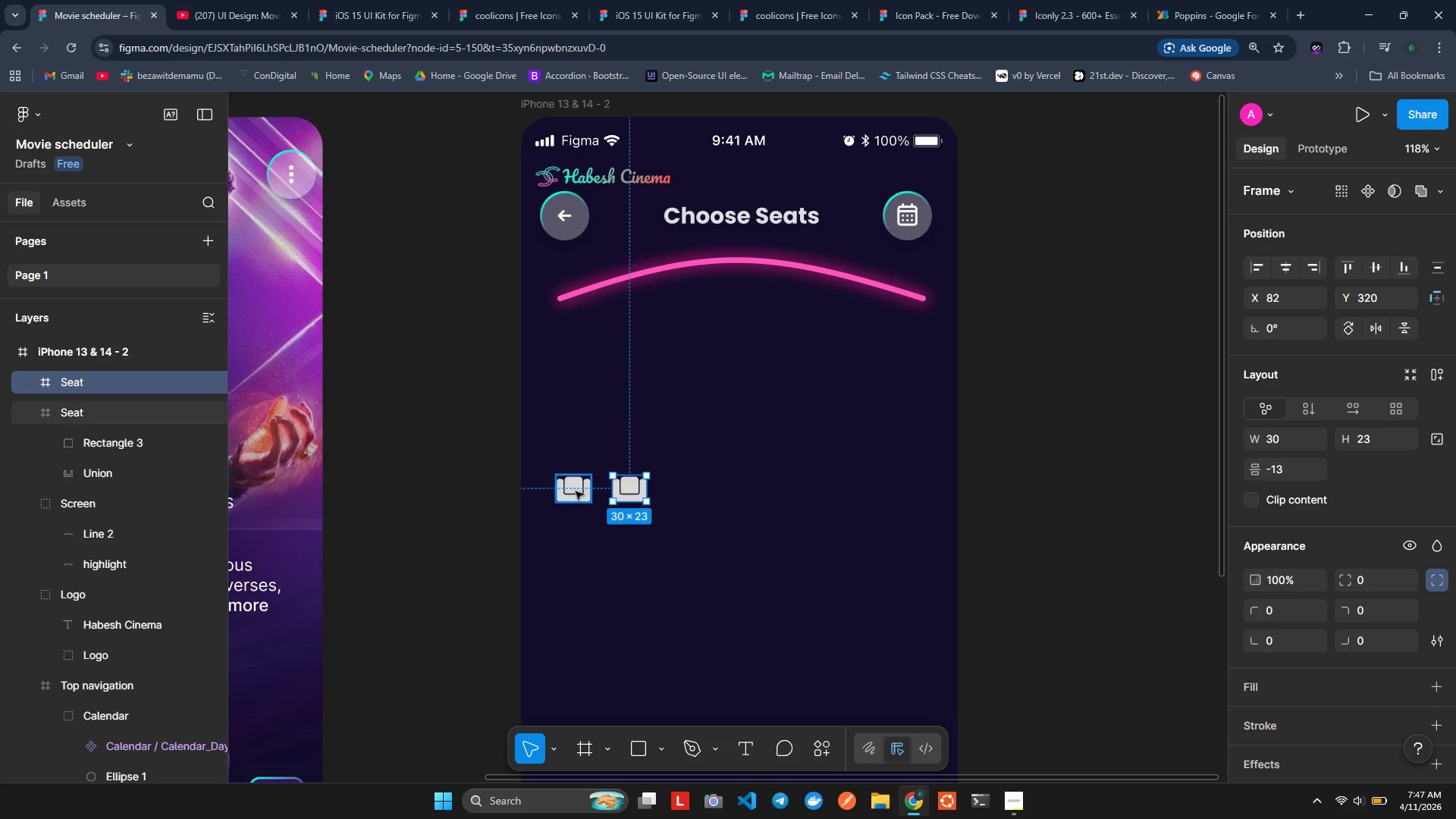 
hold_key(key=AltLeft, duration=1.52)
 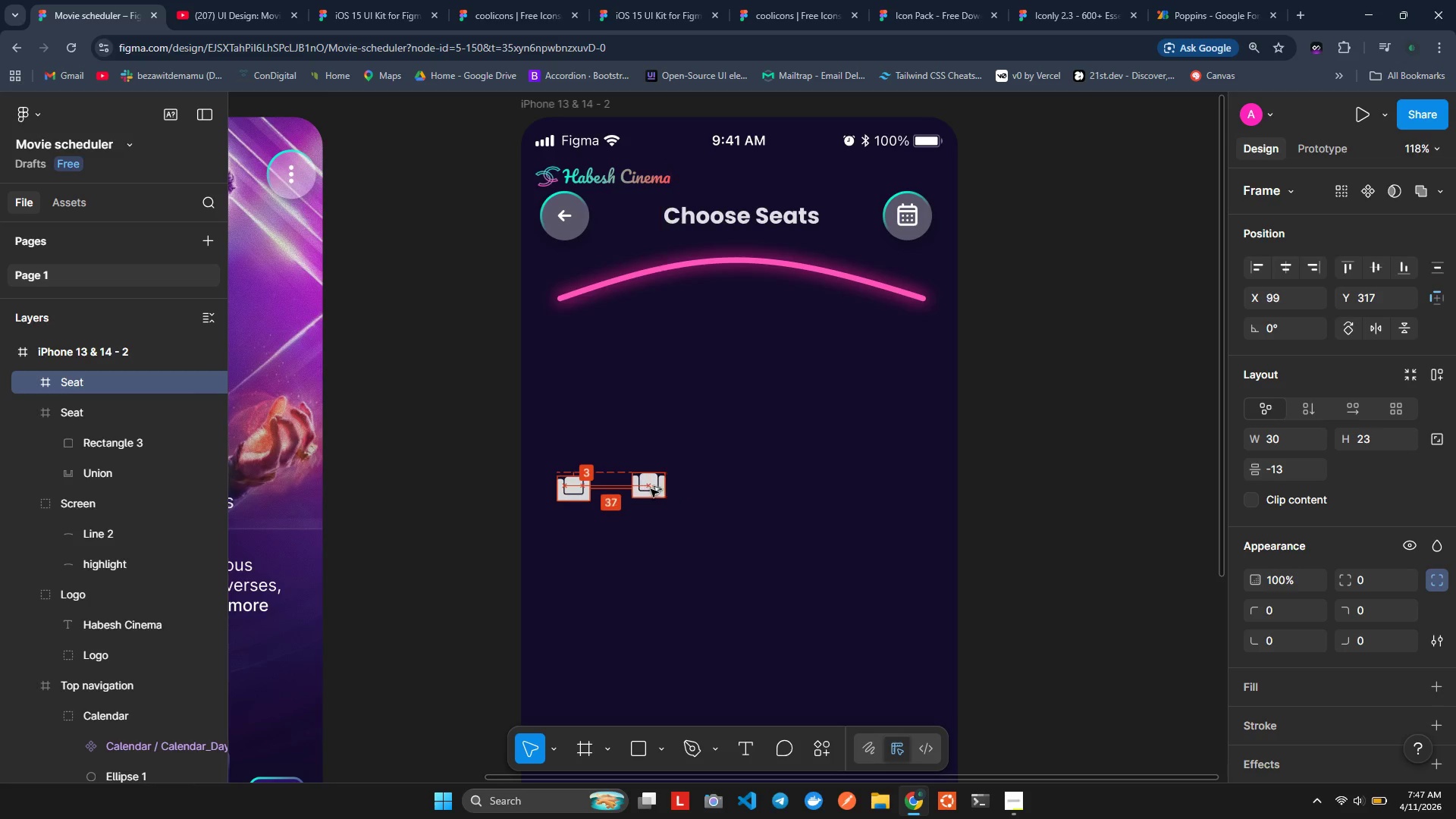 
hold_key(key=AltLeft, duration=1.52)
 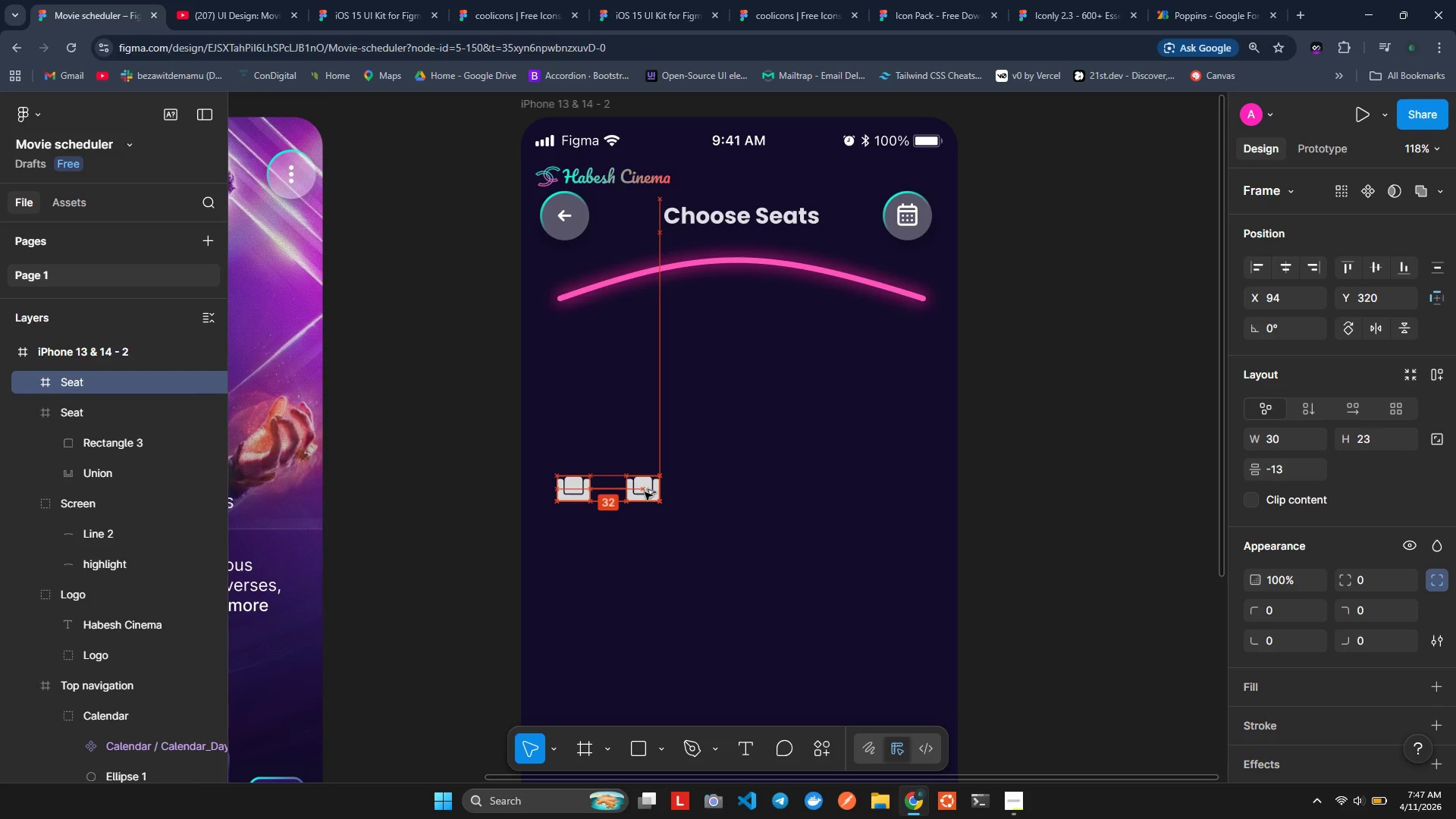 
hold_key(key=AltLeft, duration=1.51)
 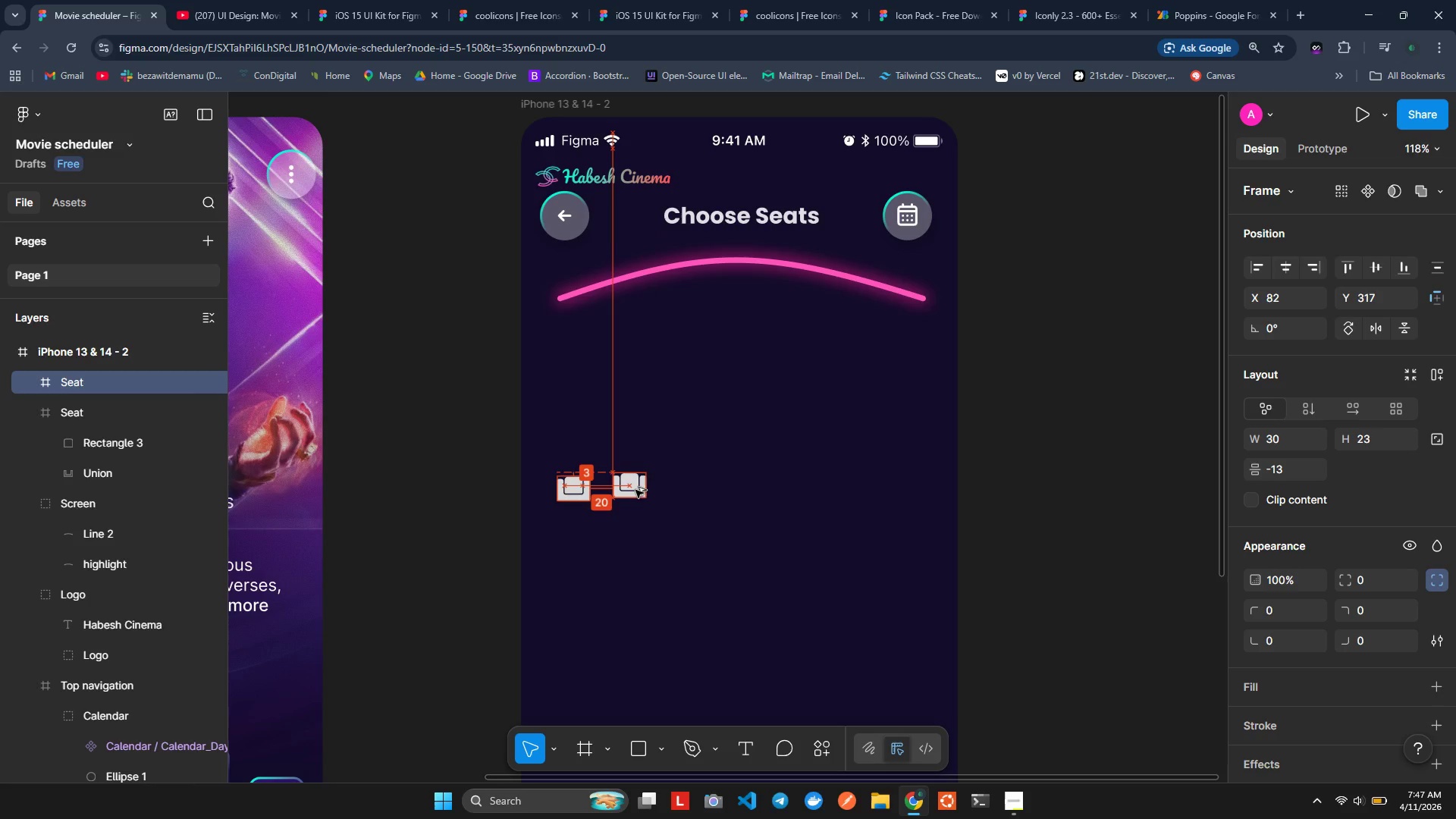 
hold_key(key=AltLeft, duration=1.52)
 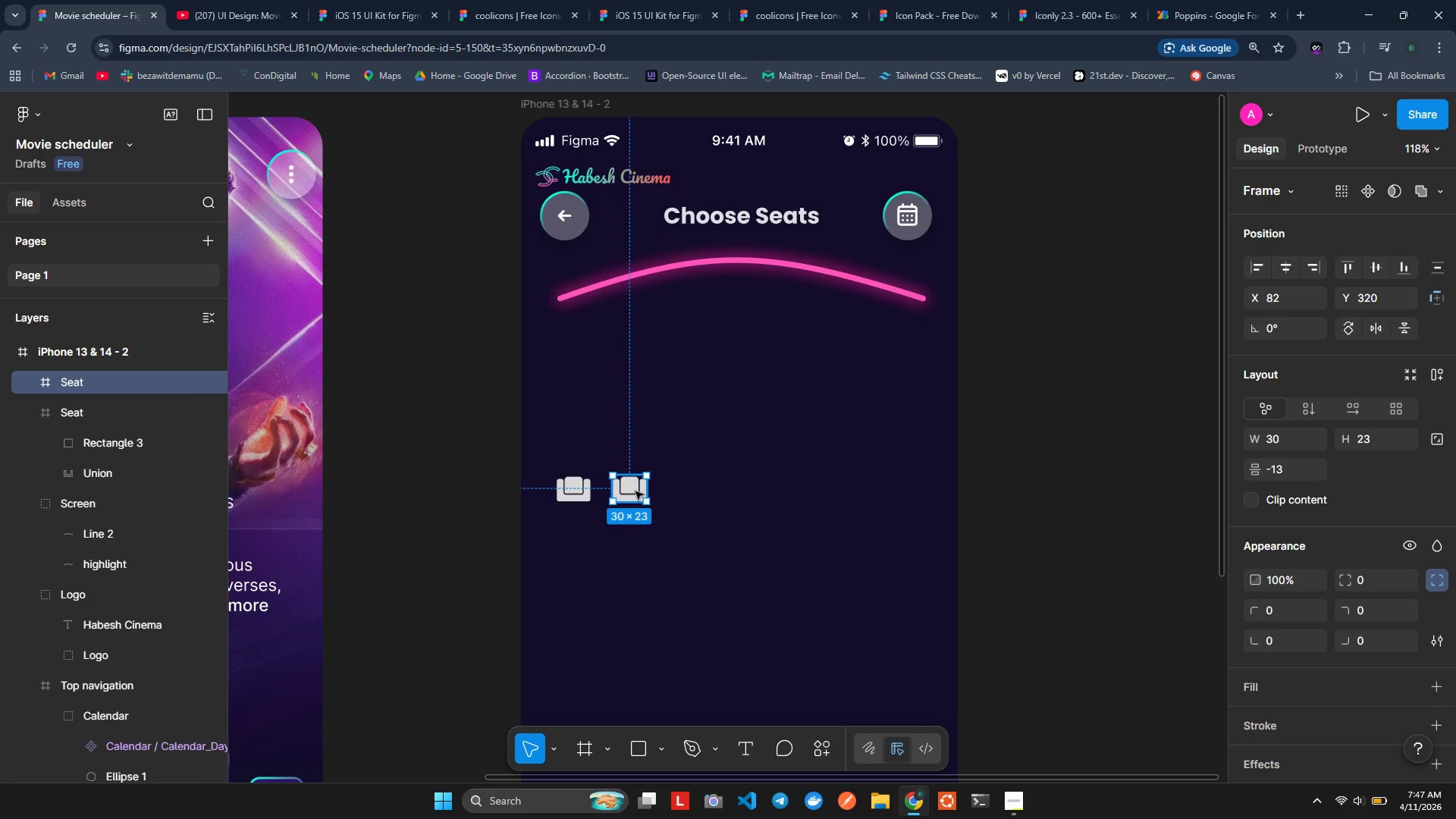 
hold_key(key=AltLeft, duration=0.34)
 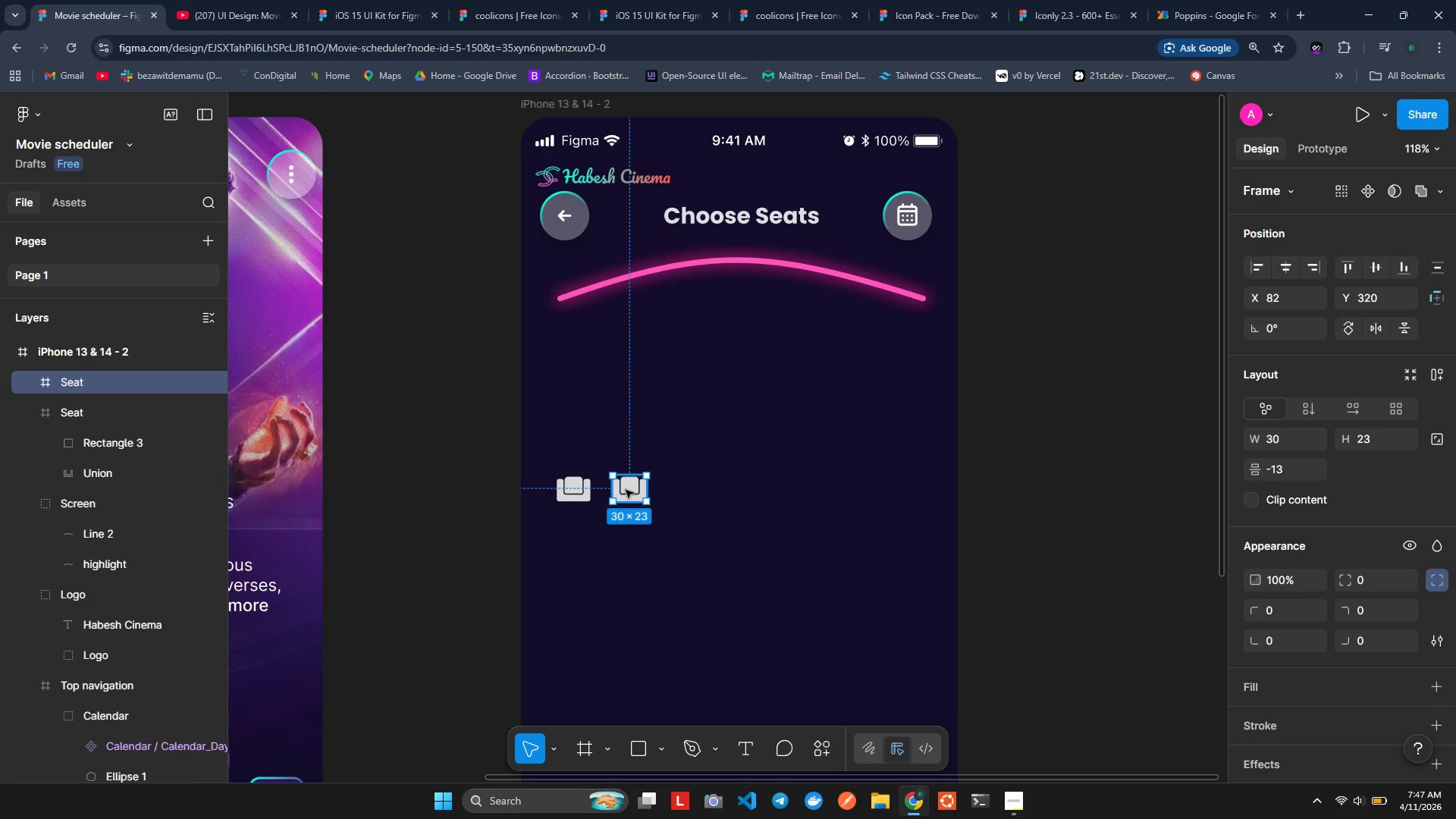 
hold_key(key=AltLeft, duration=1.52)
left_click_drag(start_coordinate=[626, 490], to_coordinate=[692, 494])
 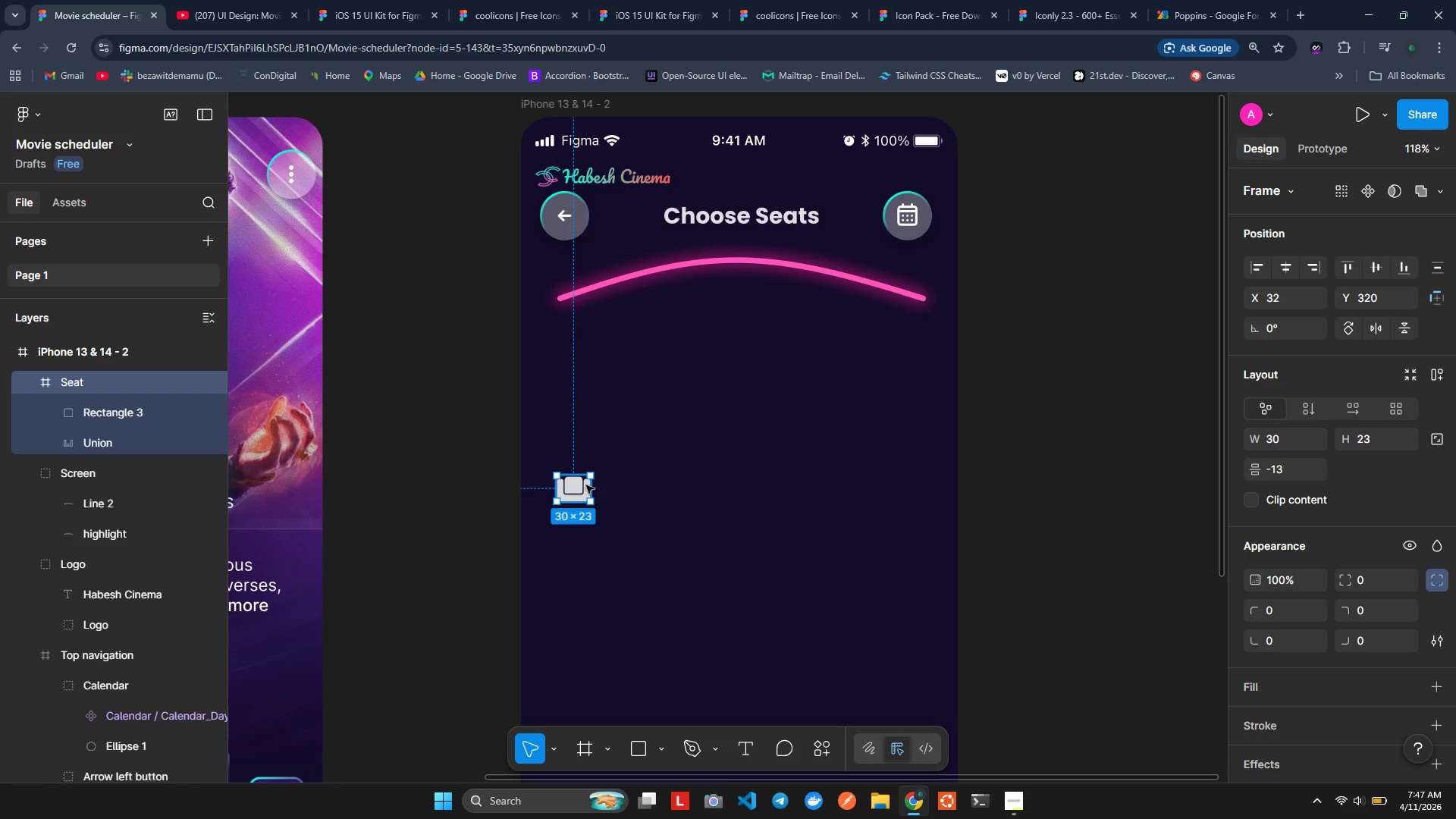 
hold_key(key=AltLeft, duration=1.5)
 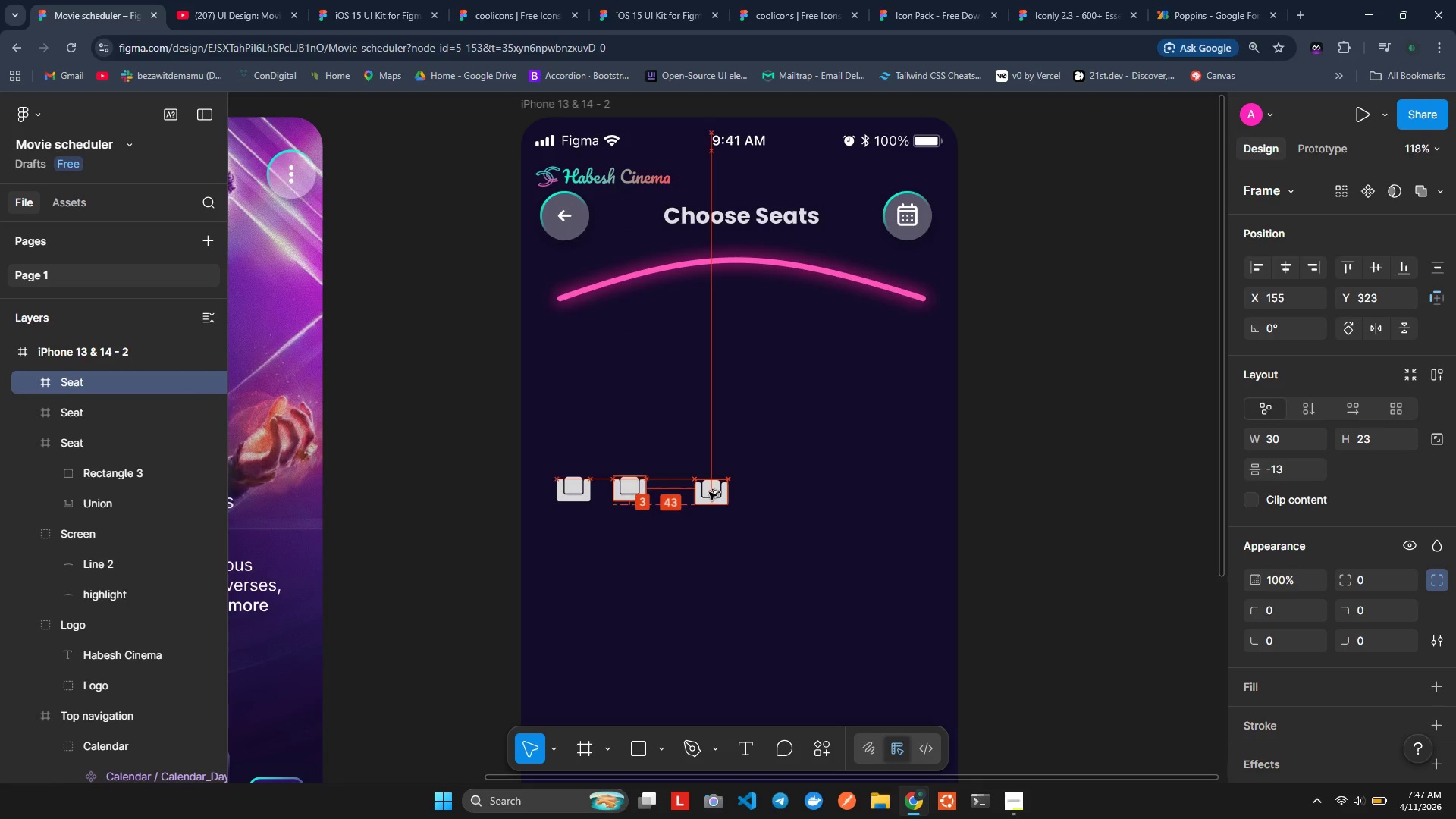 
hold_key(key=AltLeft, duration=1.5)
 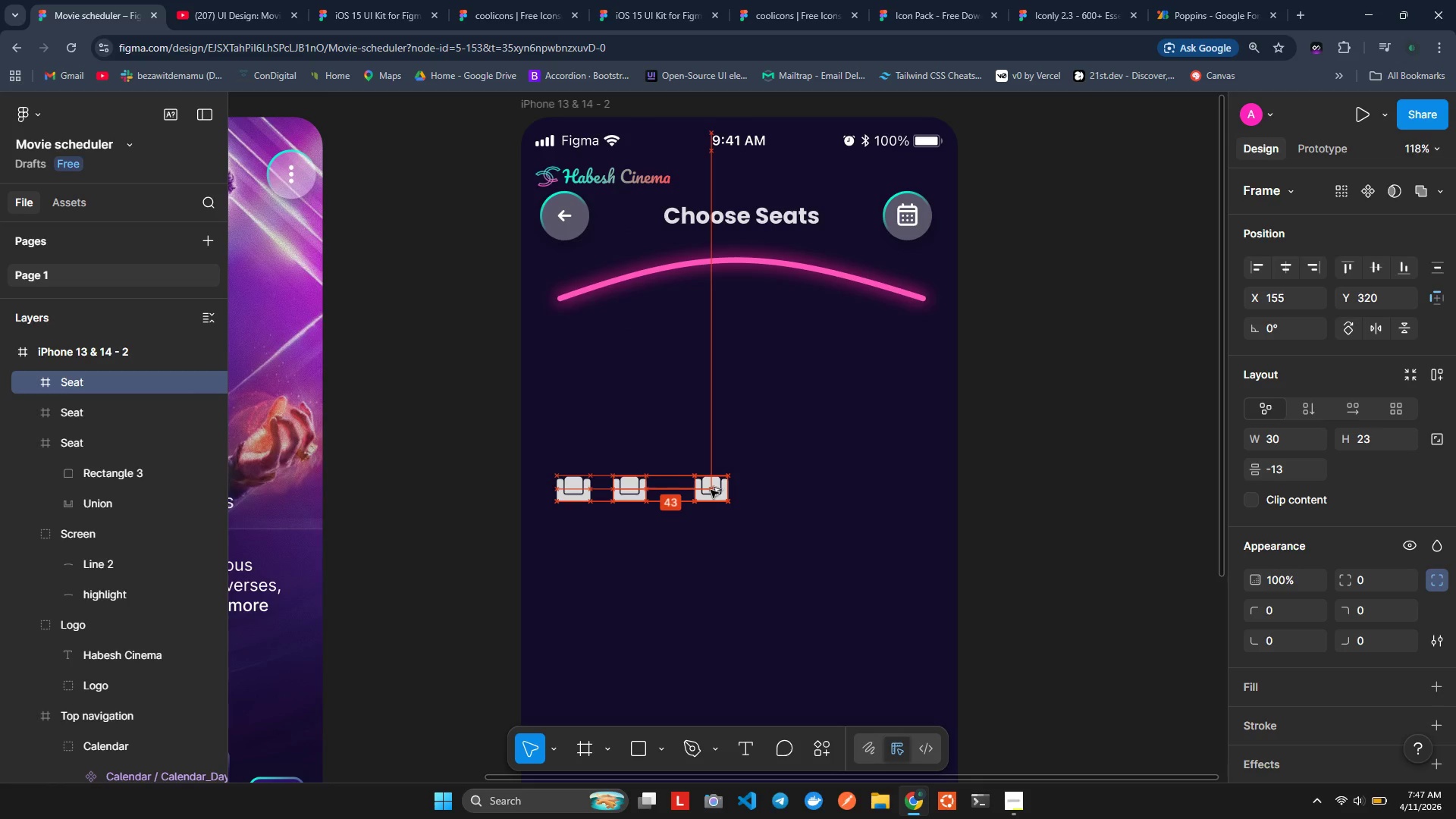 
hold_key(key=AltLeft, duration=1.53)
 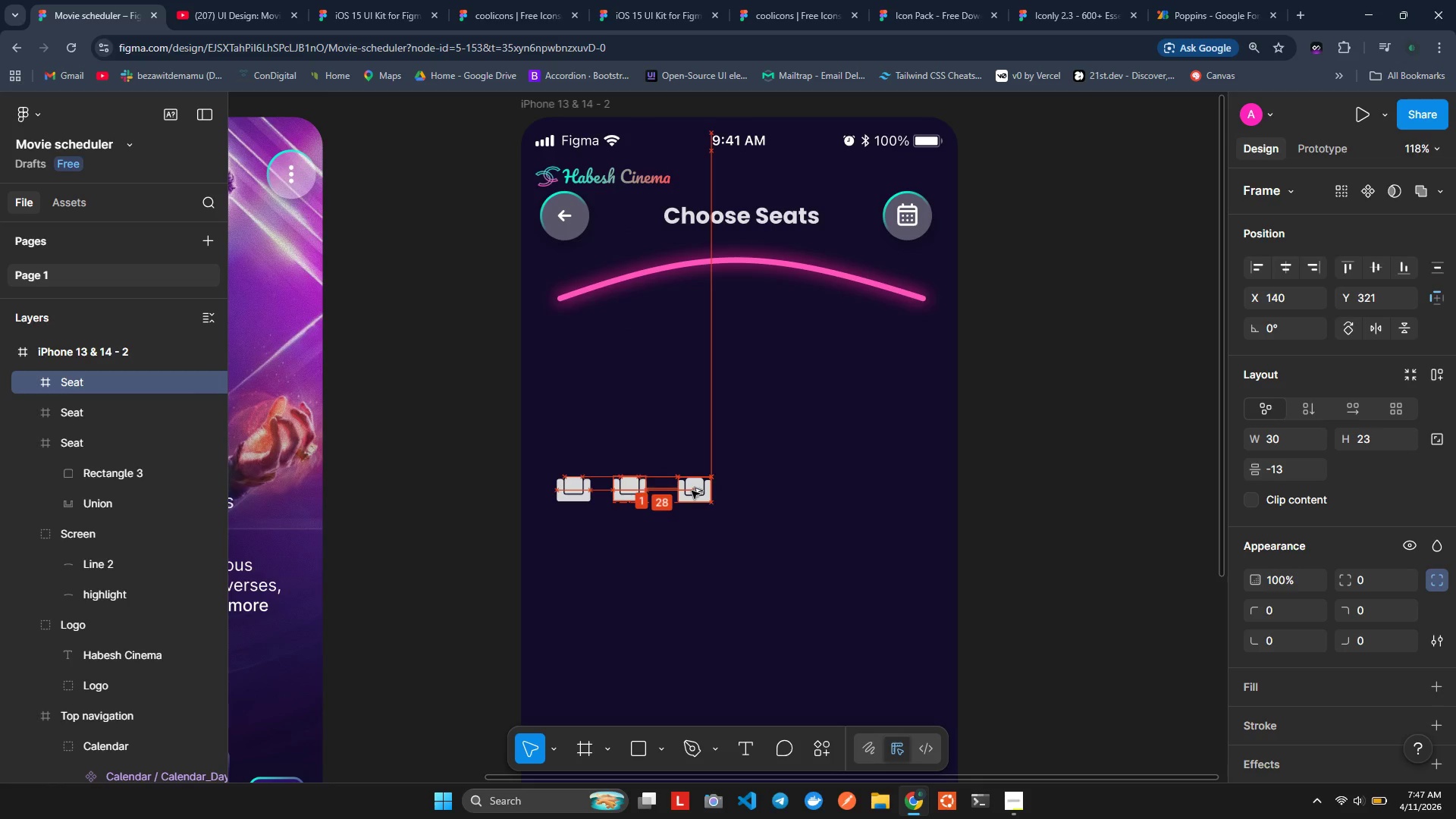 
hold_key(key=AltLeft, duration=0.98)
 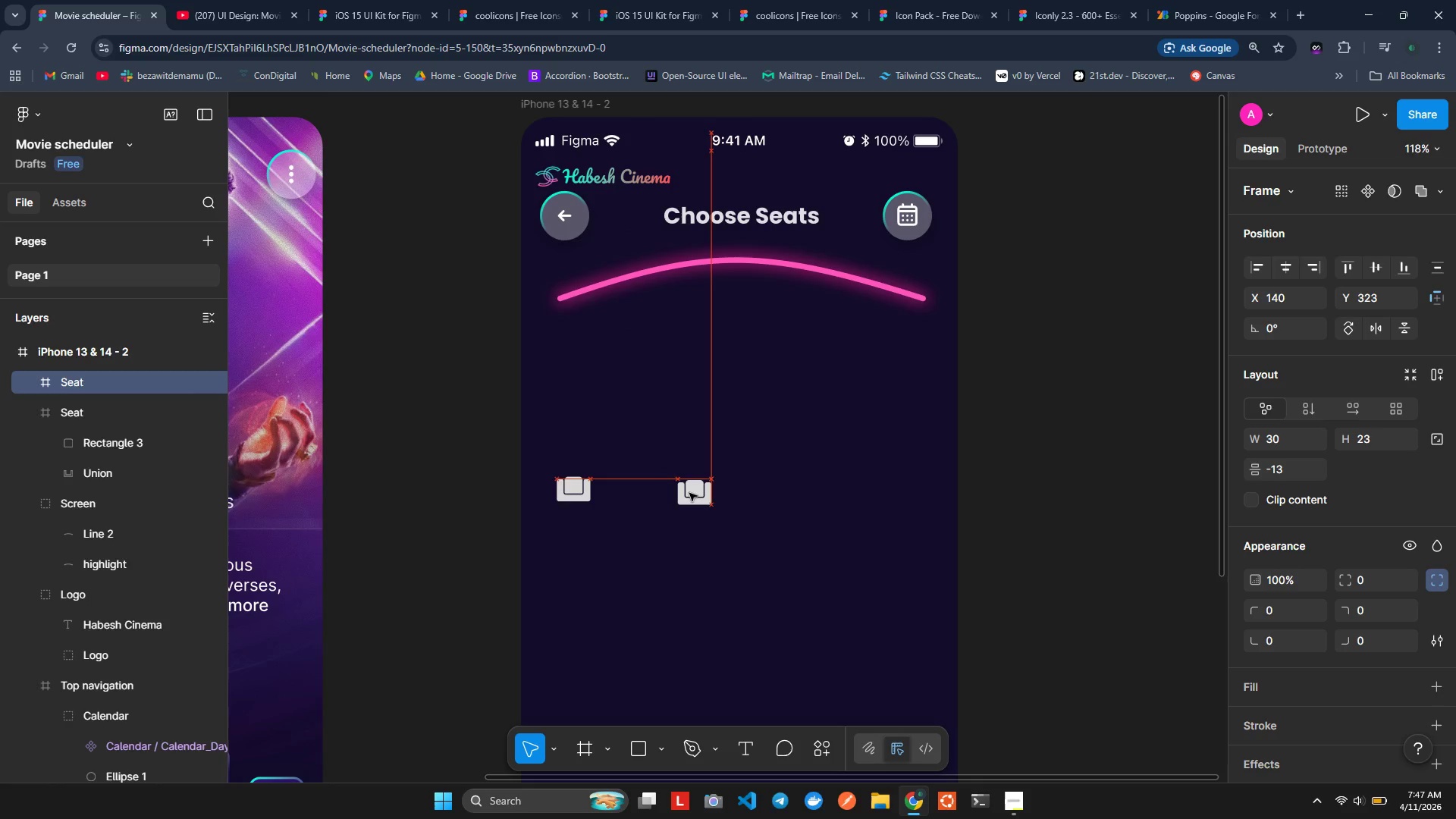 
key(Control+Z)
 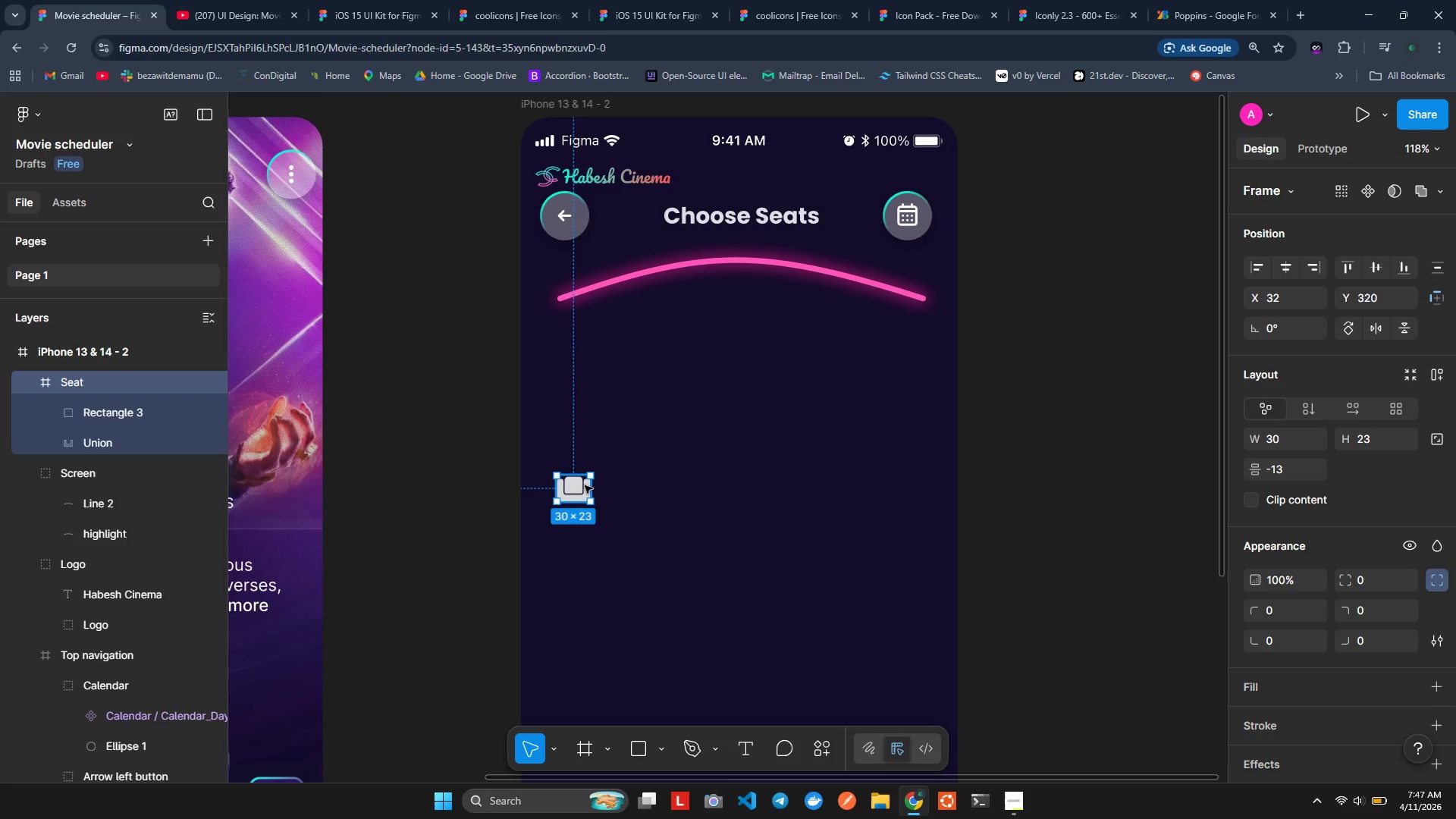 
left_click_drag(start_coordinate=[579, 491], to_coordinate=[607, 492])
 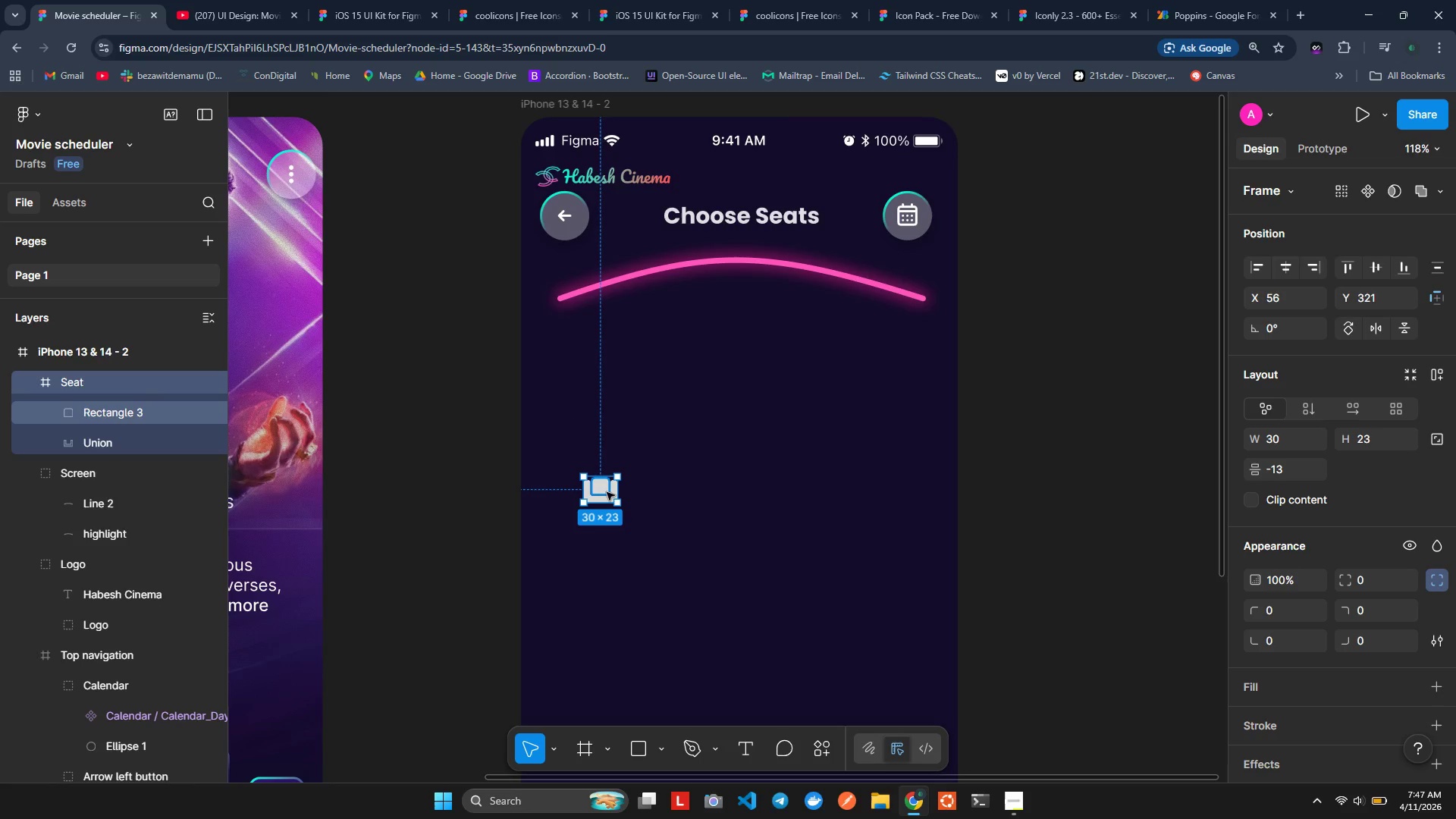 
key(Control+Z)
 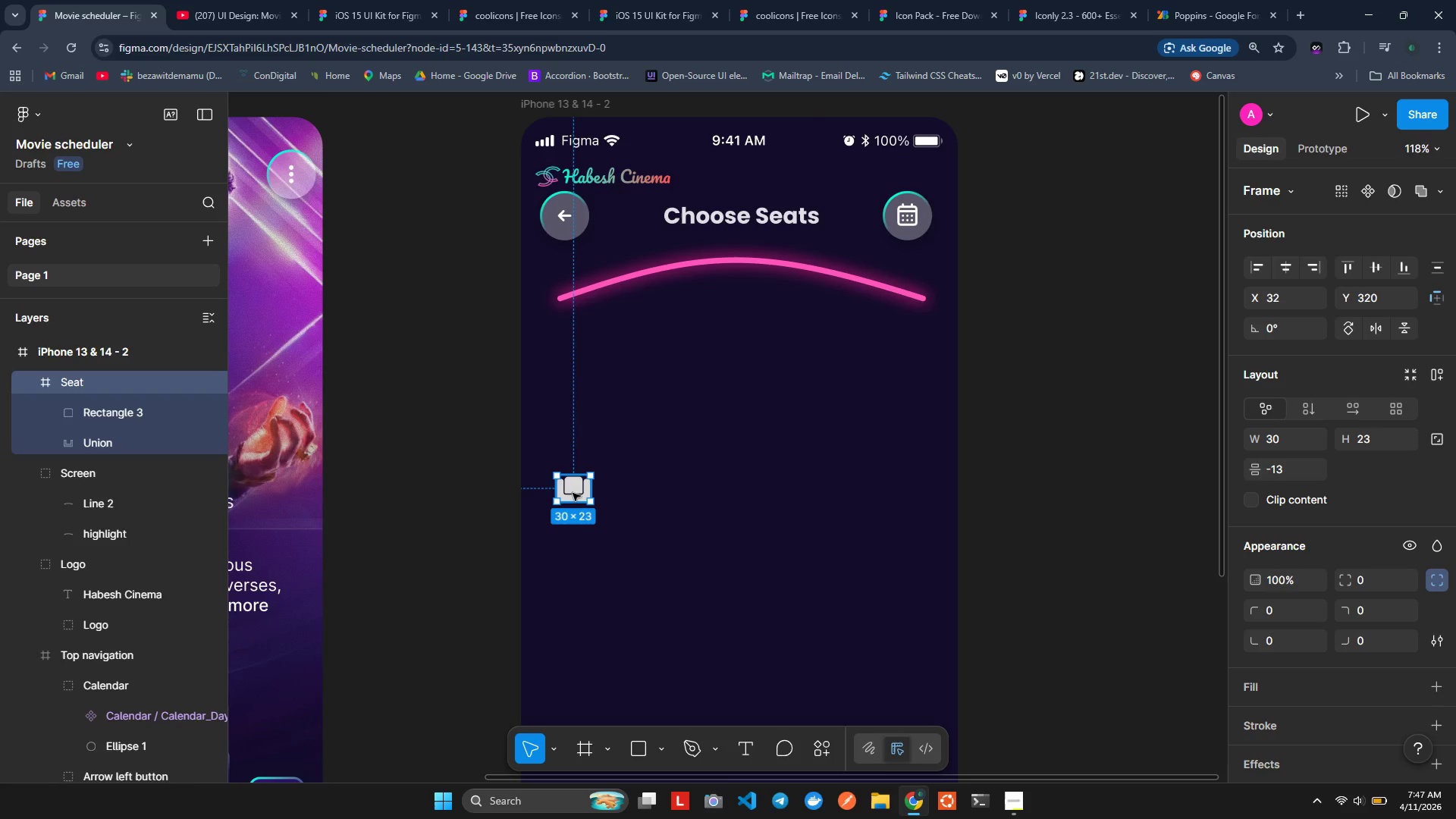 
hold_key(key=AltLeft, duration=1.5)
left_click_drag(start_coordinate=[573, 493], to_coordinate=[629, 493])
 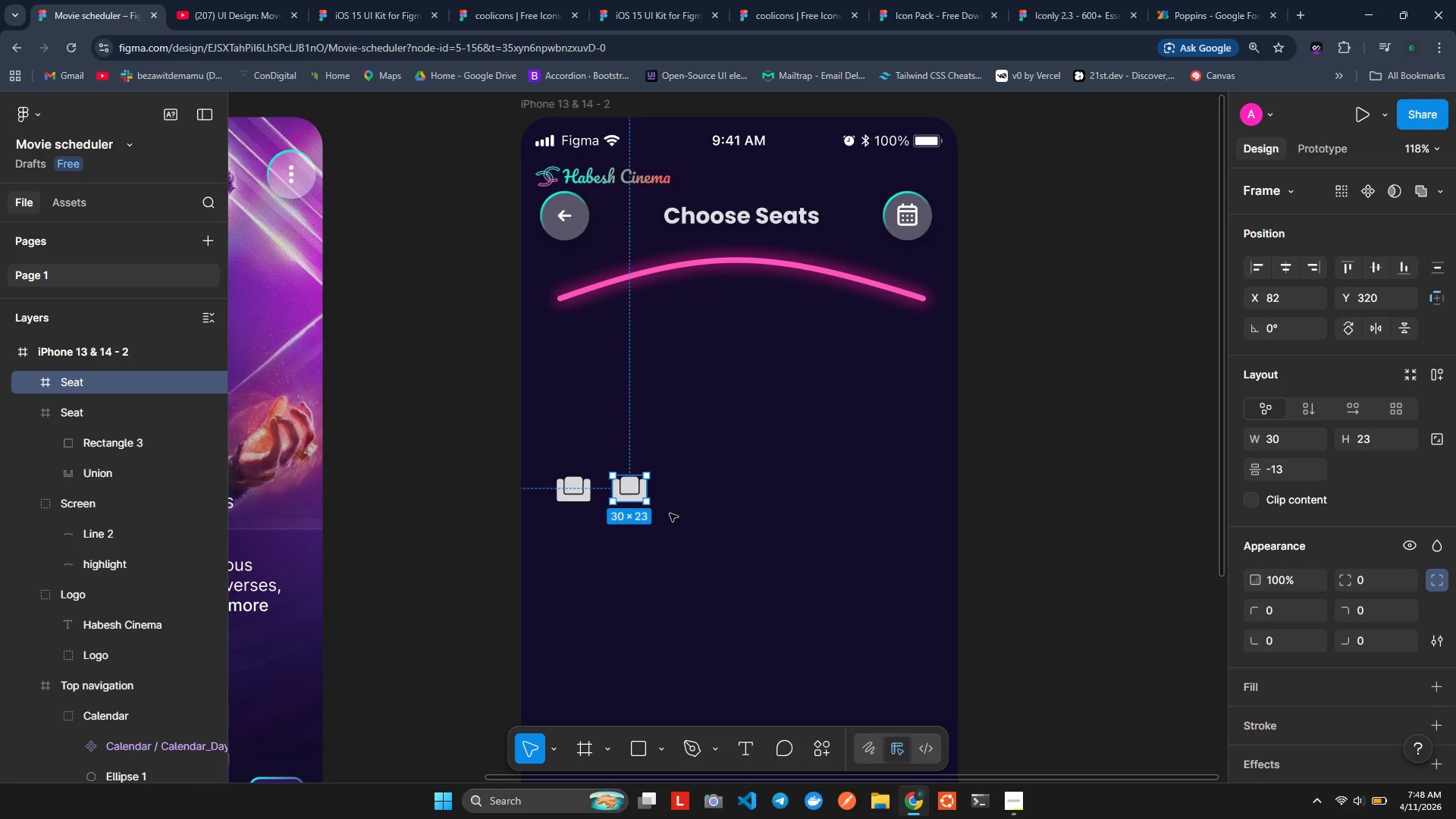 
hold_key(key=AltLeft, duration=1.51)
 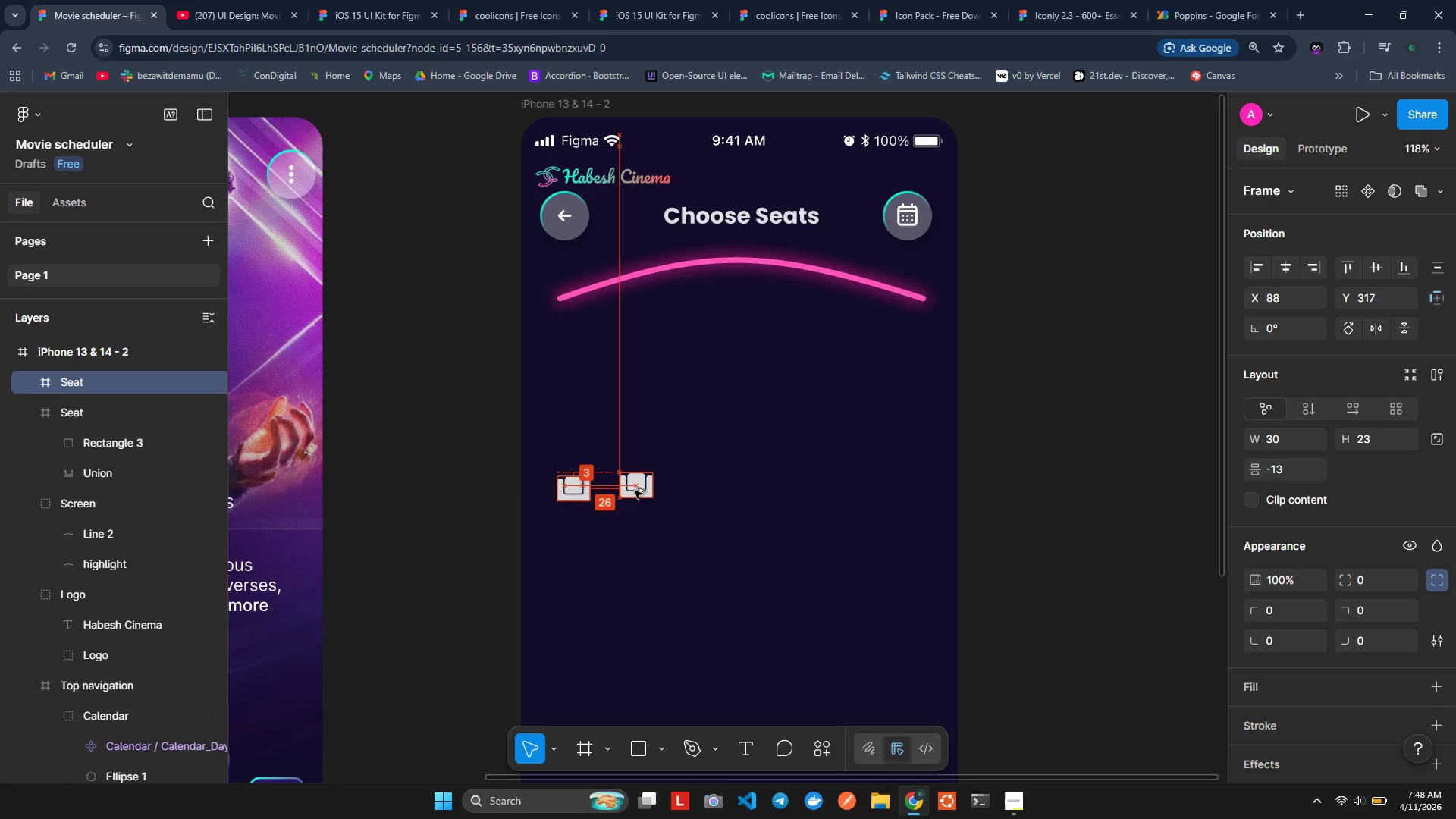 
hold_key(key=AltLeft, duration=1.52)
 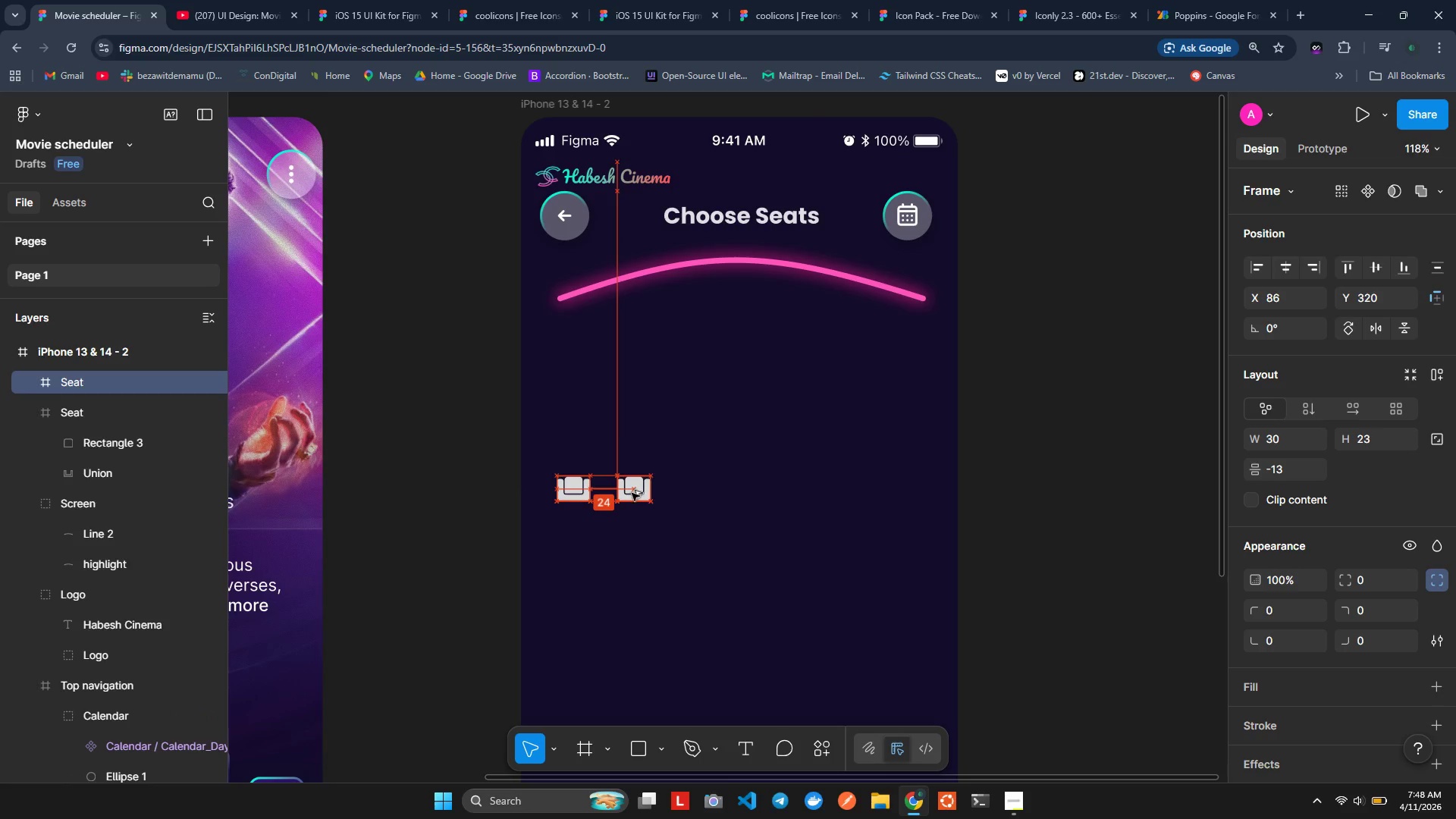 
hold_key(key=AltLeft, duration=1.53)
 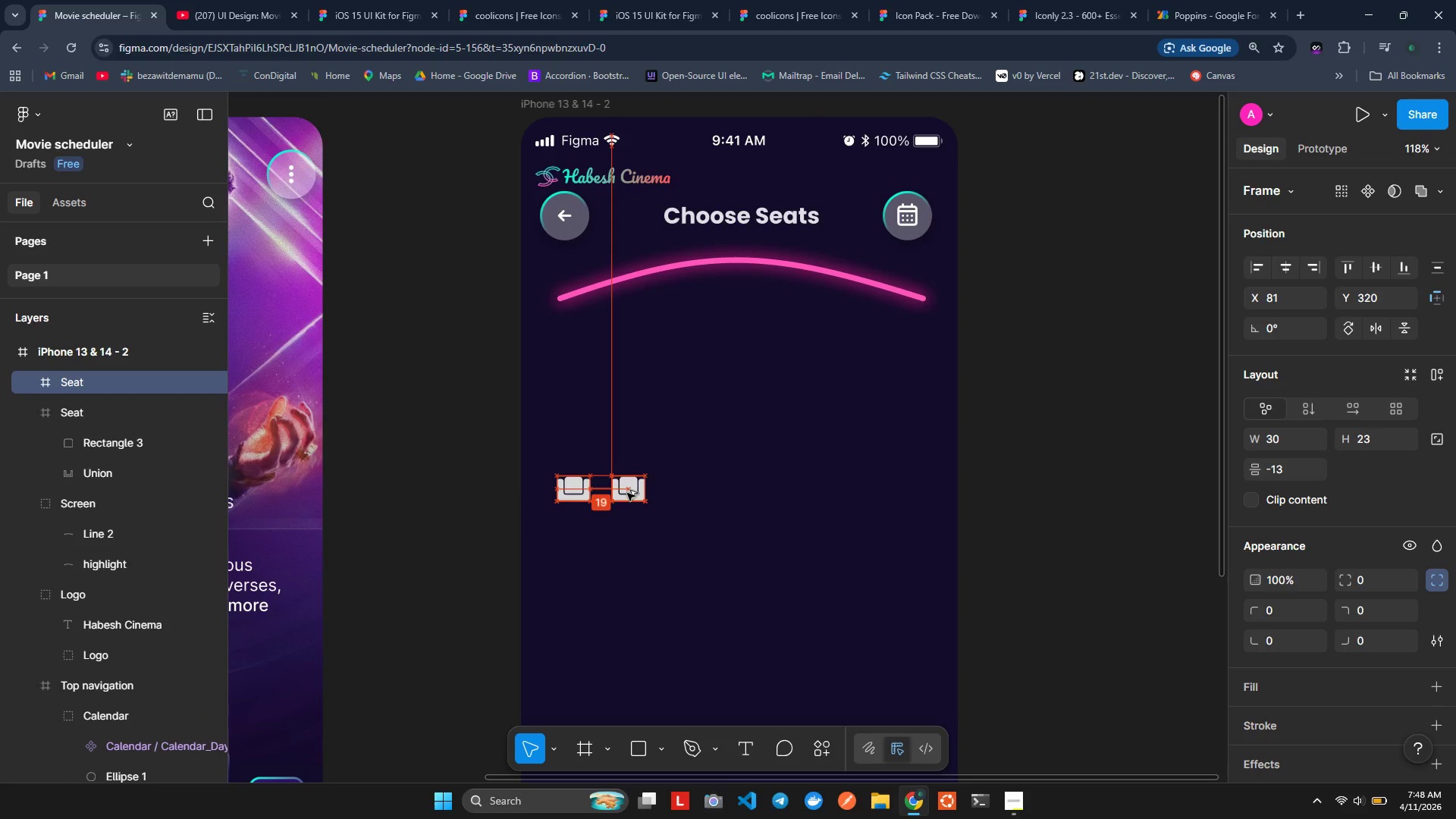 
hold_key(key=AltLeft, duration=1.39)
 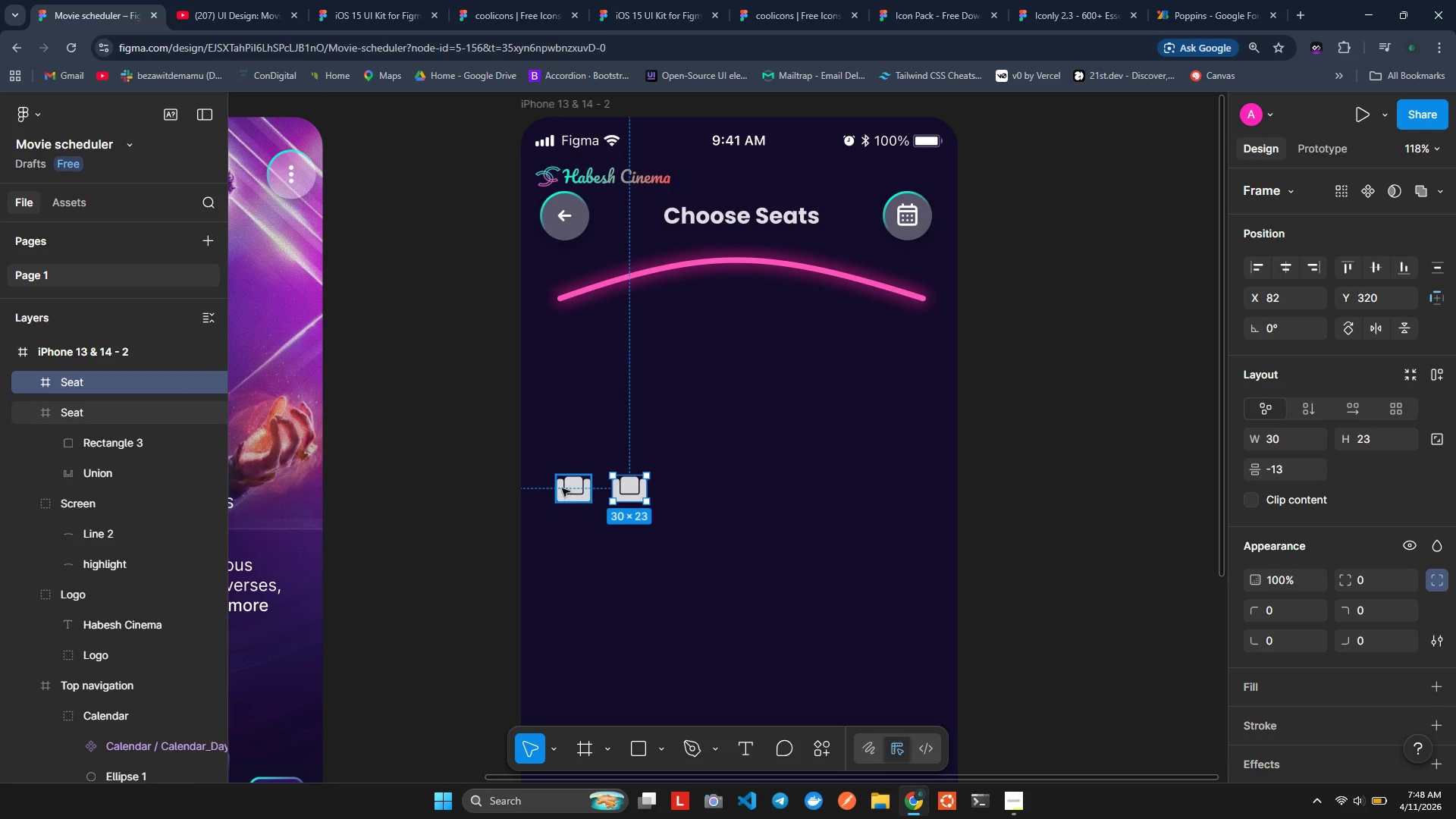 
left_click_drag(start_coordinate=[544, 472], to_coordinate=[654, 515])
 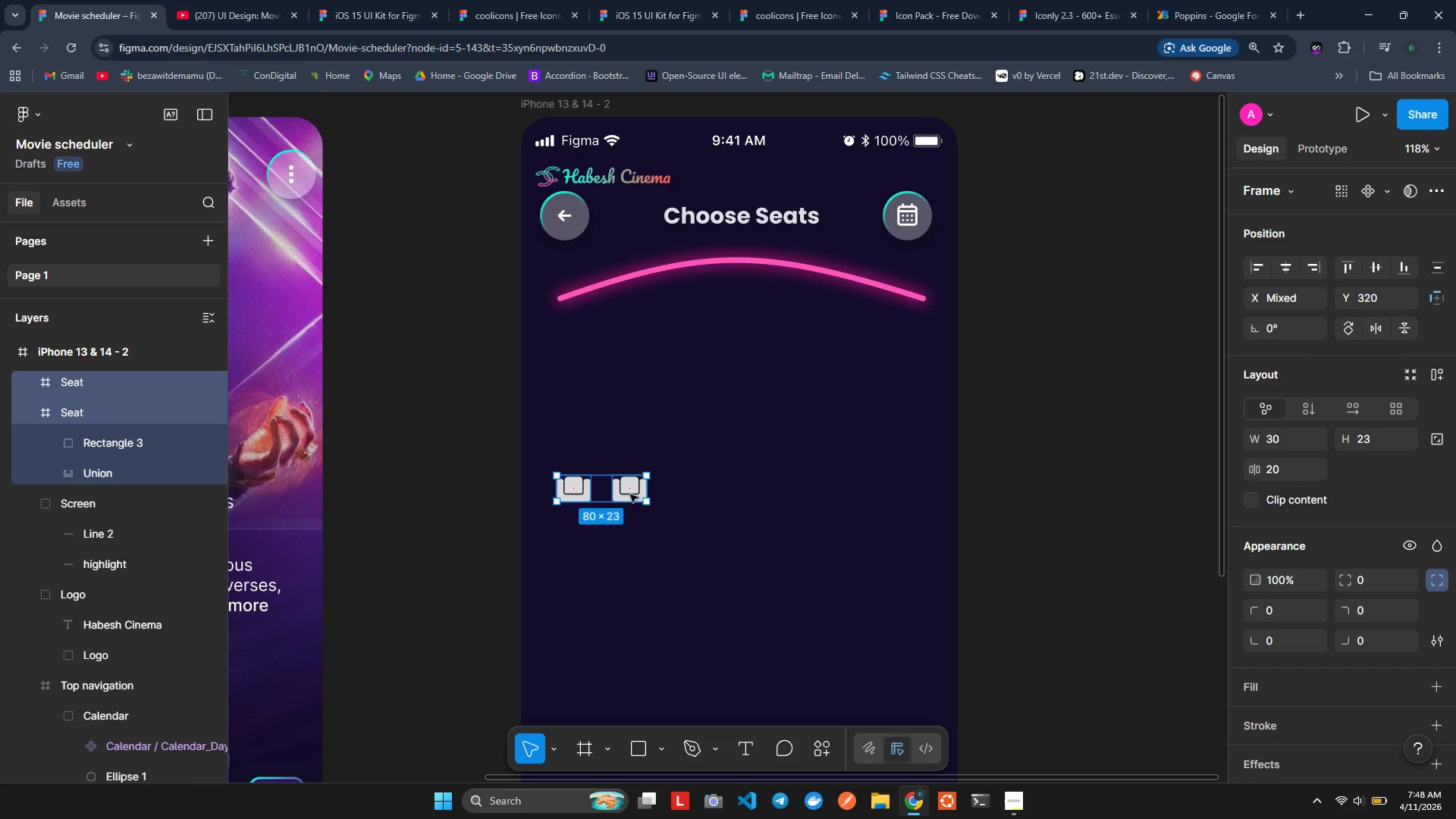 
hold_key(key=AltLeft, duration=1.5)
left_click_drag(start_coordinate=[624, 493], to_coordinate=[736, 491])
 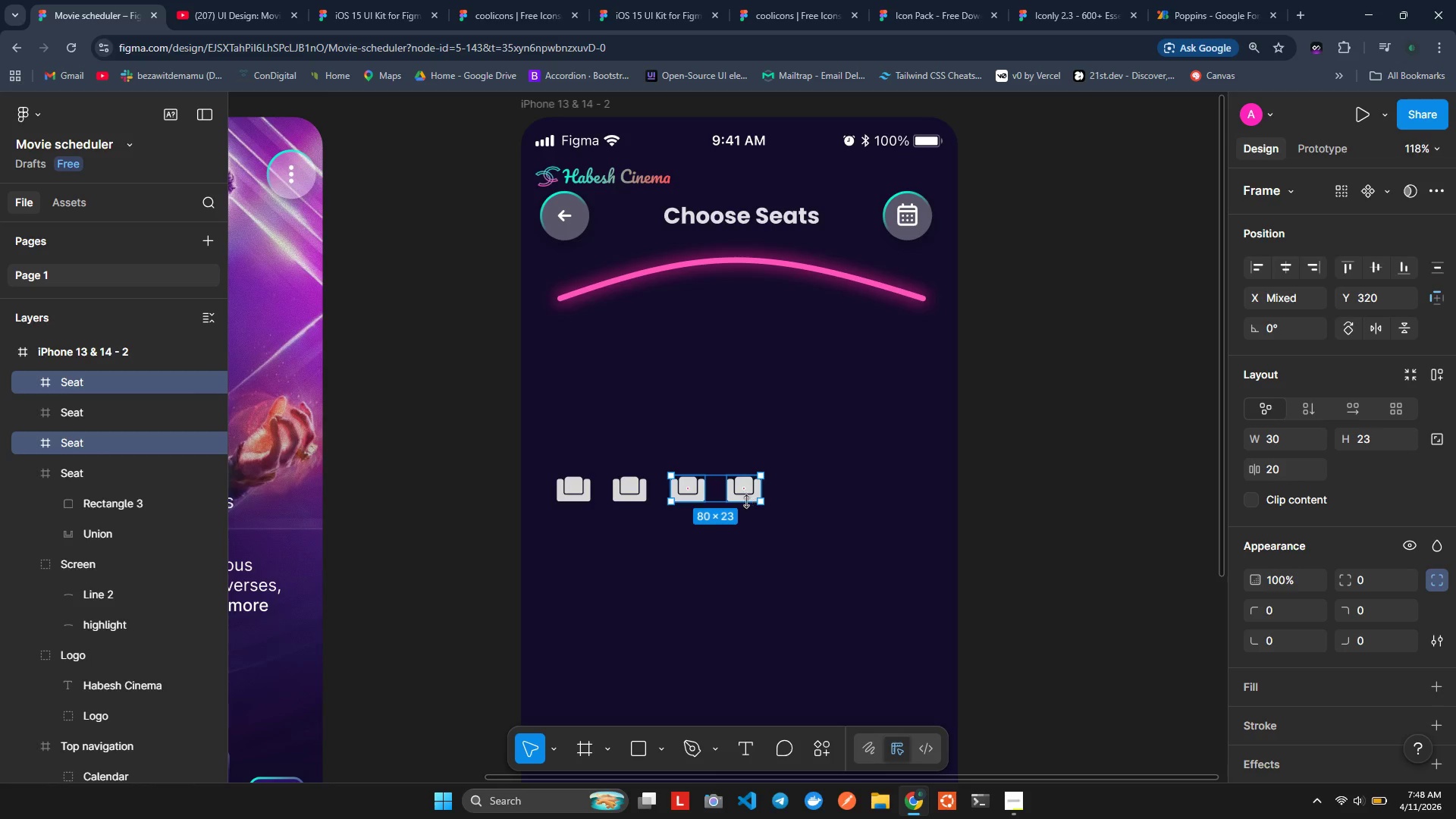 
hold_key(key=AltLeft, duration=1.52)
 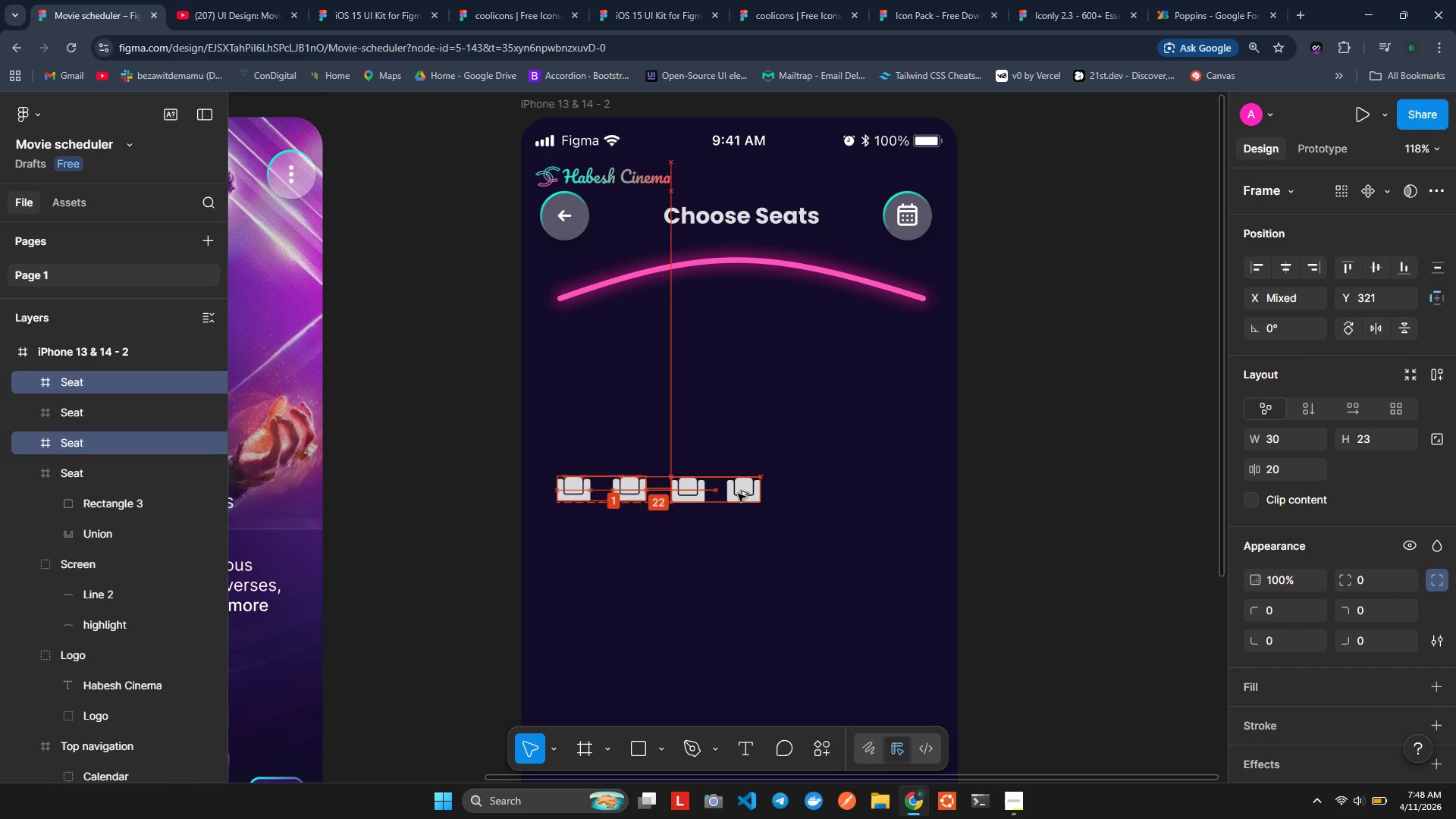 
hold_key(key=AltLeft, duration=1.52)
 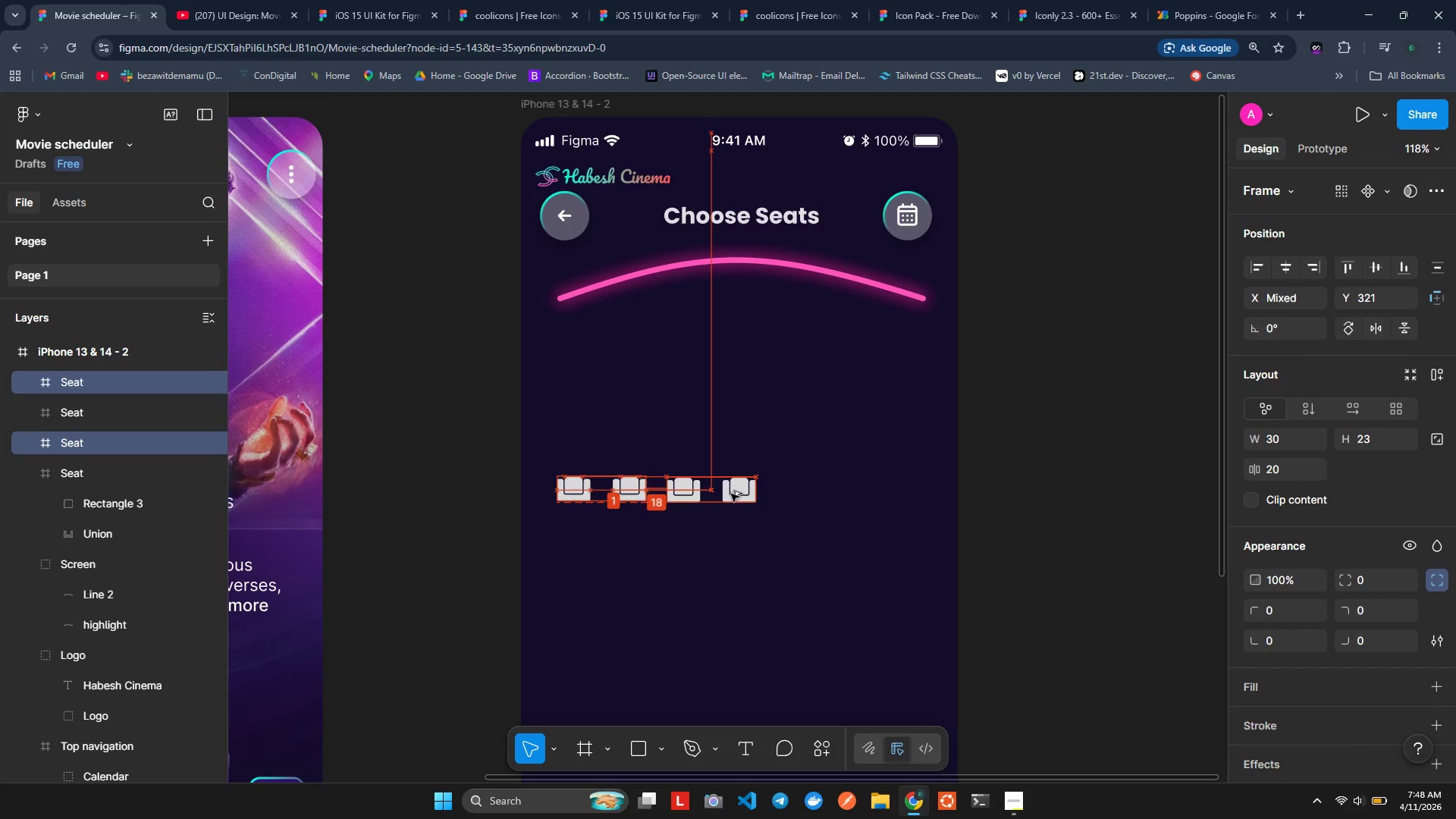 
hold_key(key=AltLeft, duration=1.51)
 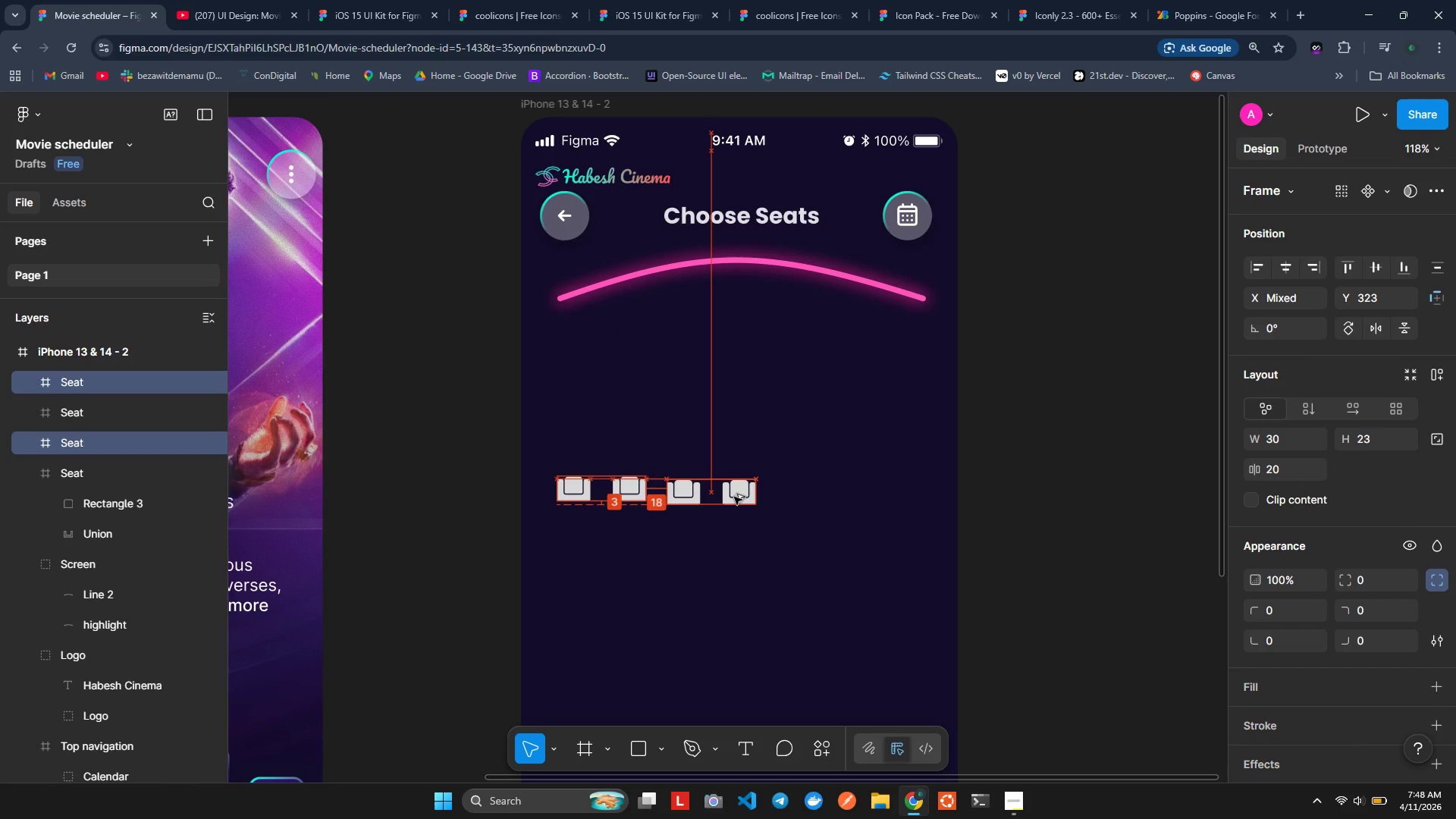 
hold_key(key=AltLeft, duration=1.52)
 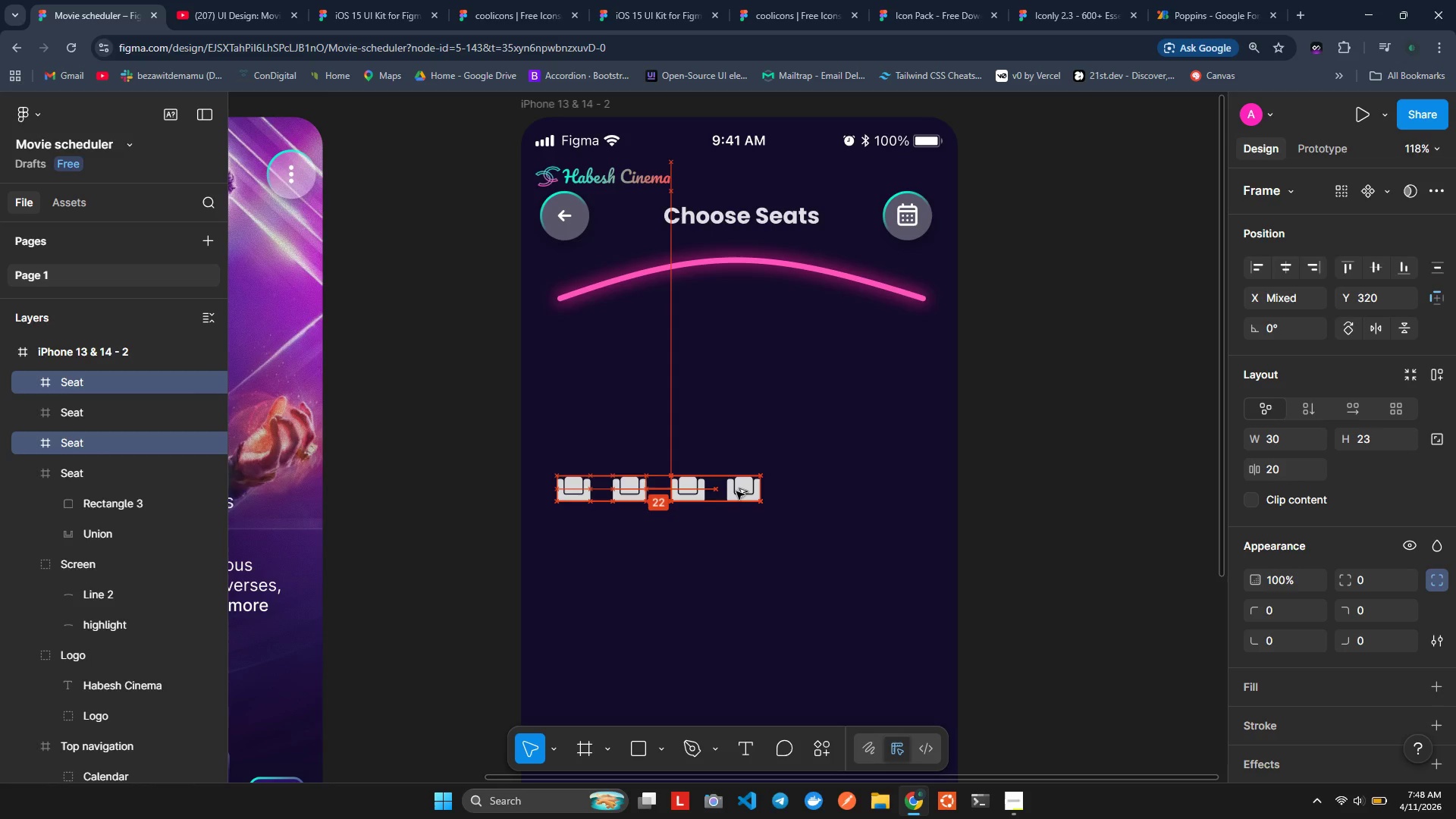 
hold_key(key=AltLeft, duration=1.51)
 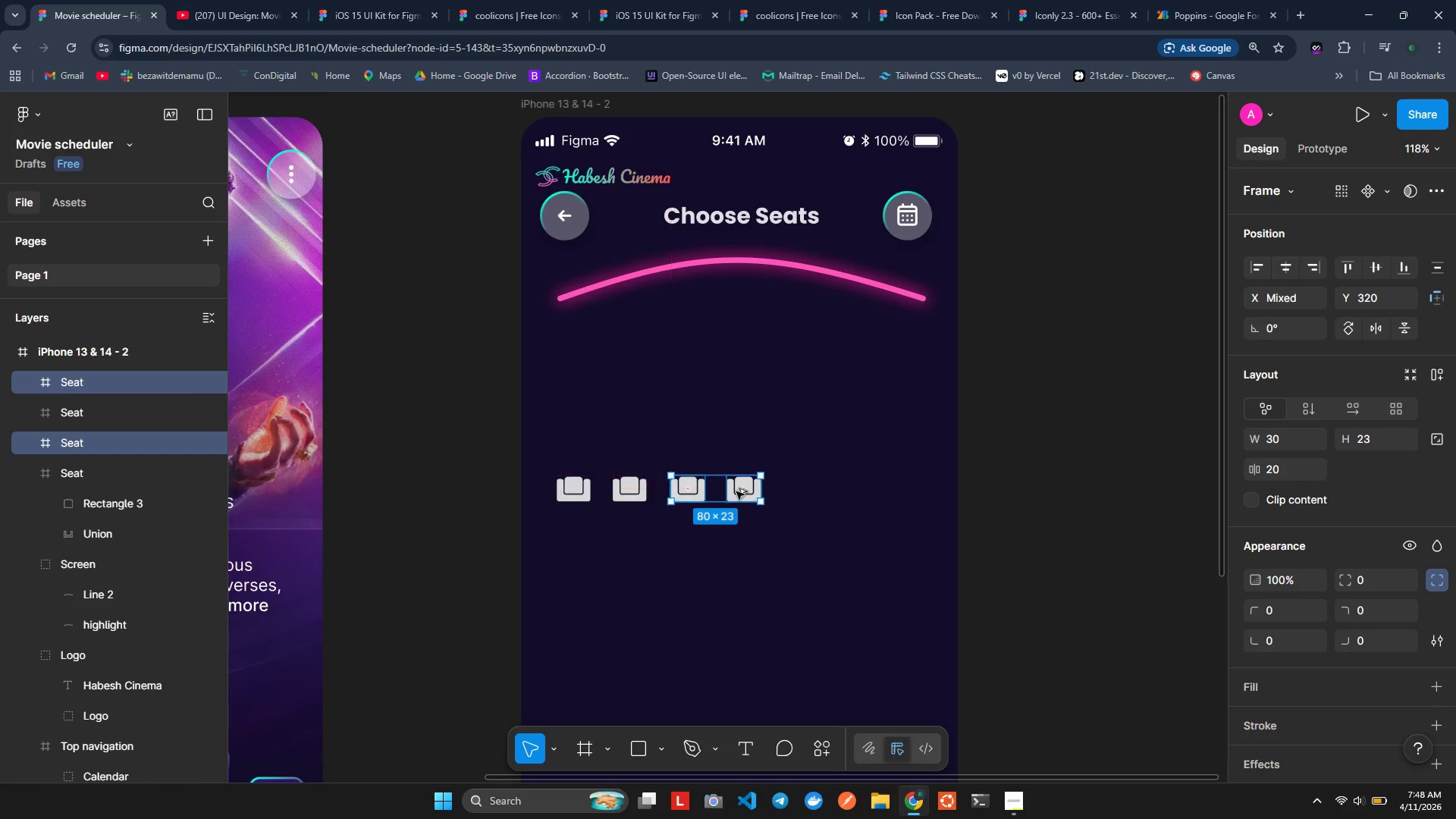 
hold_key(key=AltLeft, duration=1.09)
 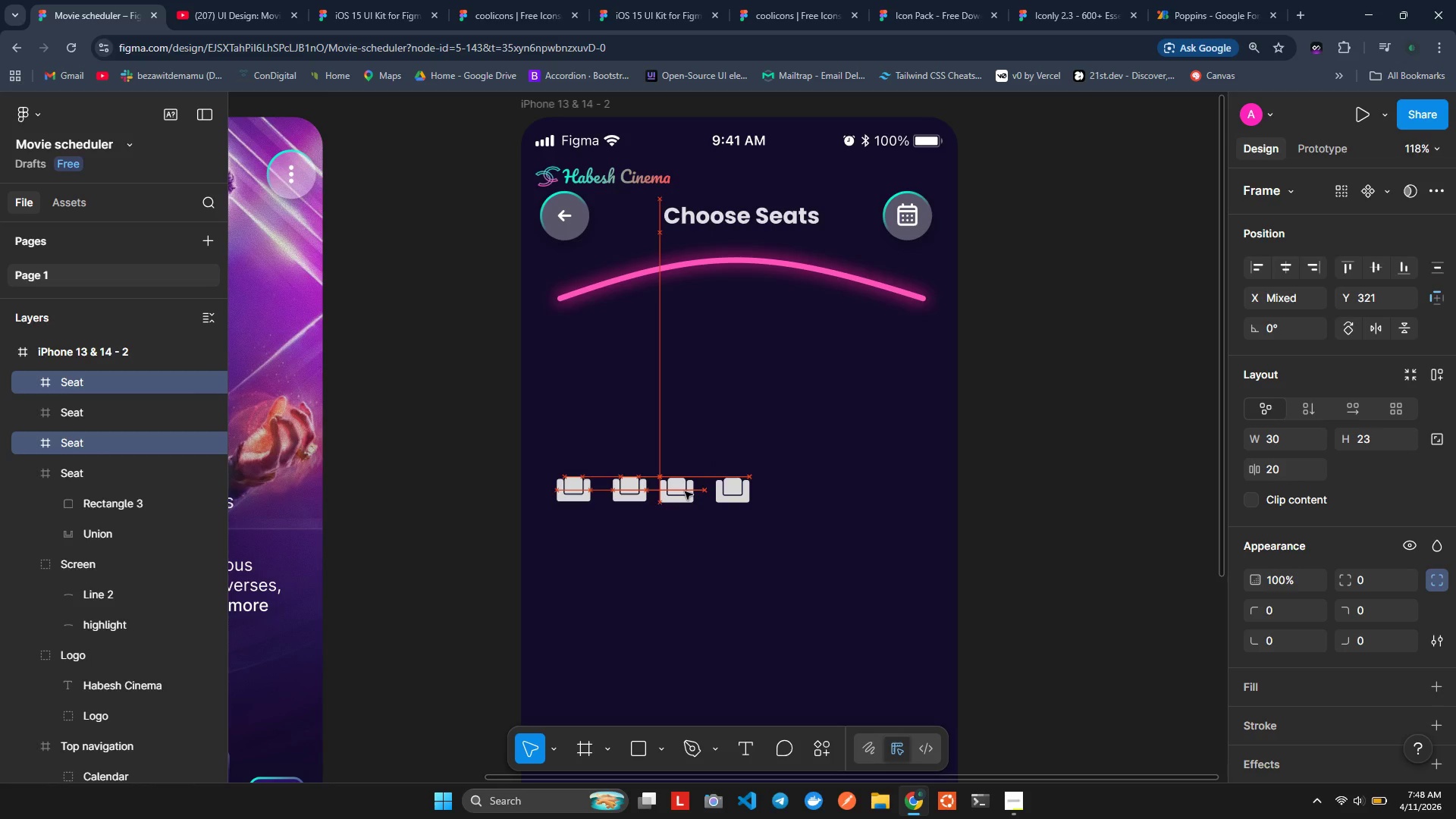 
wait(9.23)
 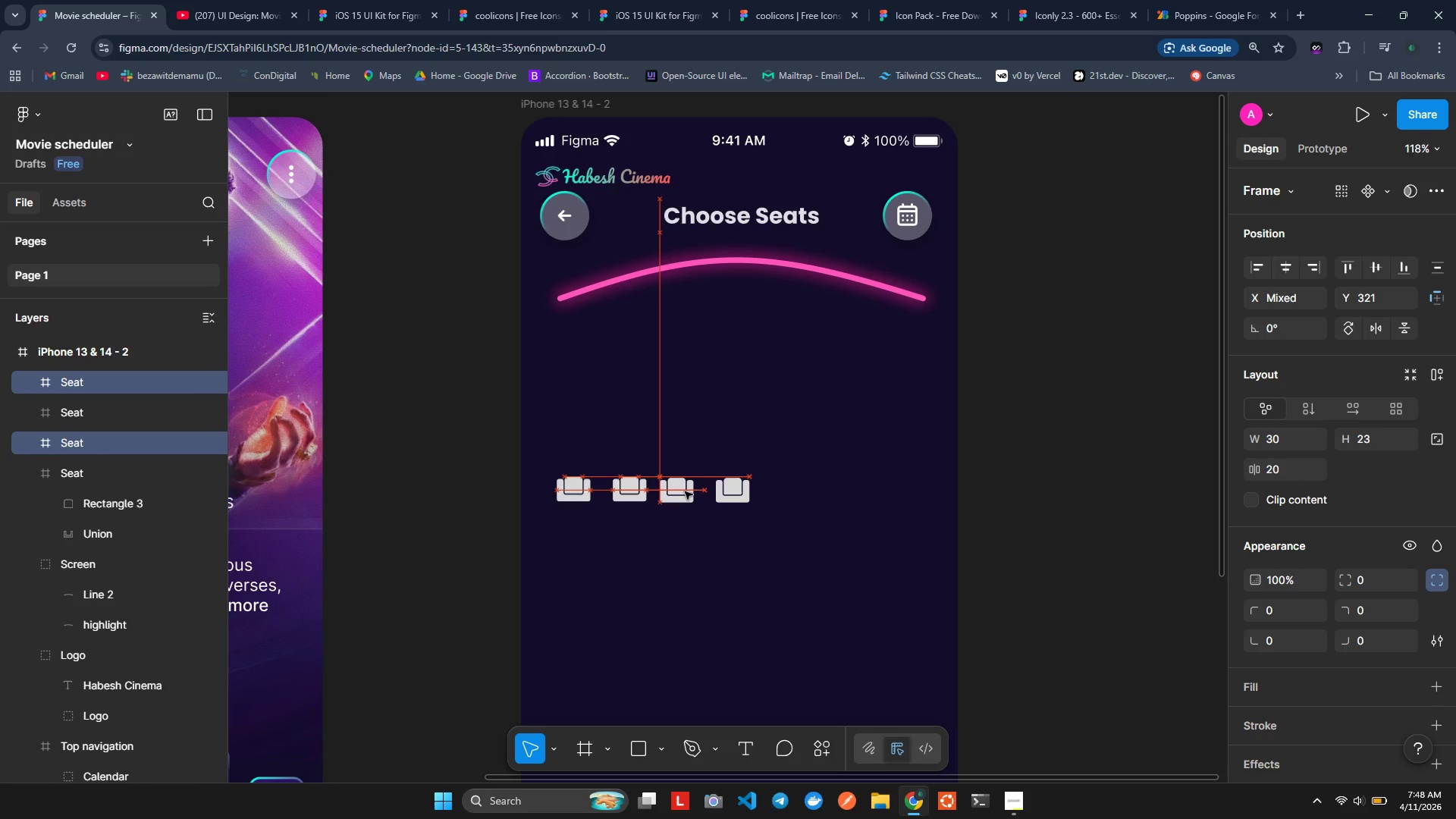 
left_click_drag(start_coordinate=[544, 464], to_coordinate=[769, 513])
 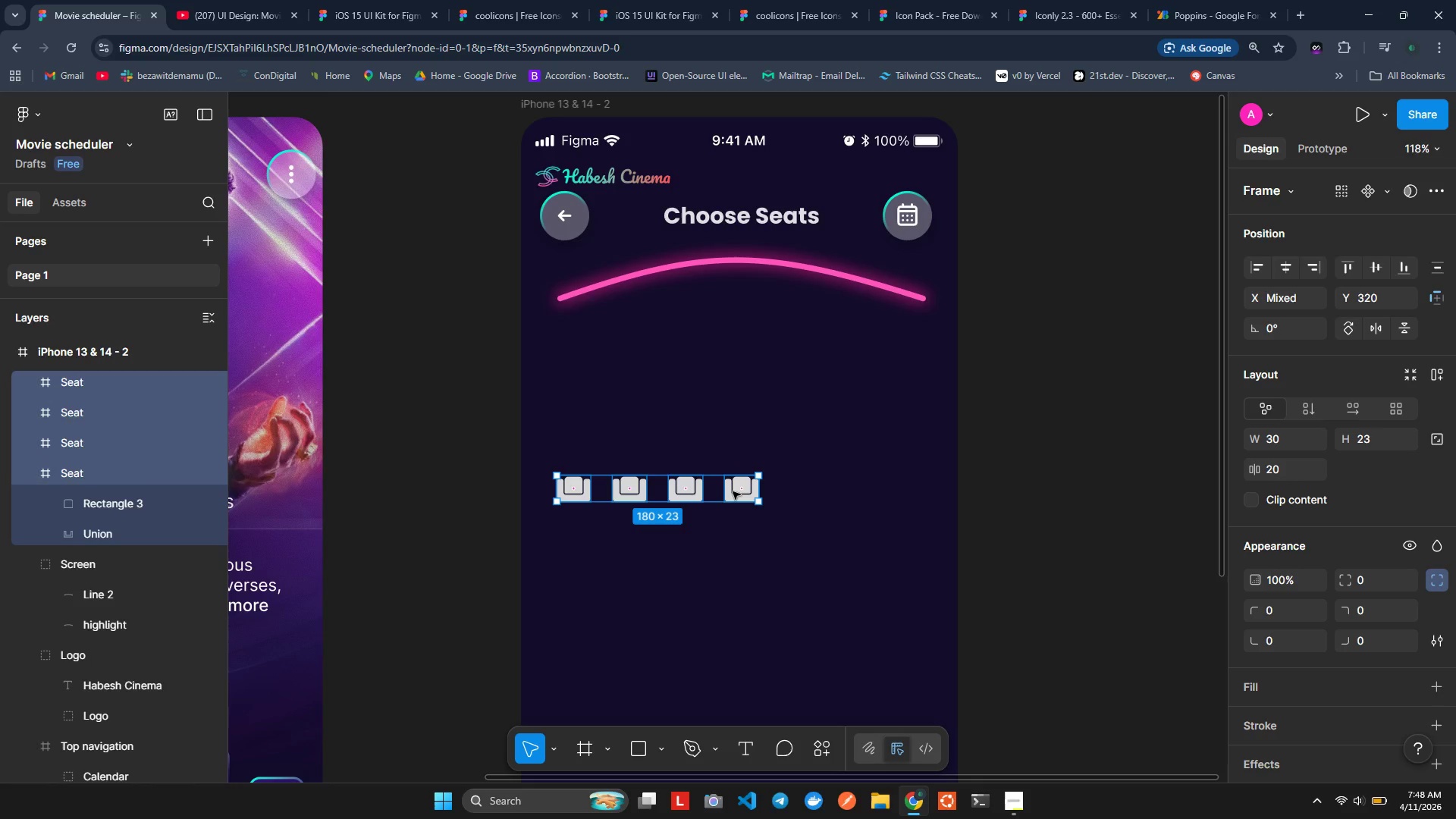 
hold_key(key=AltLeft, duration=1.5)
left_click_drag(start_coordinate=[733, 491], to_coordinate=[953, 491])
 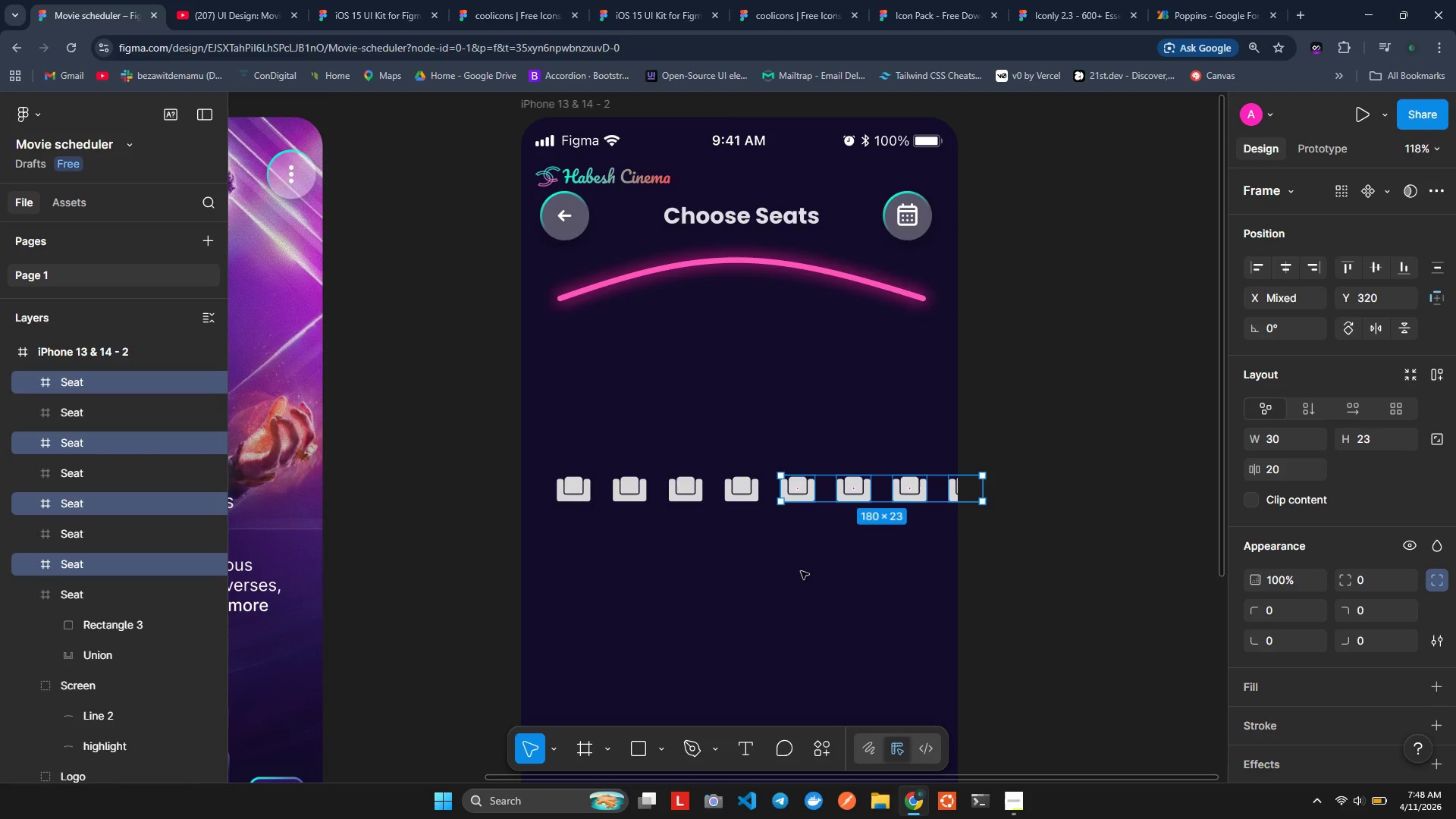 
hold_key(key=AltLeft, duration=1.52)
 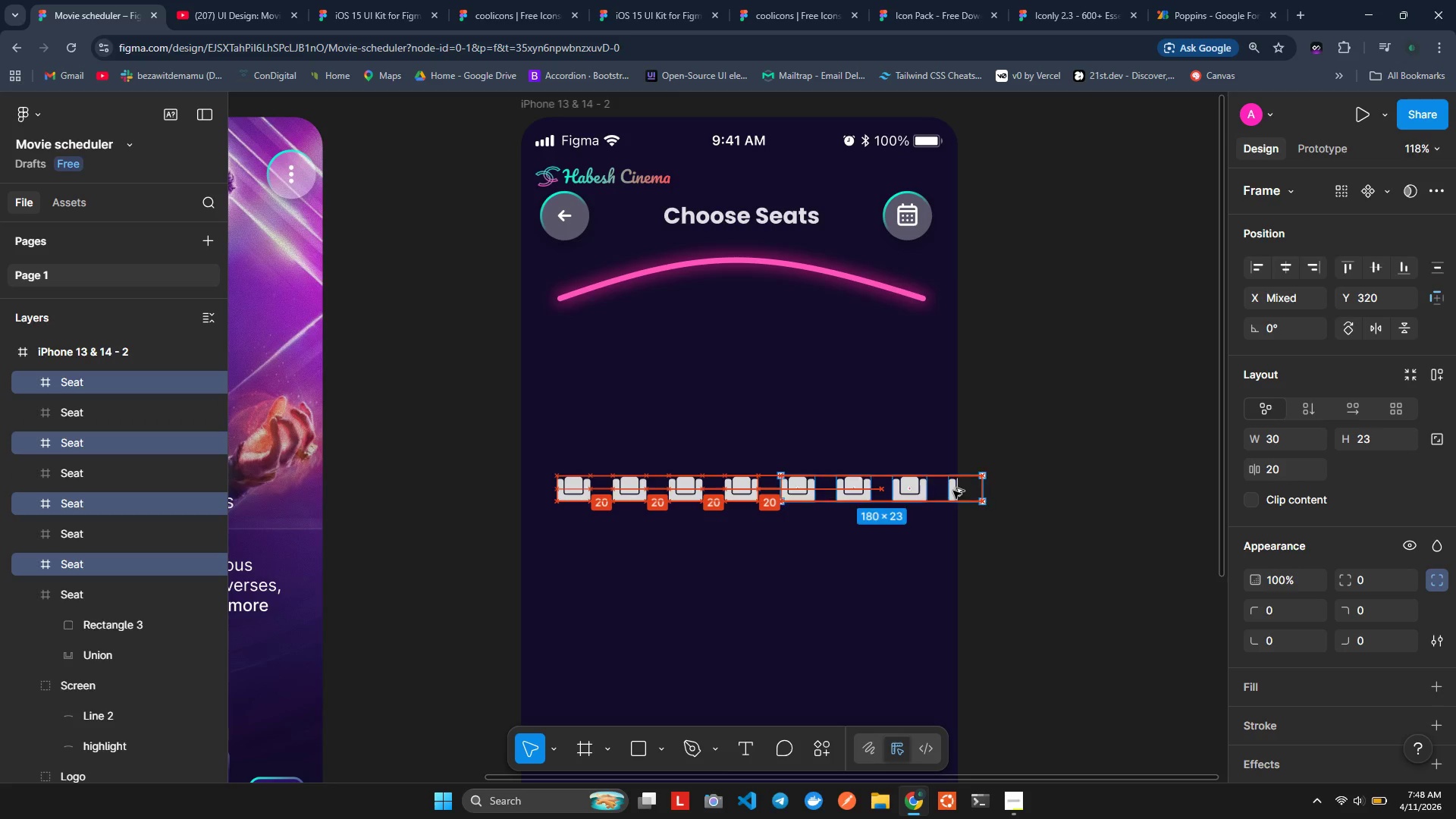 
hold_key(key=AltLeft, duration=1.51)
 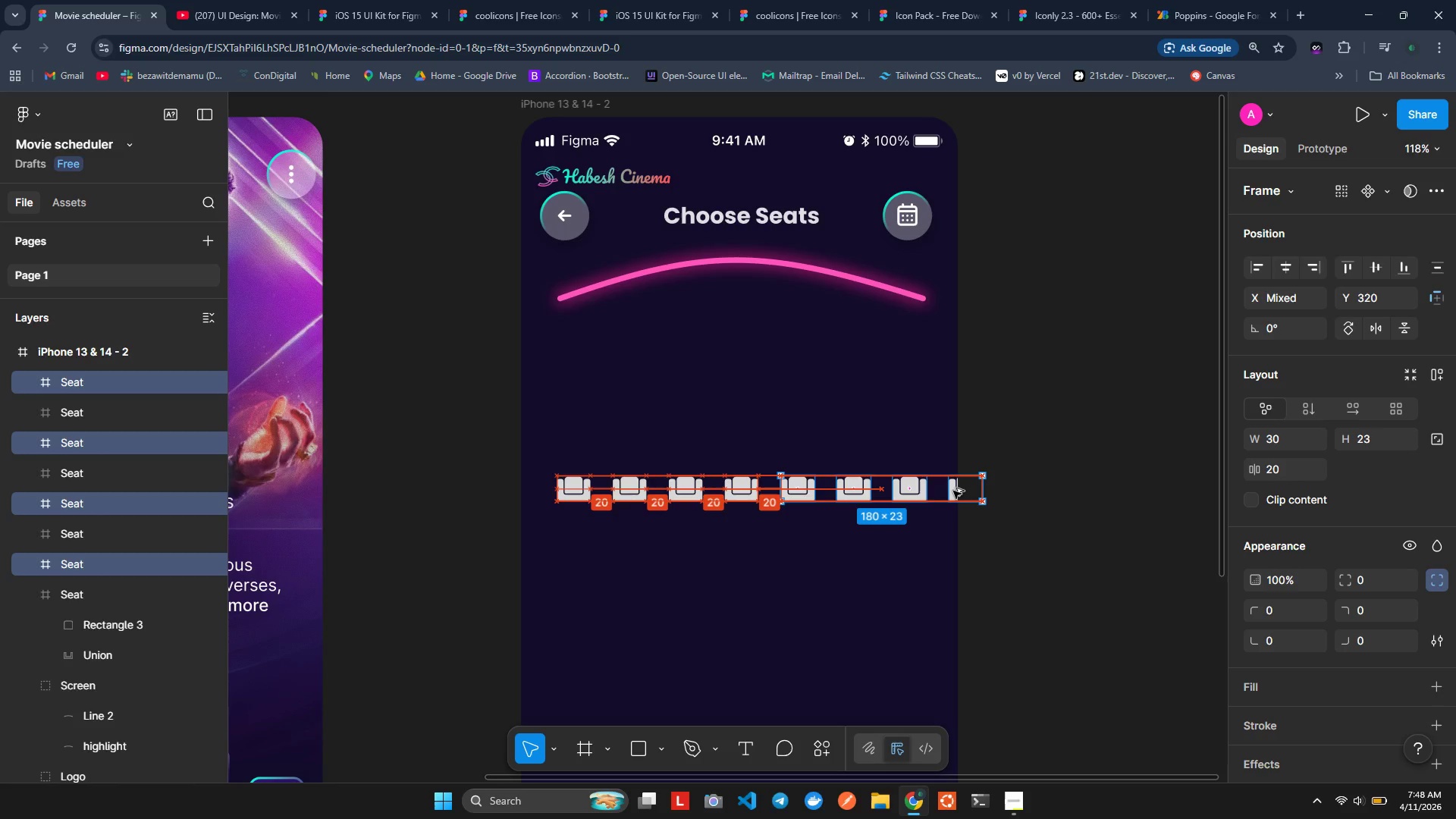 
hold_key(key=AltLeft, duration=1.52)
 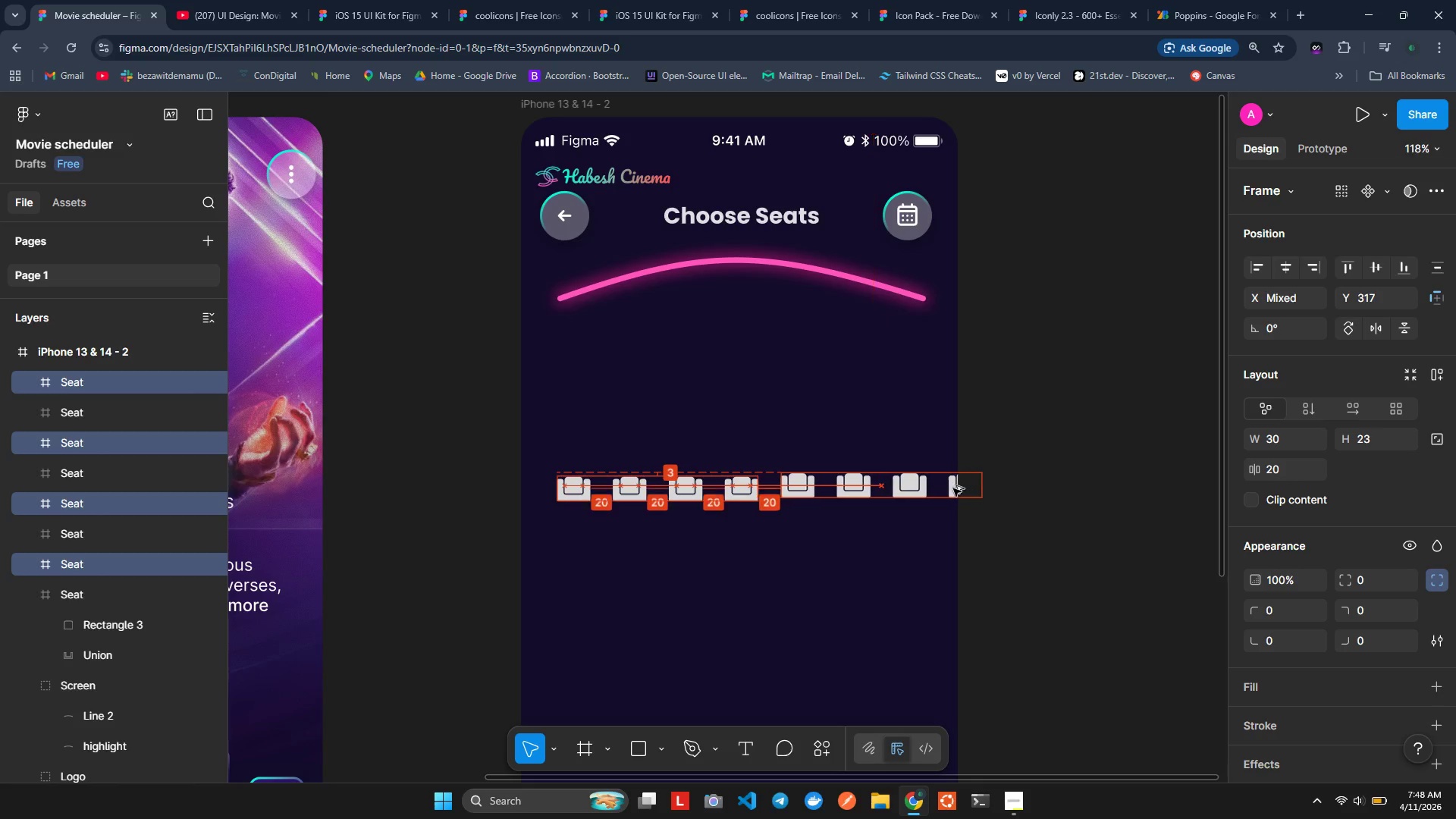 
hold_key(key=AltLeft, duration=1.53)
 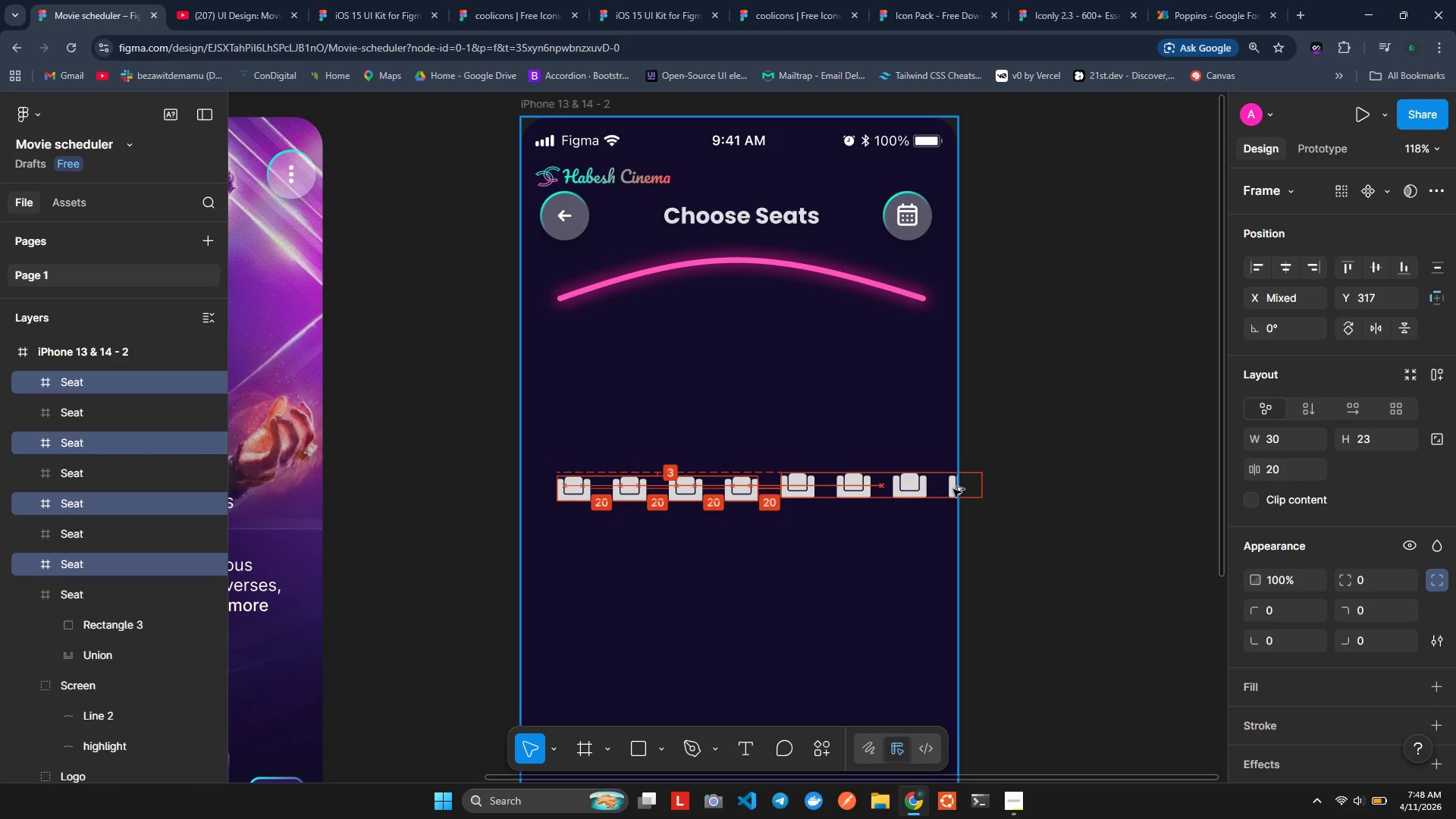 
hold_key(key=AltLeft, duration=1.52)
 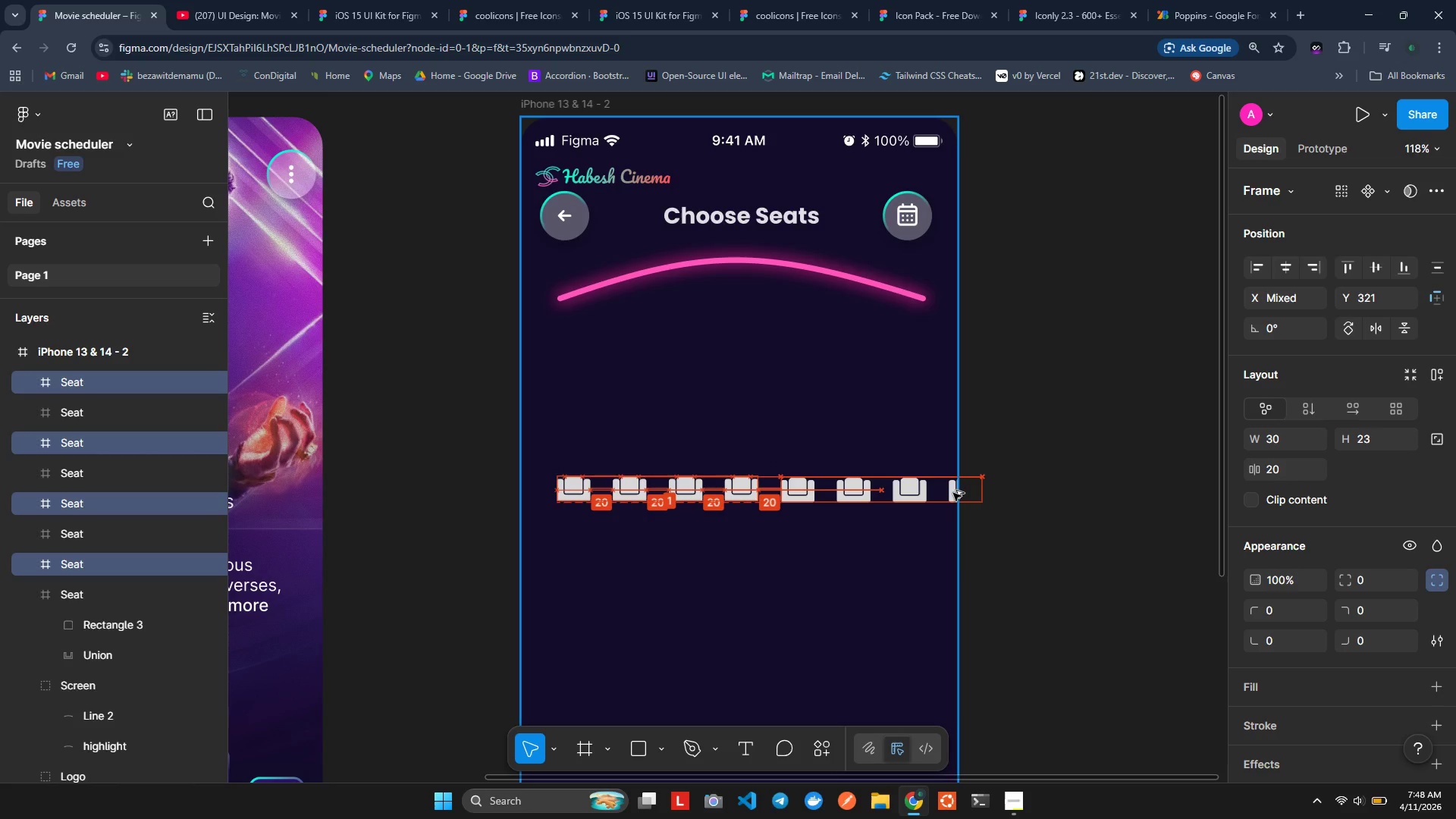 
hold_key(key=AltLeft, duration=1.51)
 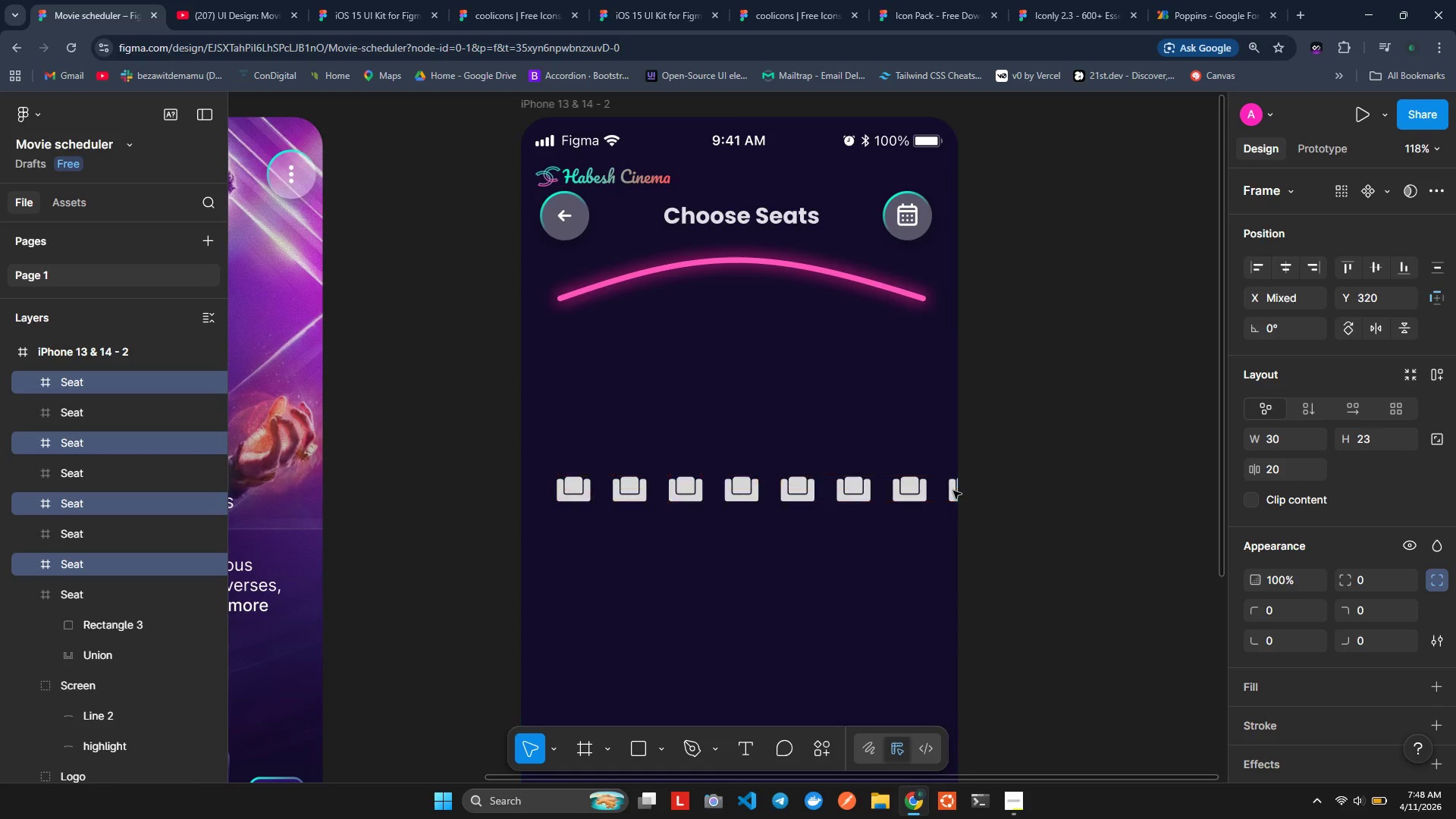 
hold_key(key=AltLeft, duration=0.61)
 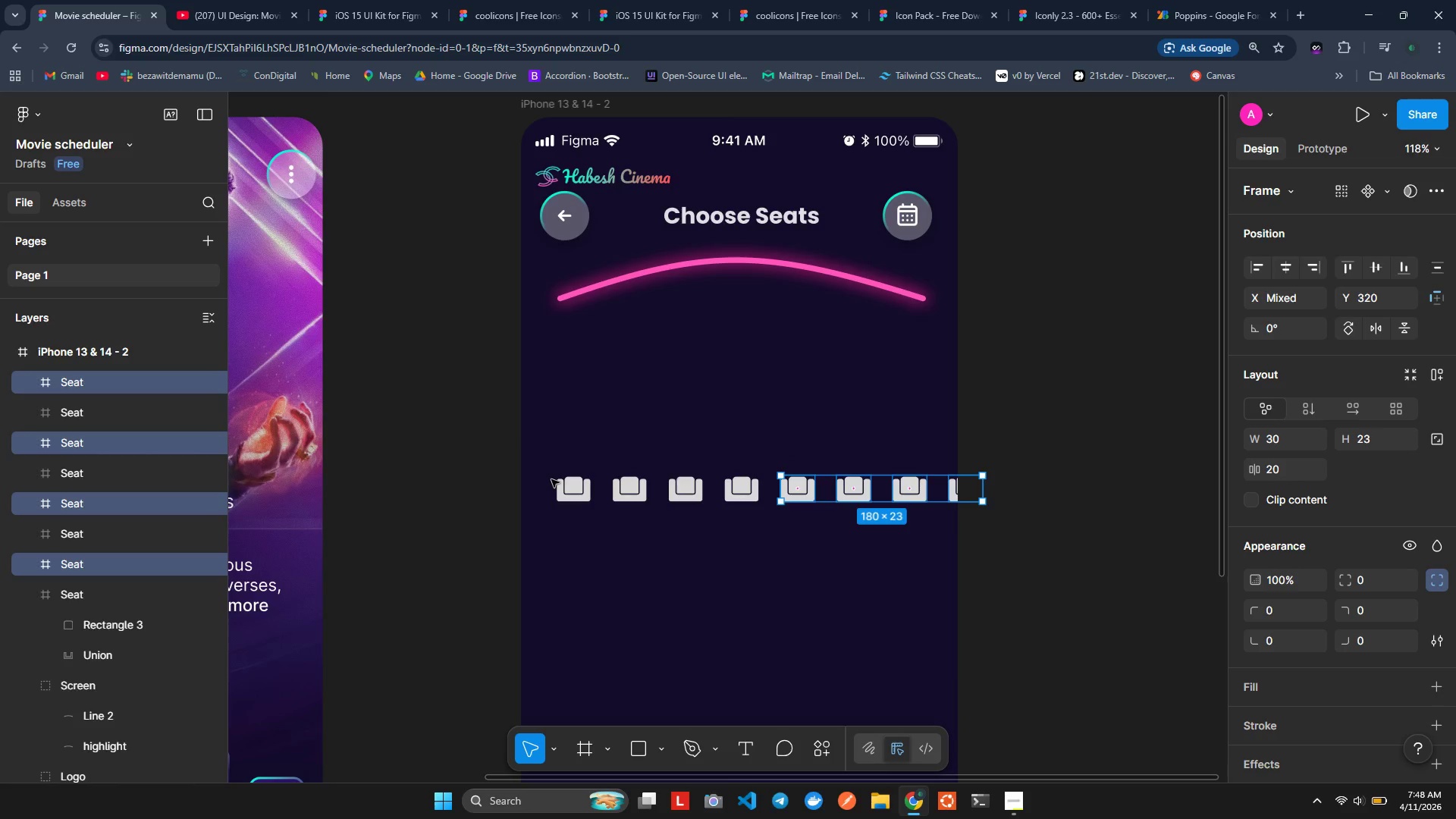 
left_click_drag(start_coordinate=[547, 467], to_coordinate=[1127, 519])
 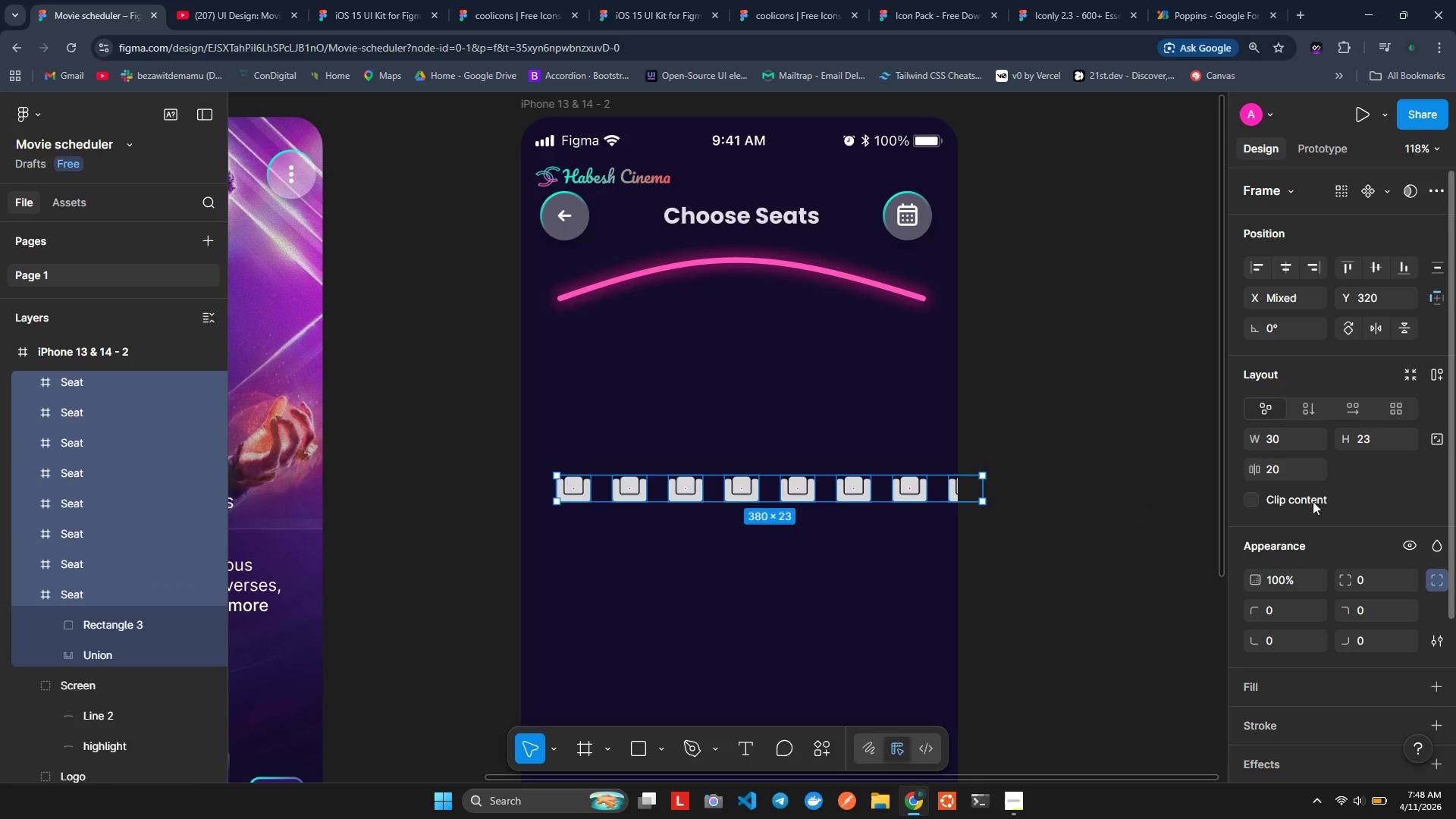 
left_click([1272, 465])
 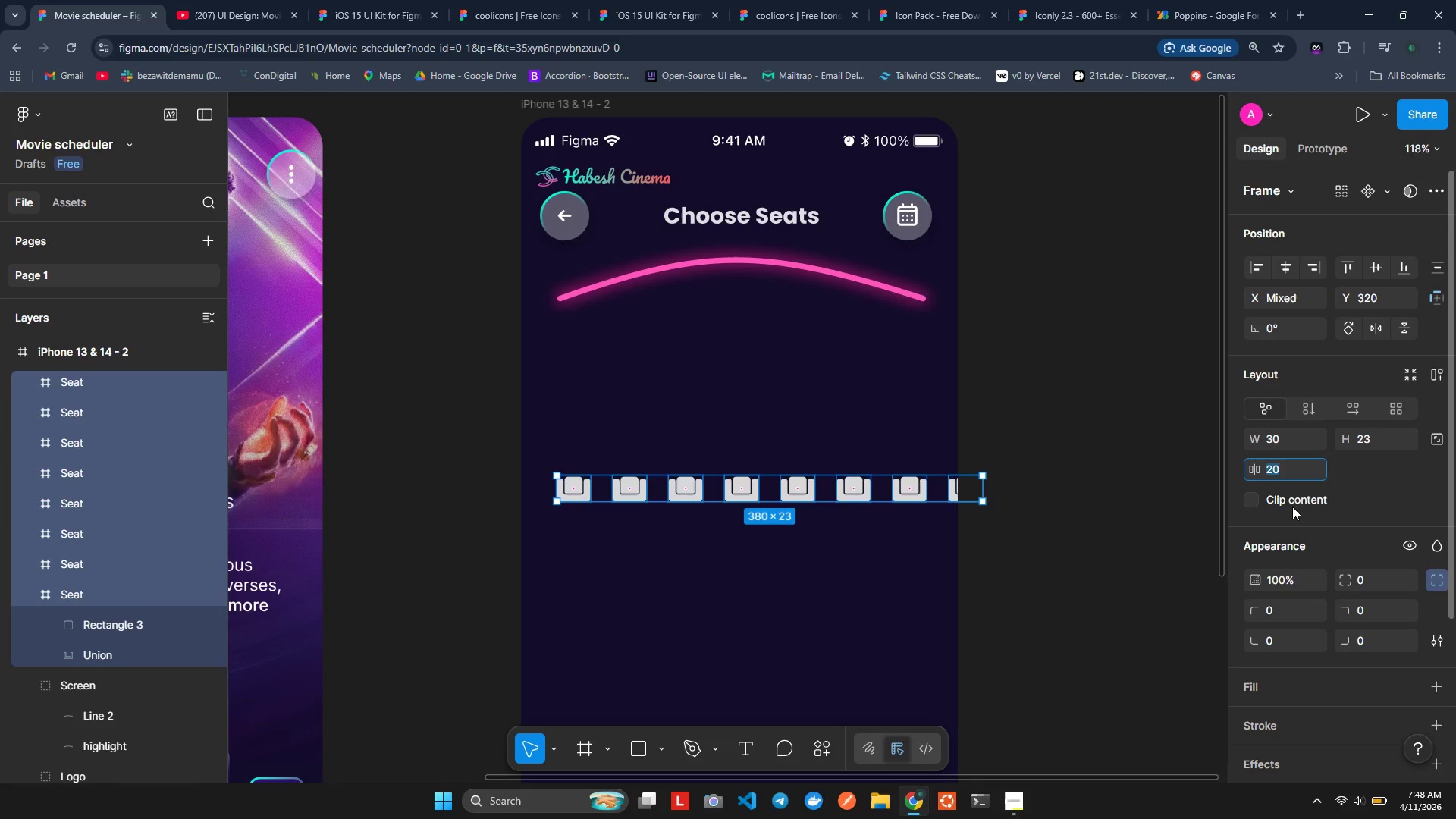 
type(10)
 